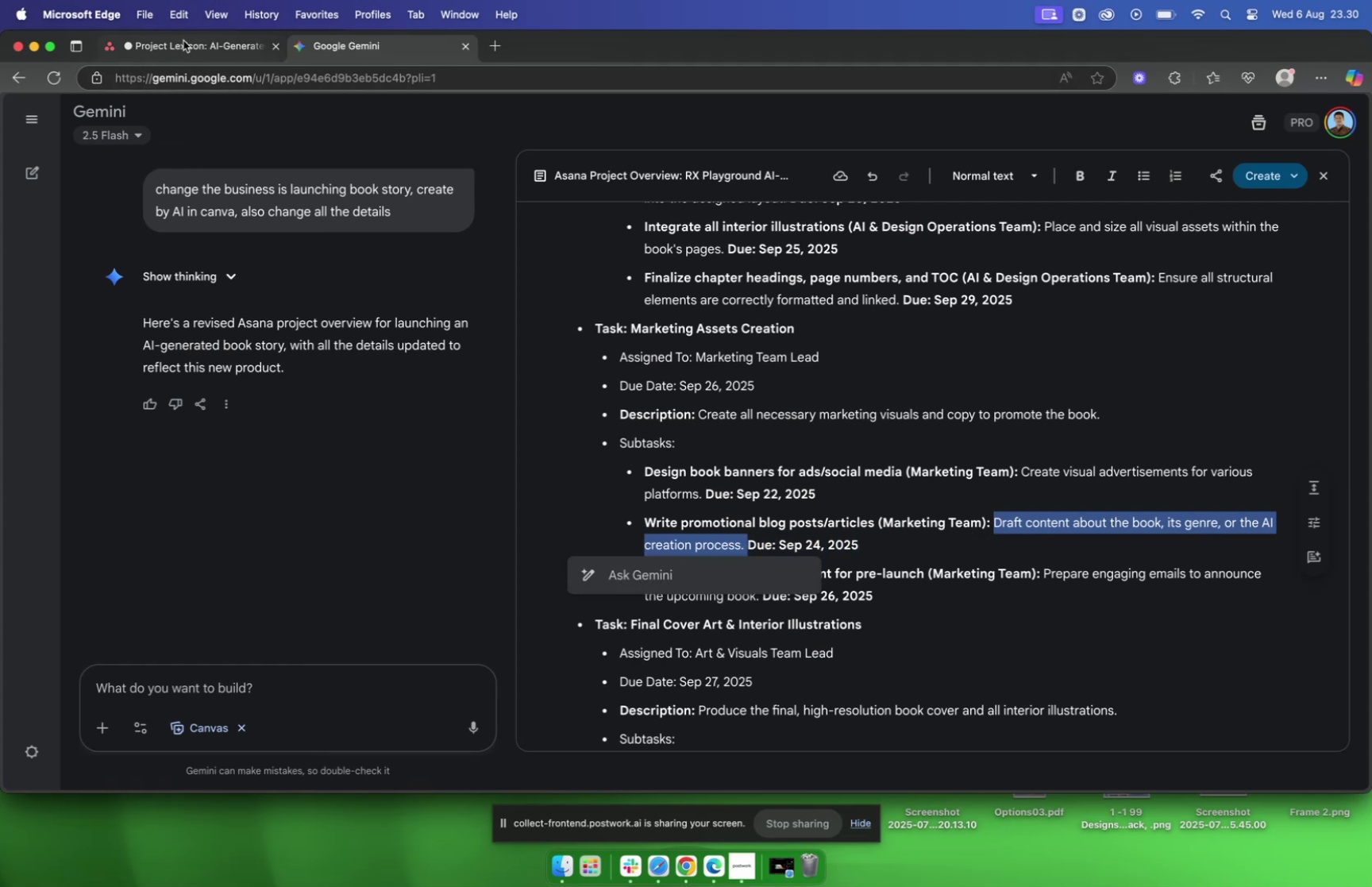 
left_click([185, 40])
 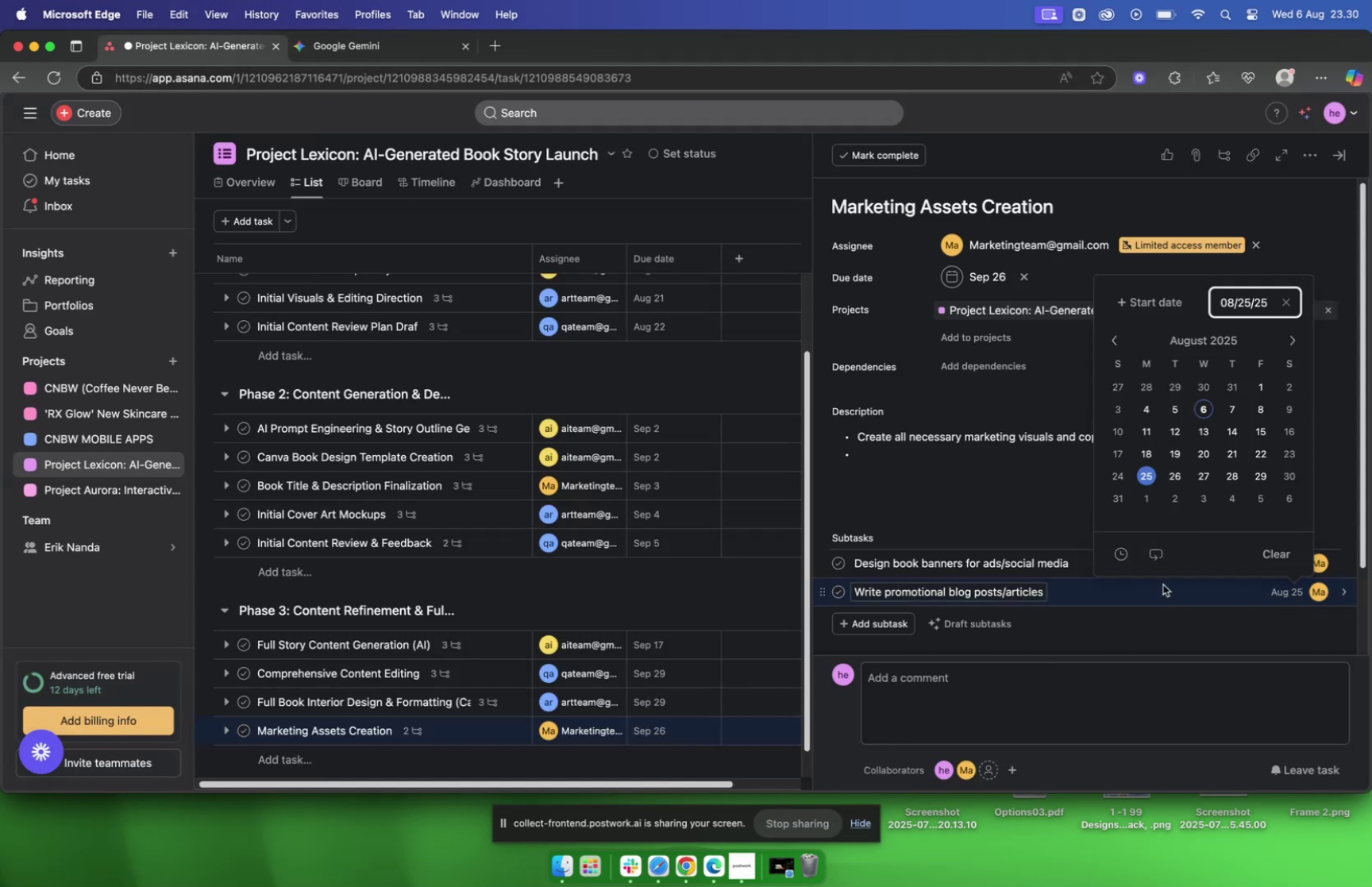 
left_click([1166, 590])
 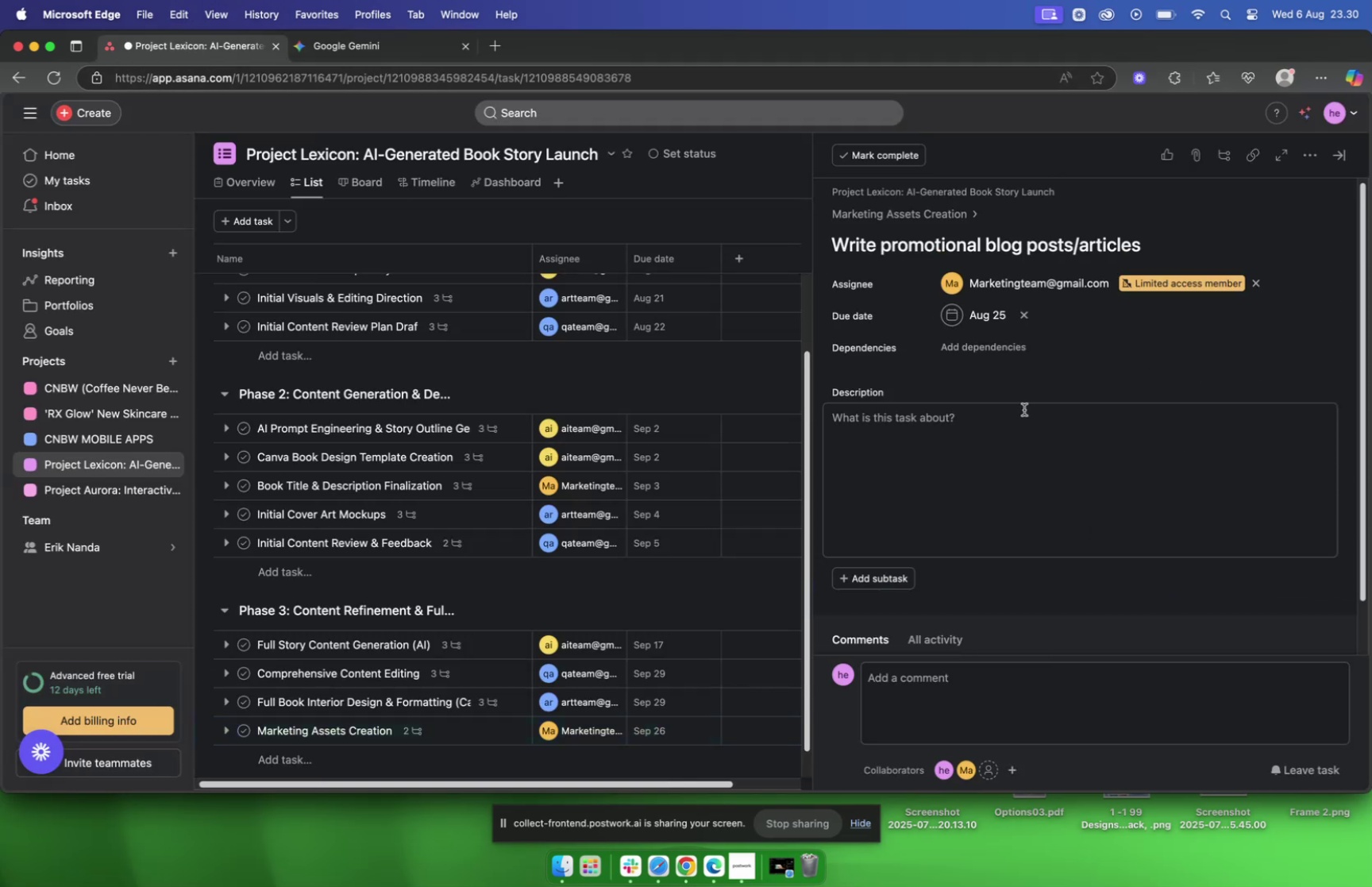 
left_click([1008, 422])
 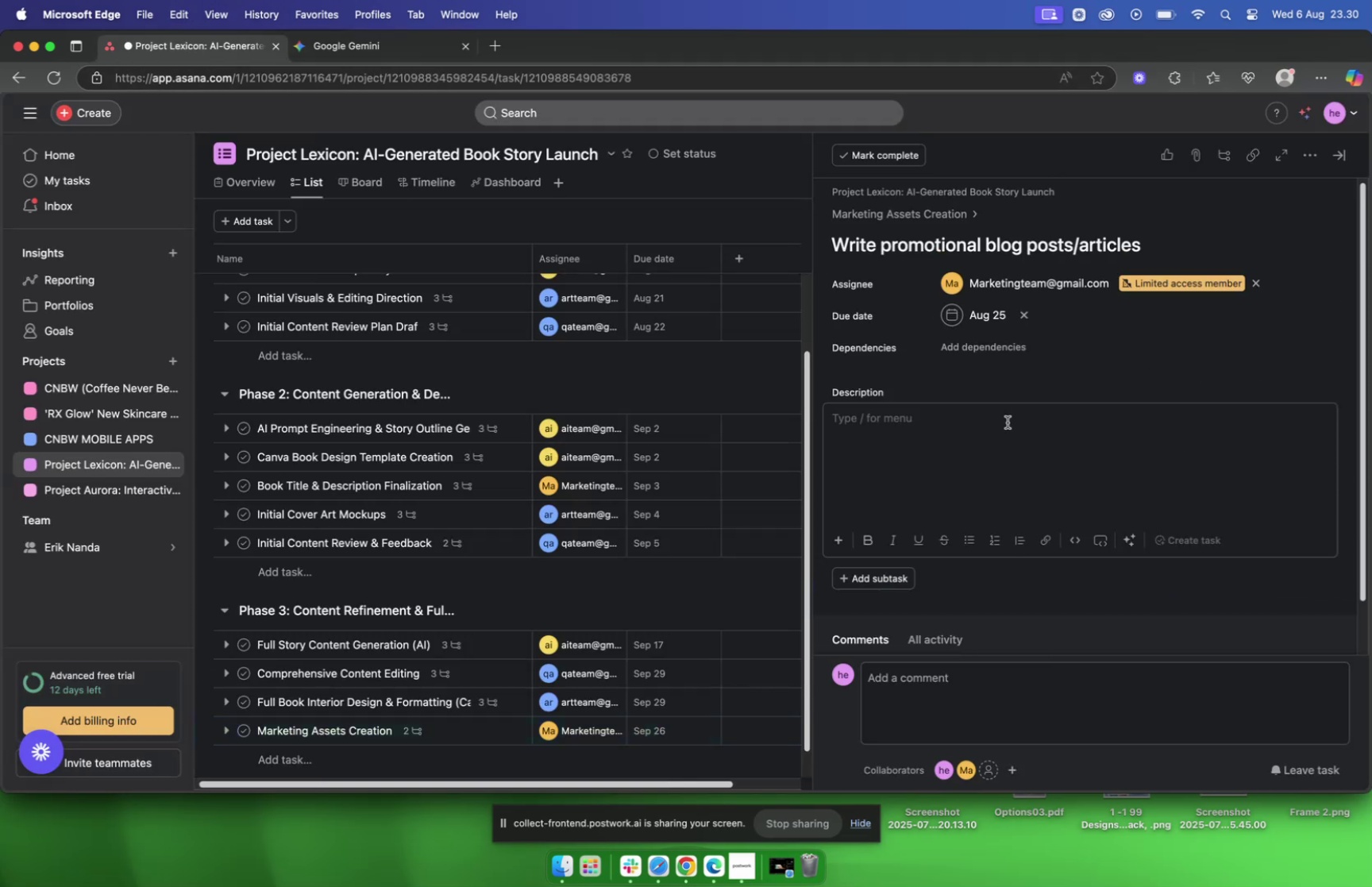 
key(Meta+V)
 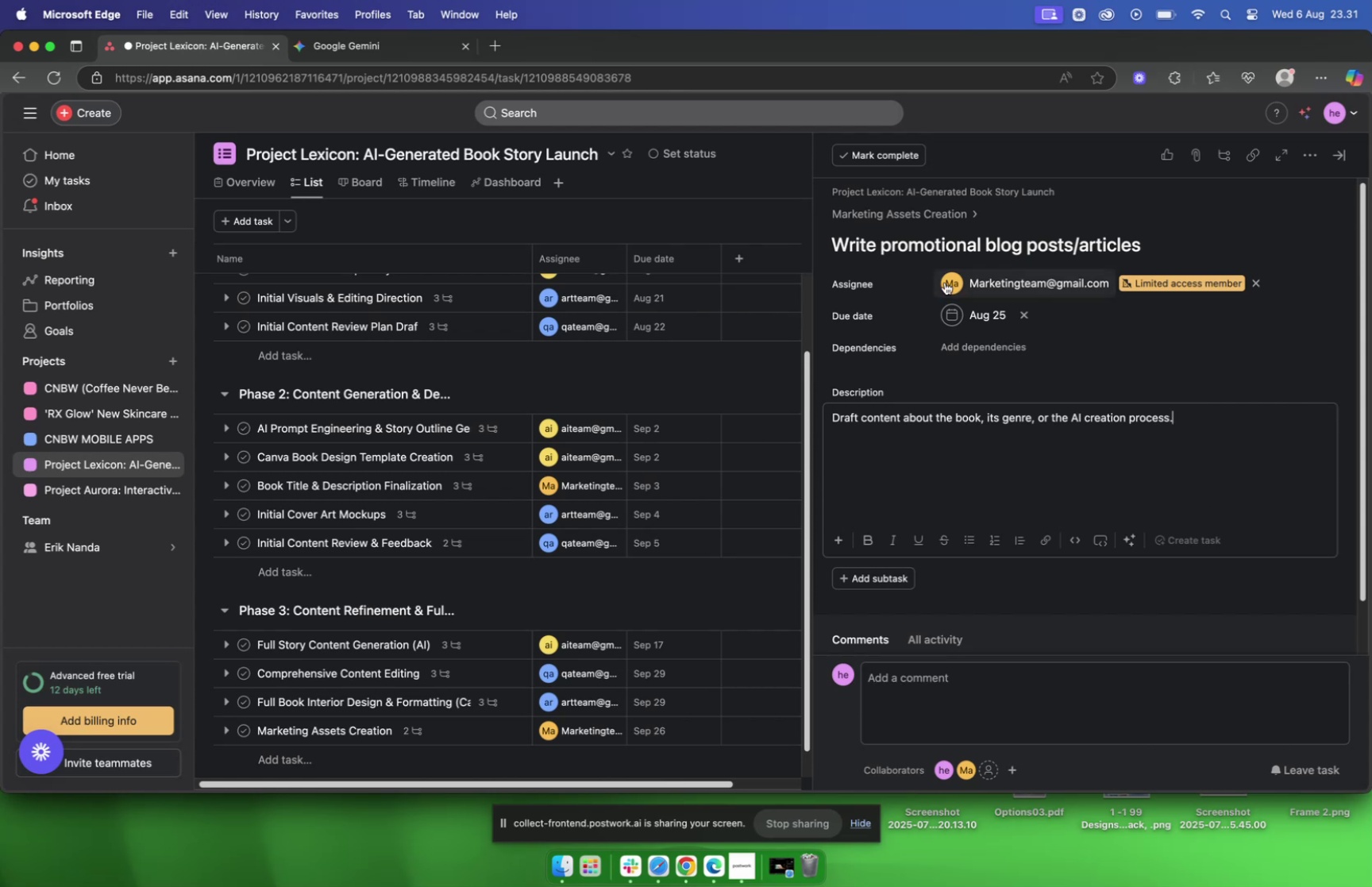 
wait(5.76)
 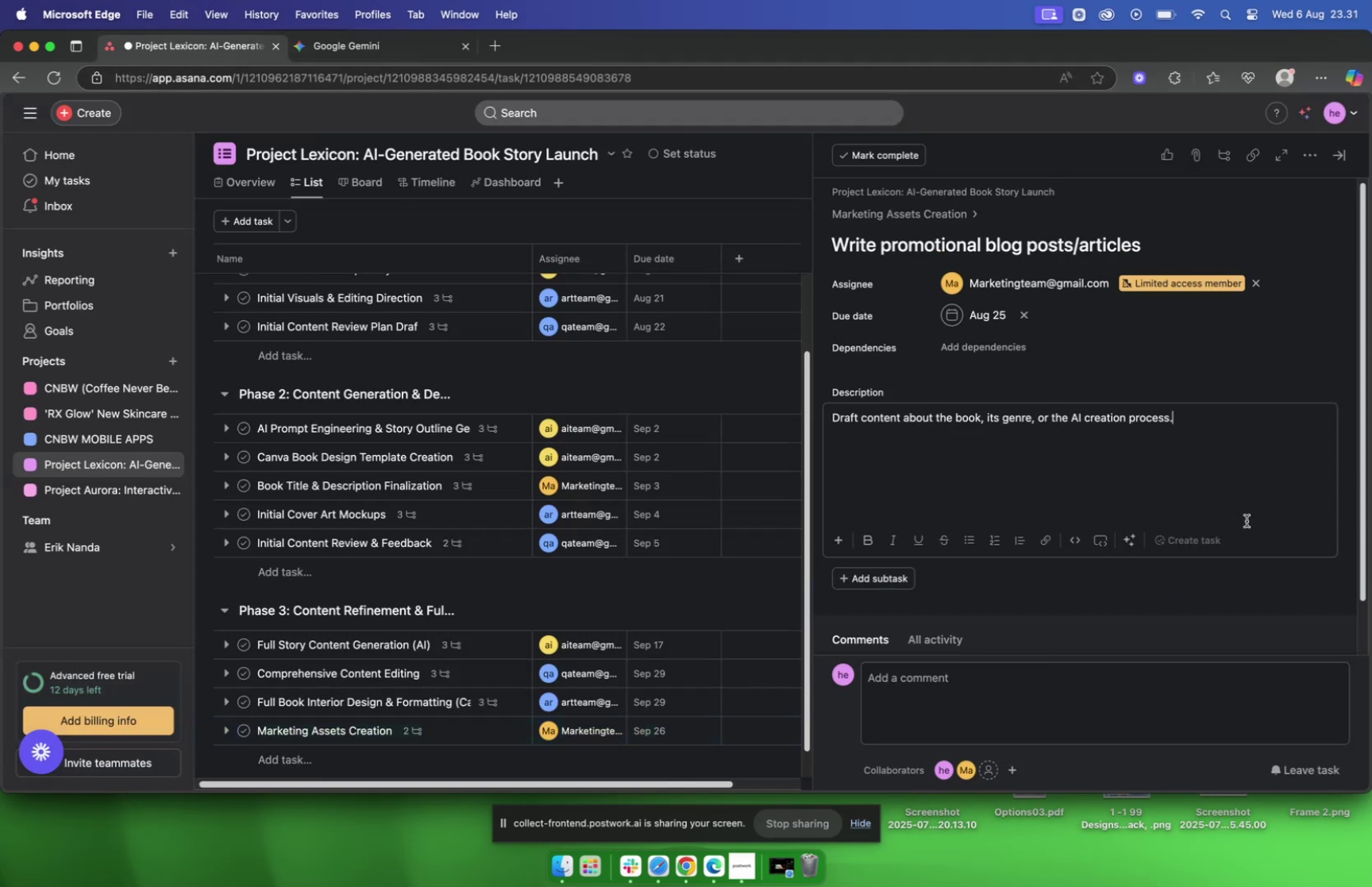 
left_click([907, 218])
 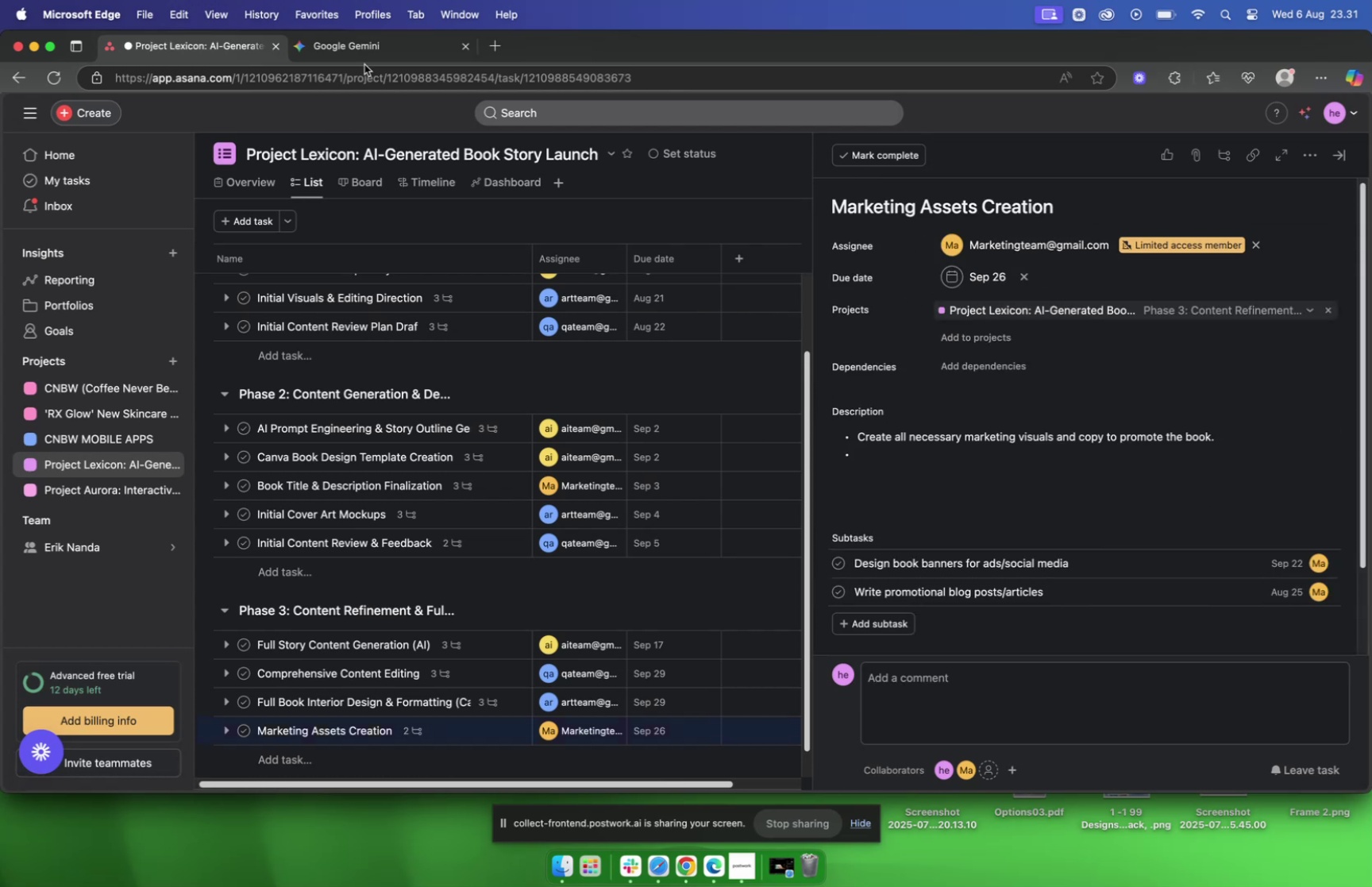 
left_click([364, 44])
 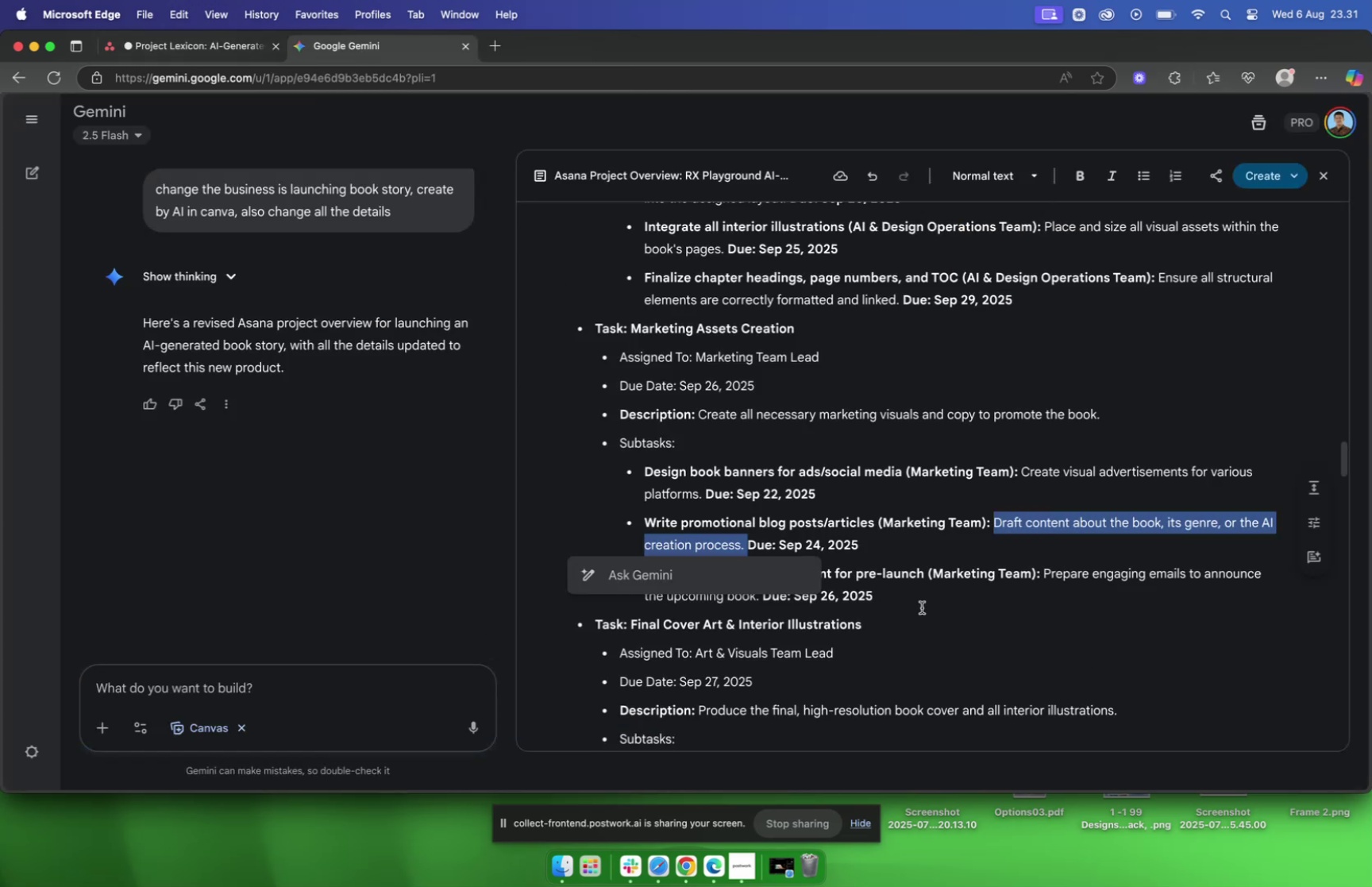 
scroll: coordinate [808, 582], scroll_direction: down, amount: 3.0
 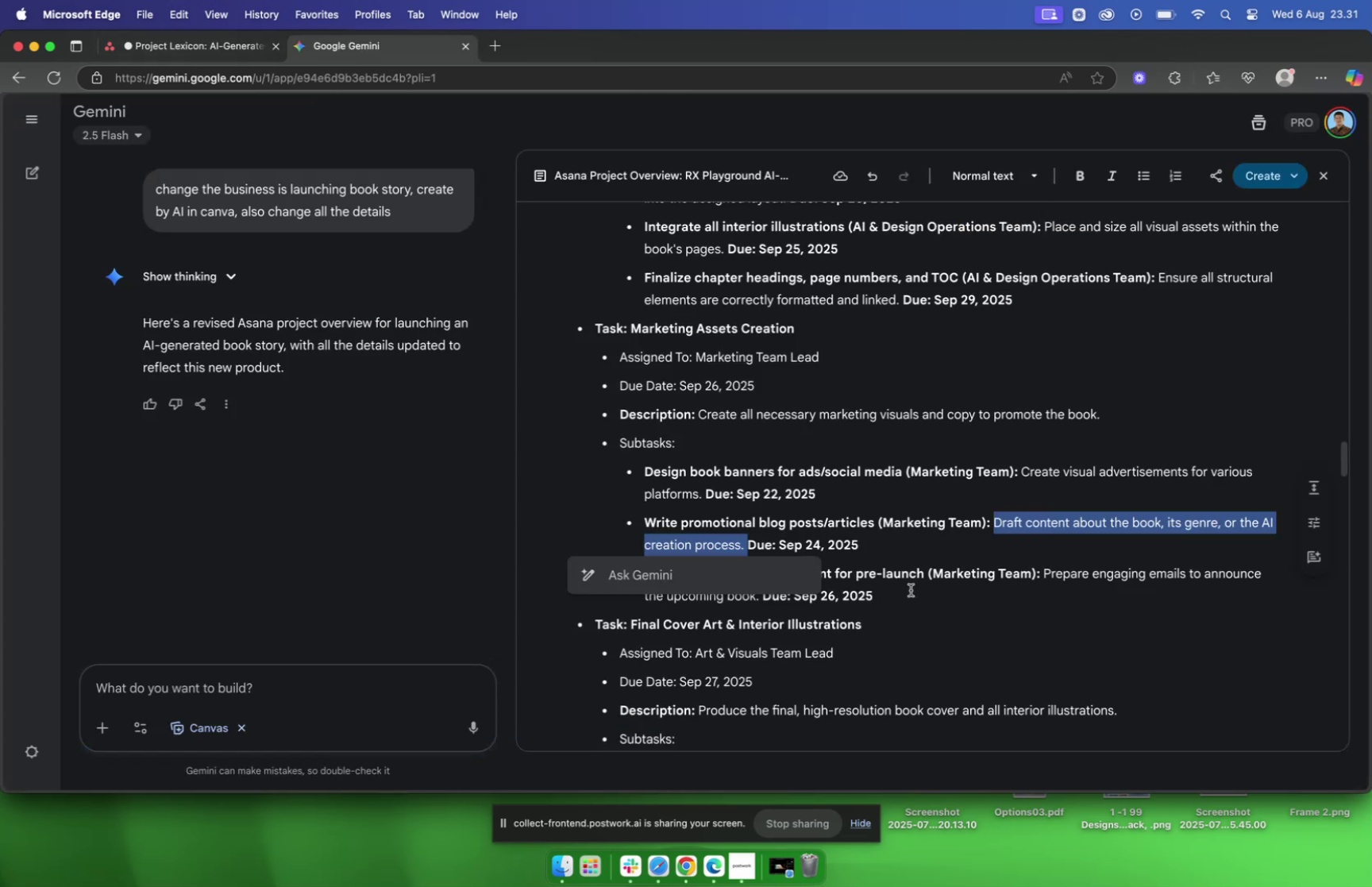 
left_click([911, 589])
 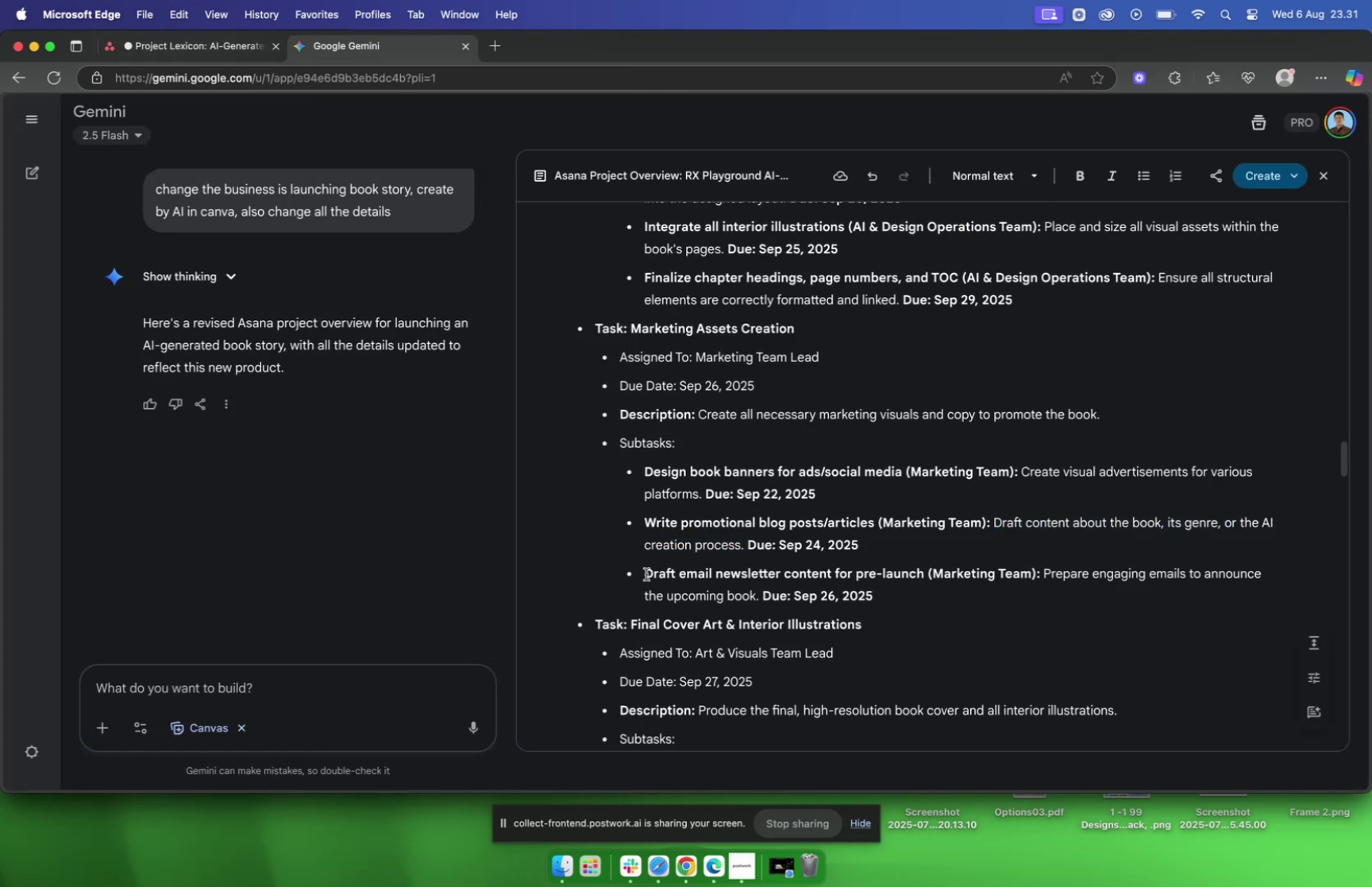 
left_click_drag(start_coordinate=[646, 573], to_coordinate=[923, 573])
 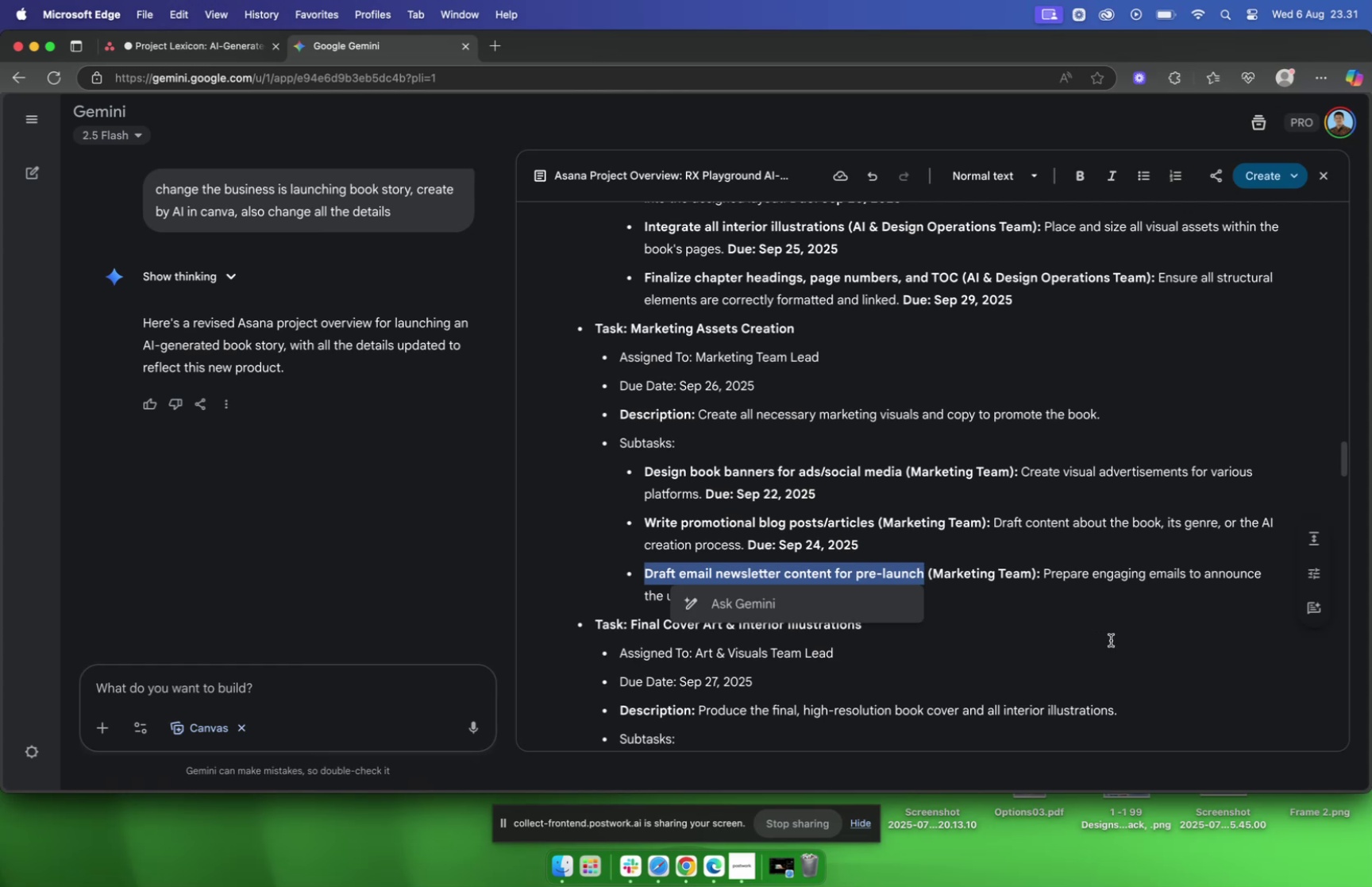 
key(Meta+C)
 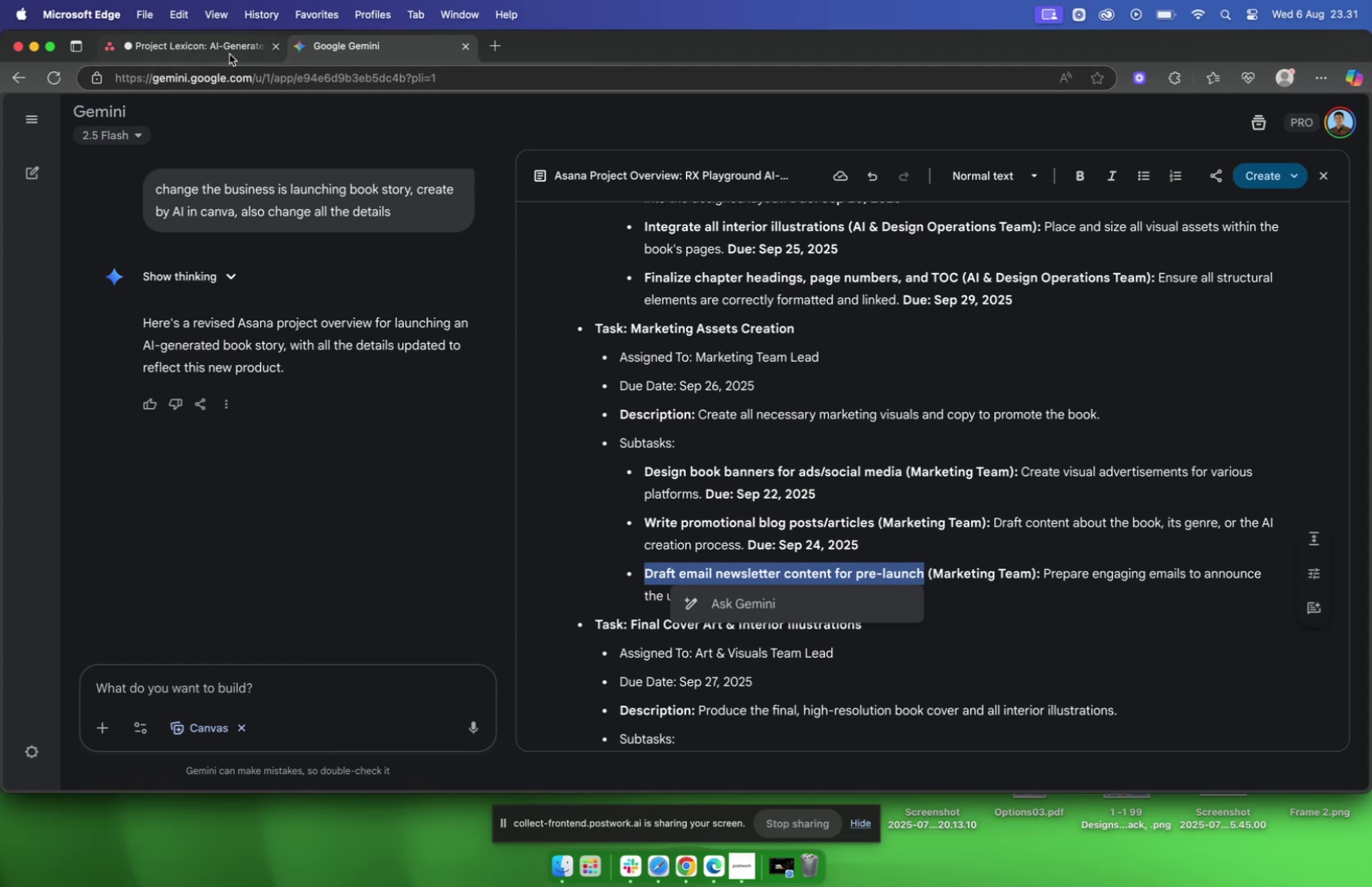 
left_click([229, 50])
 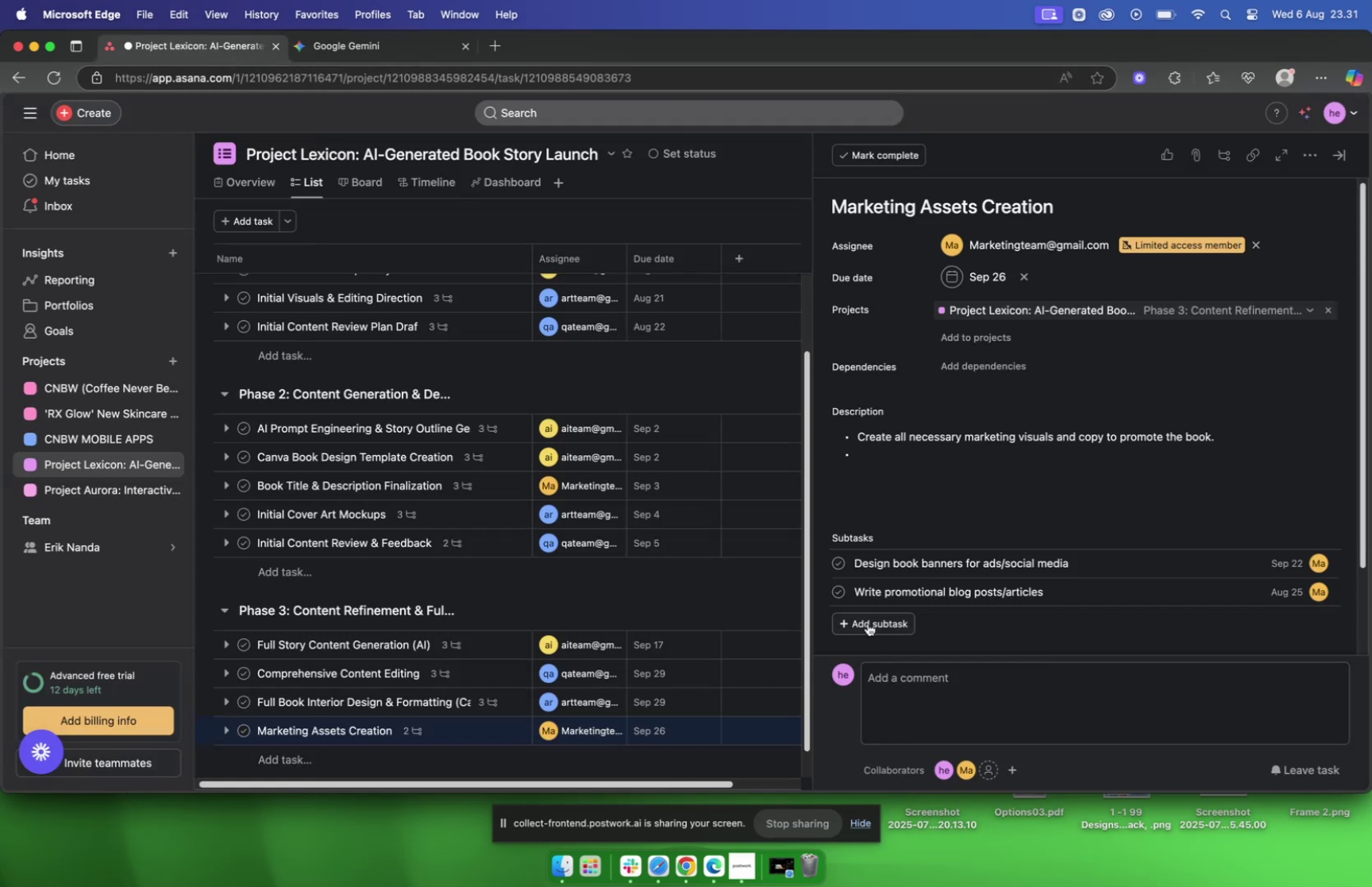 
left_click([866, 630])
 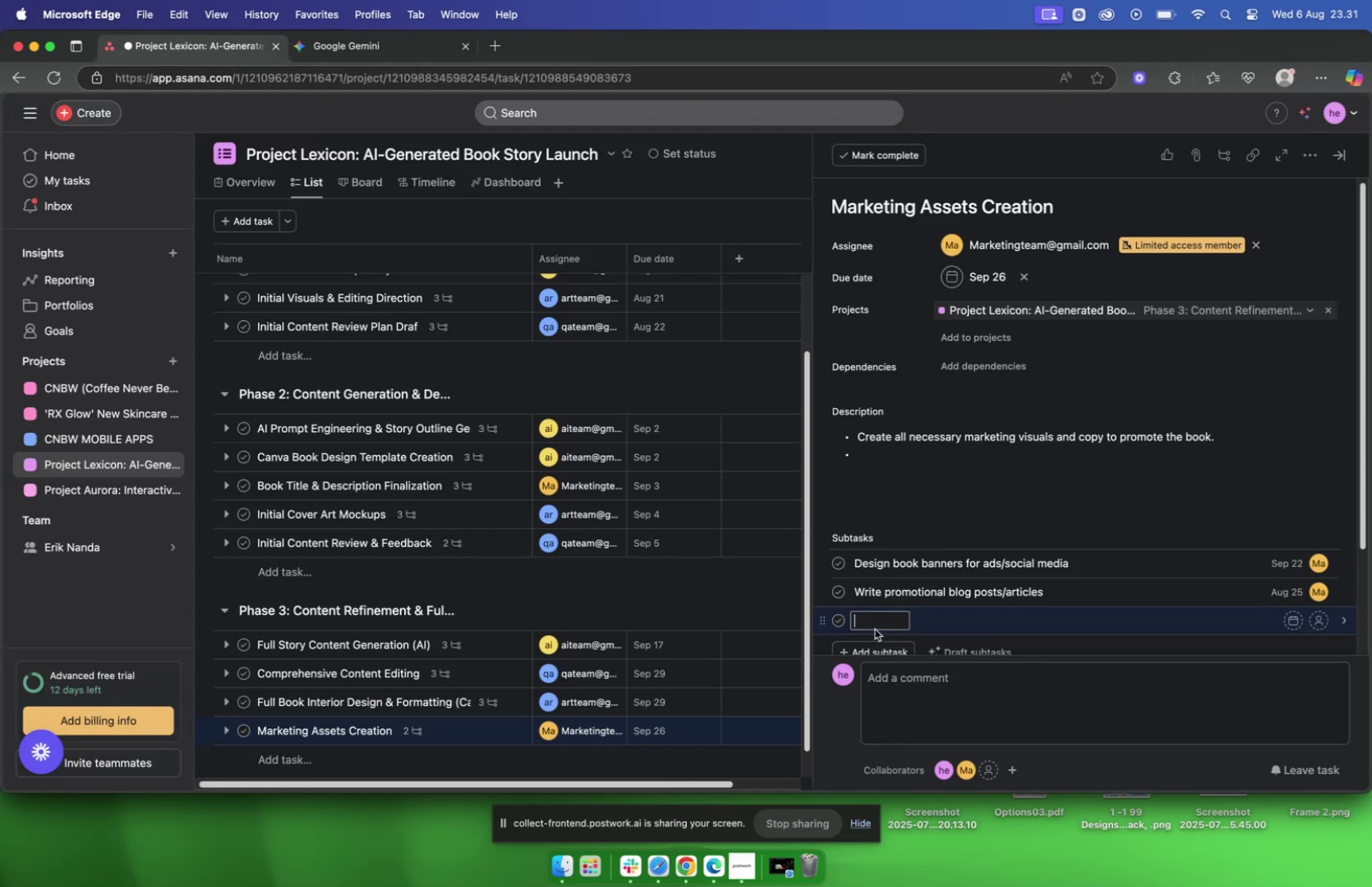 
key(Meta+V)
 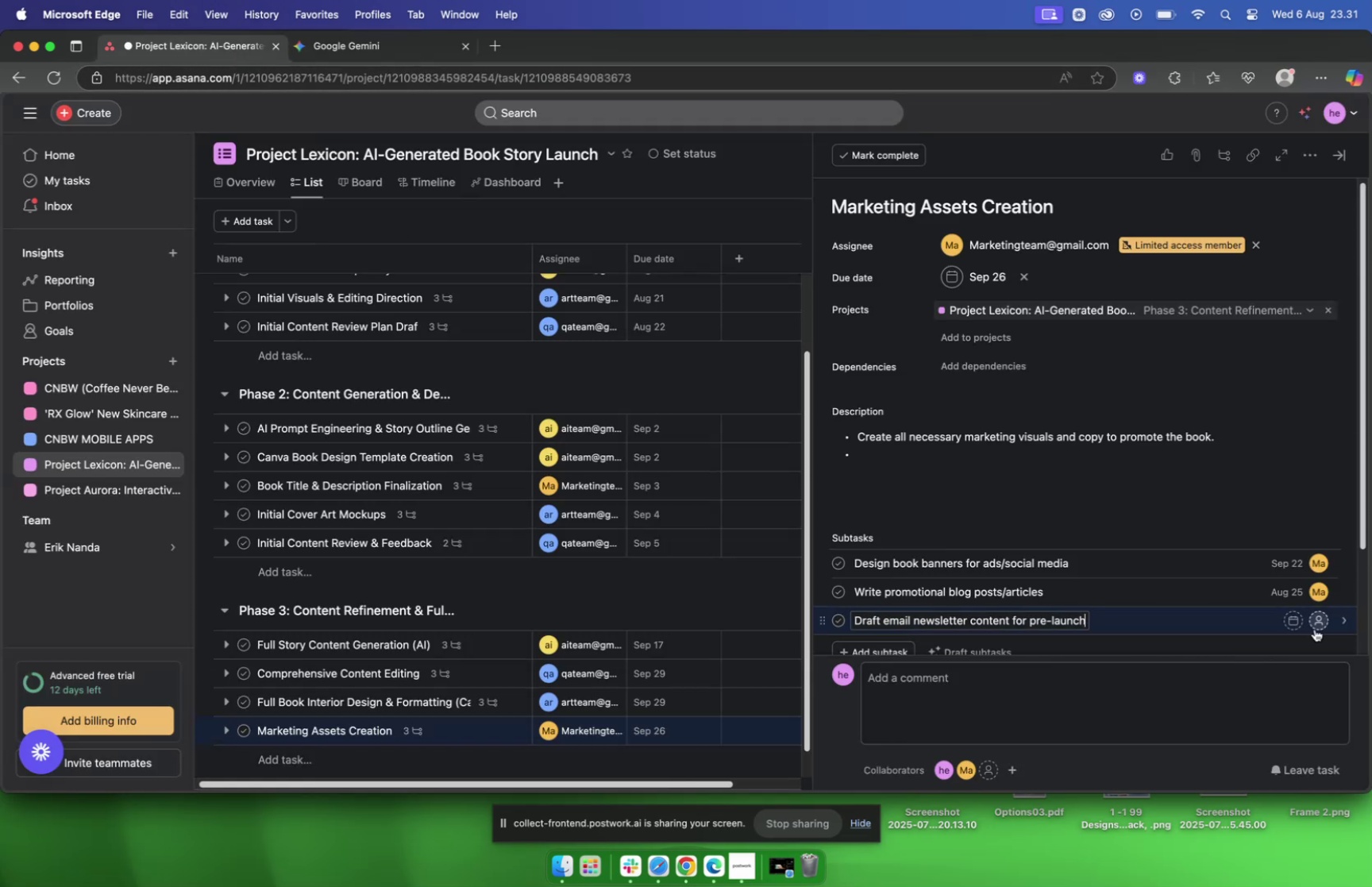 
left_click([1324, 626])
 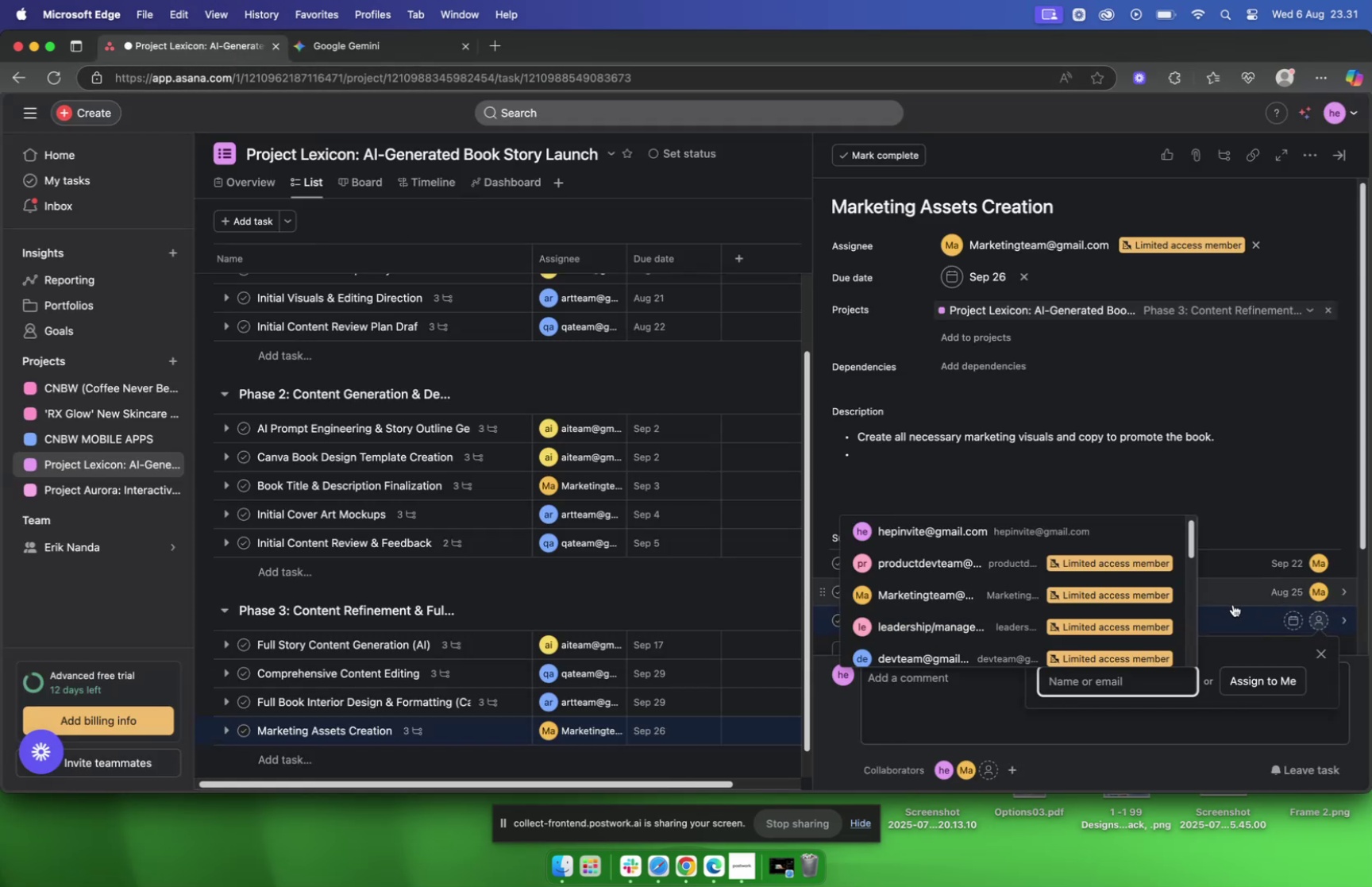 
type(mar)
 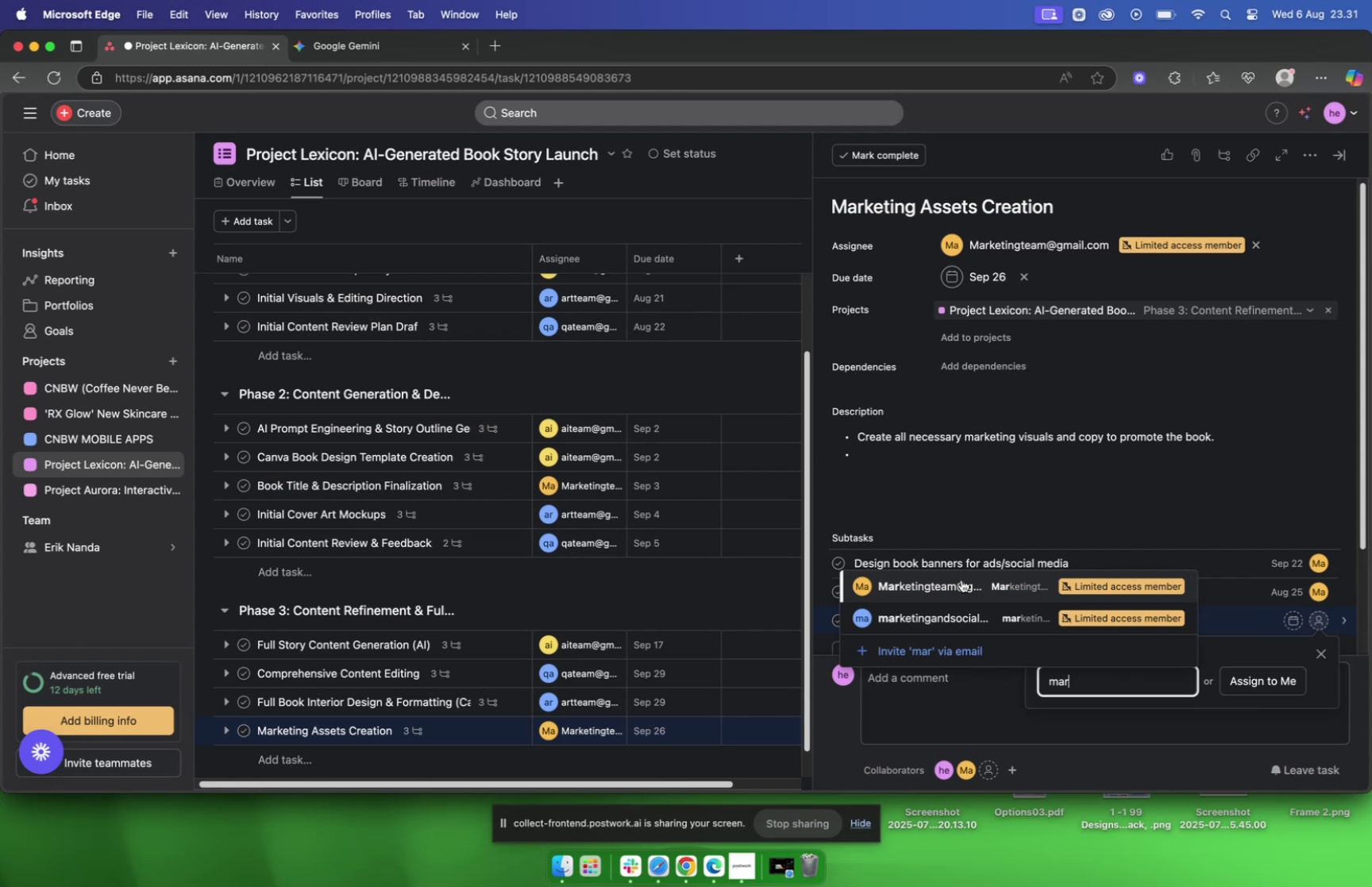 
left_click([963, 585])
 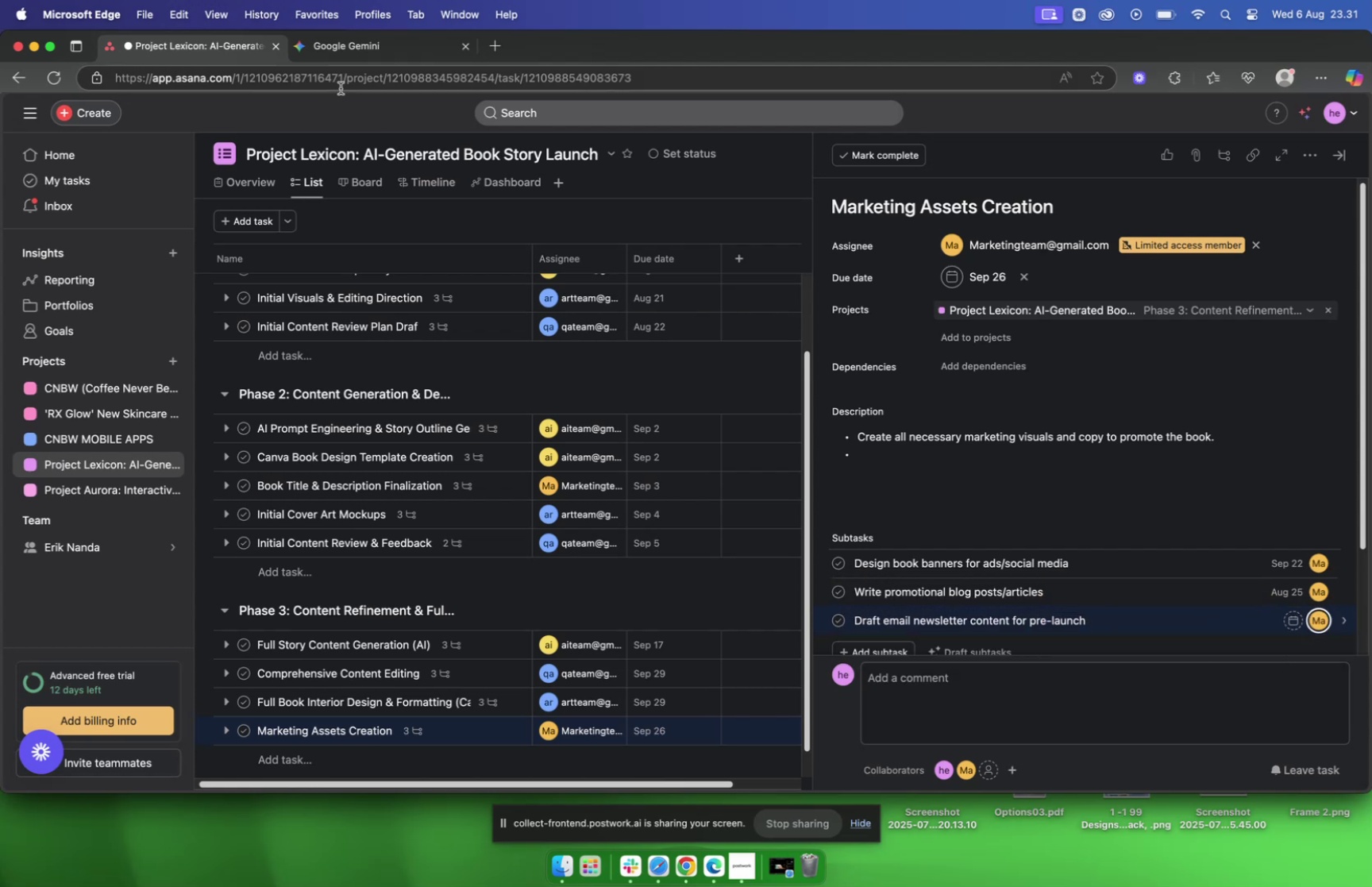 
left_click([345, 42])
 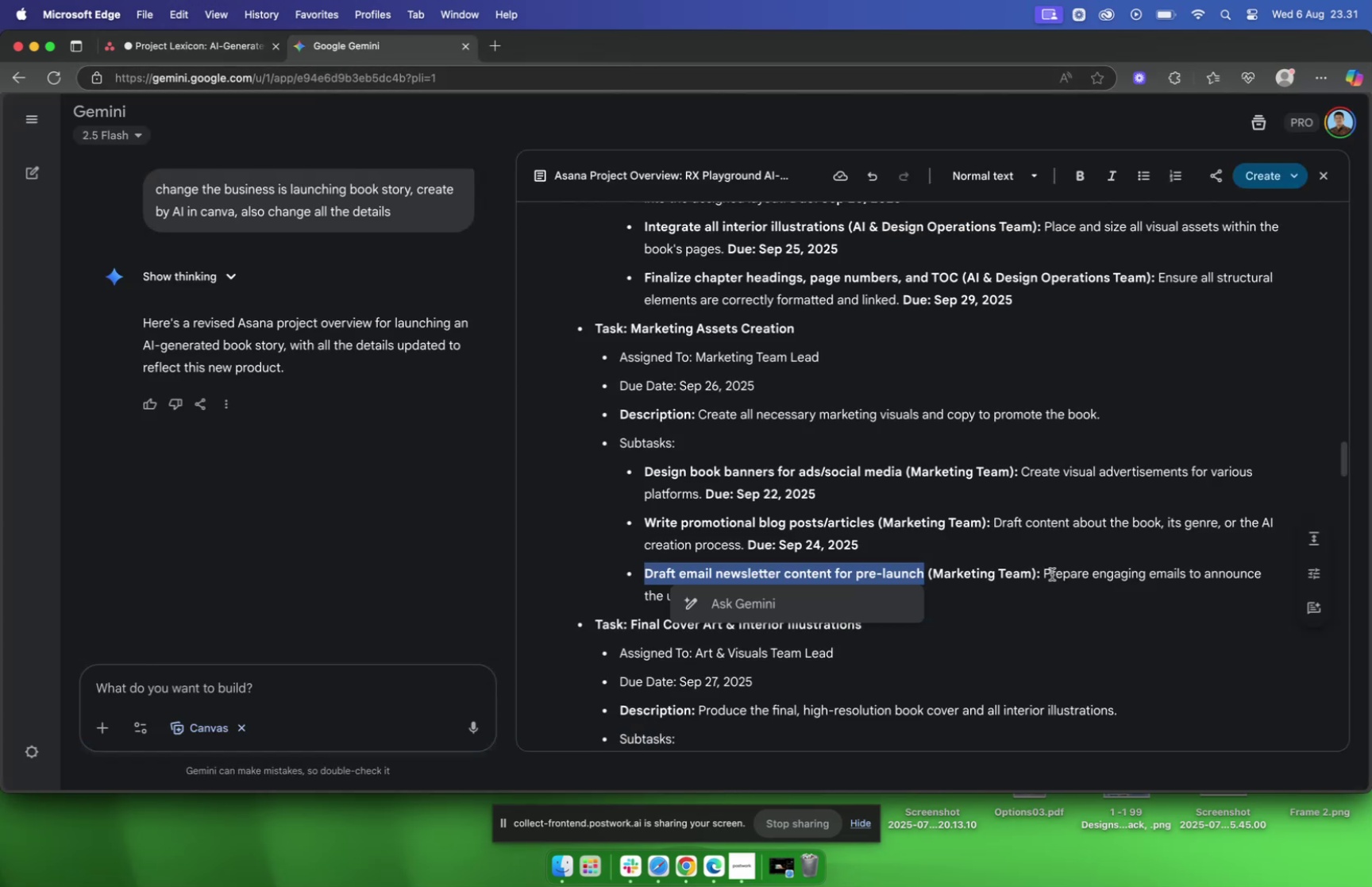 
left_click_drag(start_coordinate=[1045, 573], to_coordinate=[758, 602])
 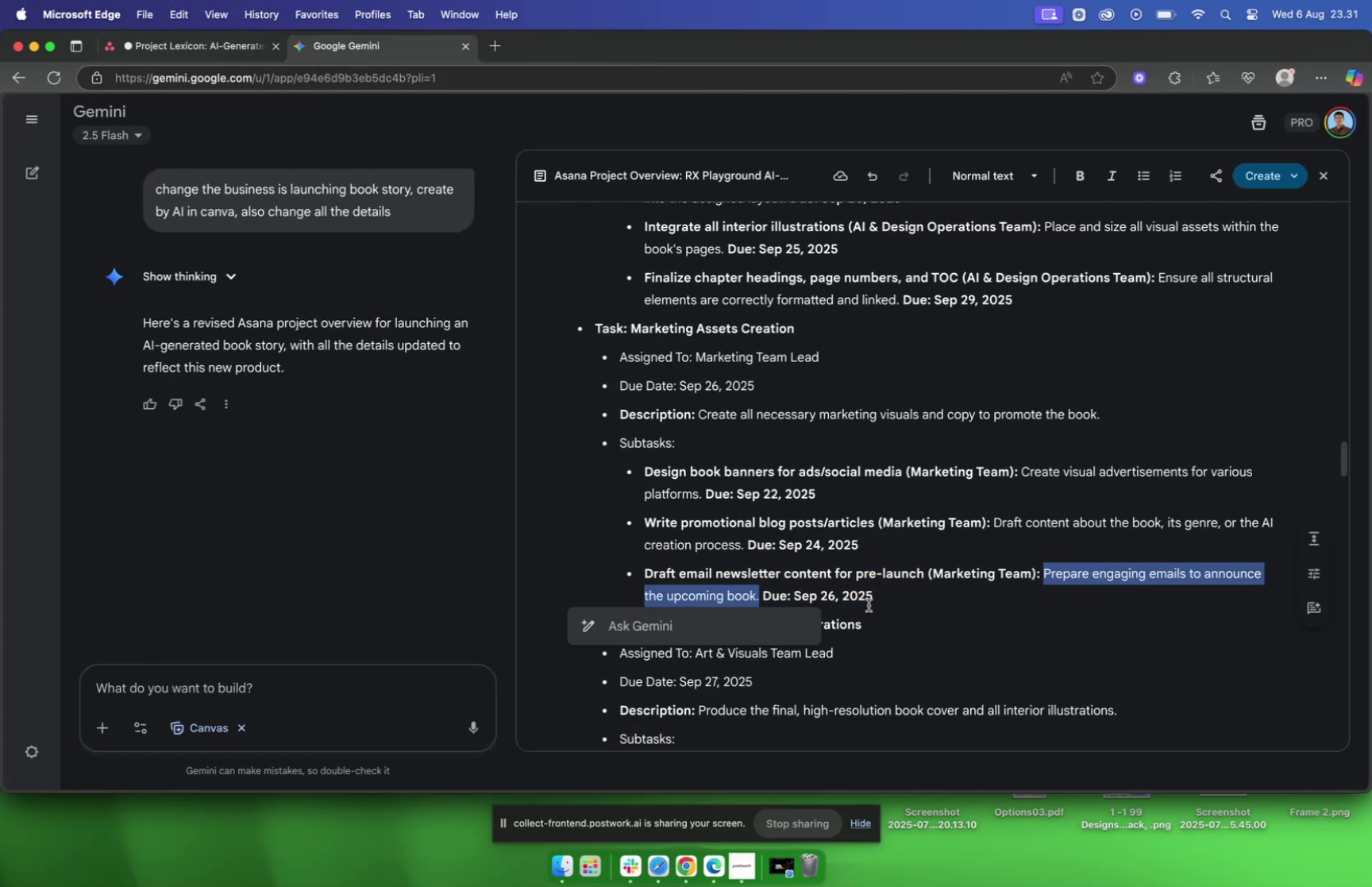 
key(Meta+C)
 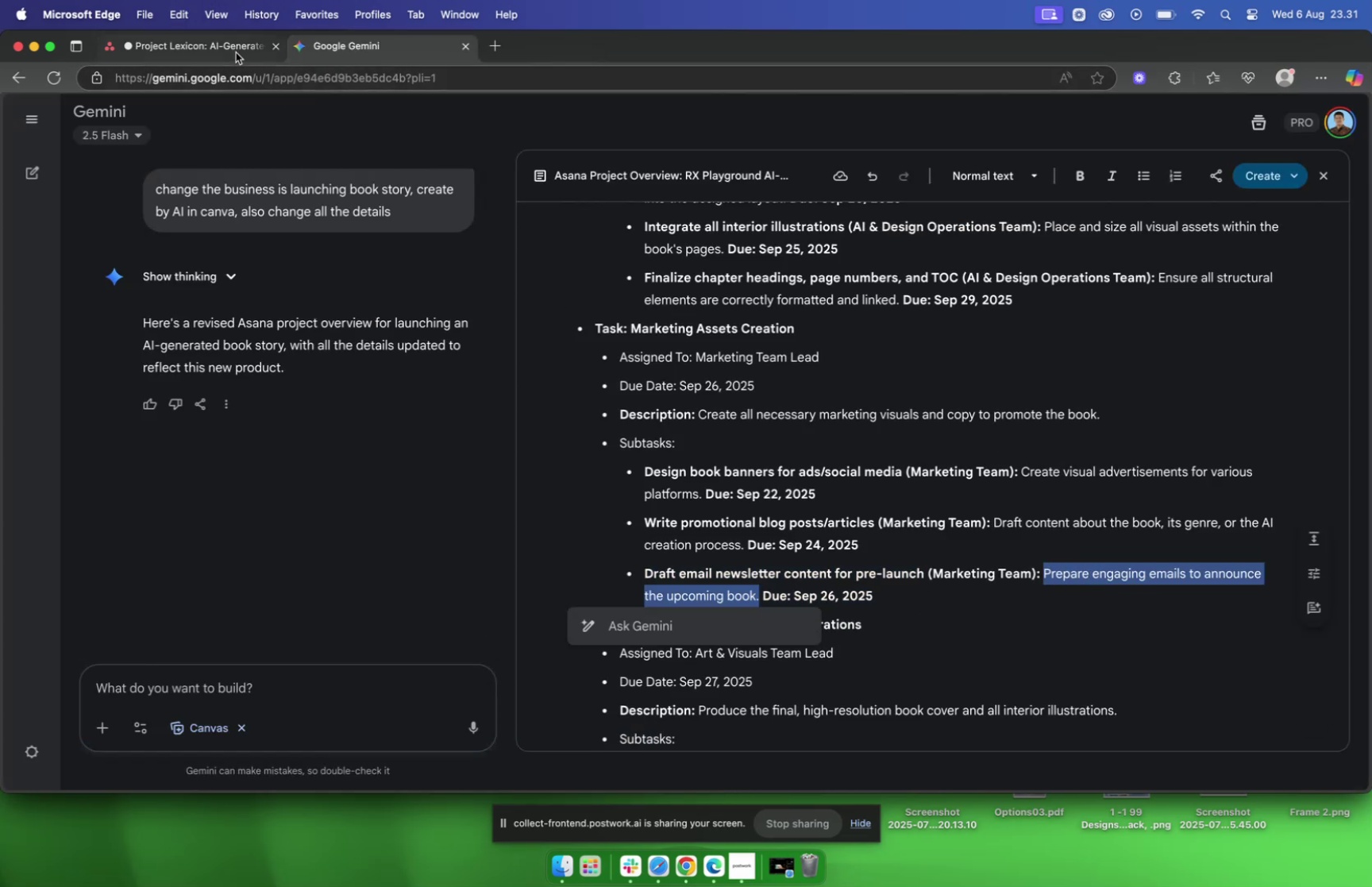 
left_click([234, 48])
 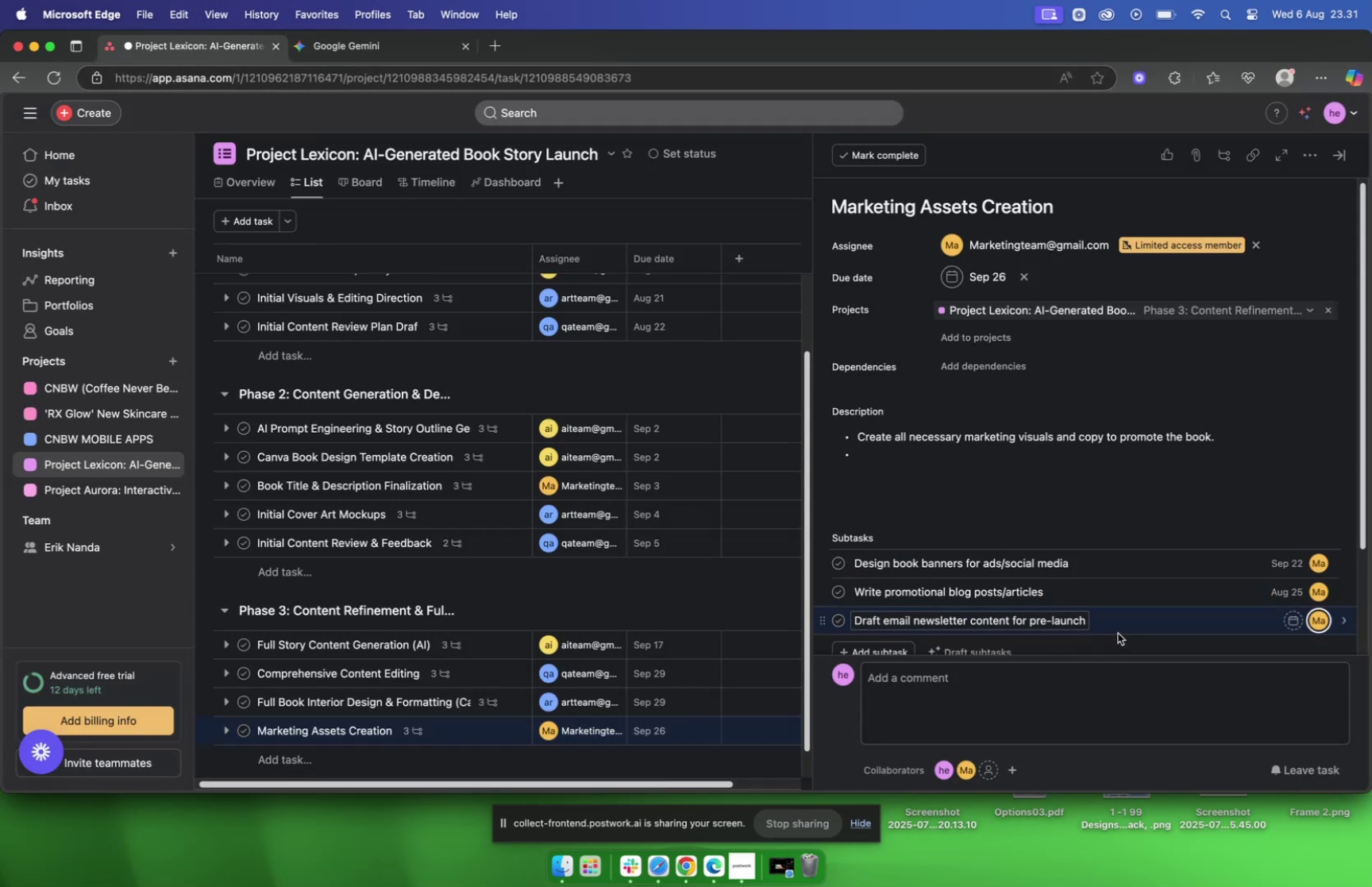 
left_click([1118, 626])
 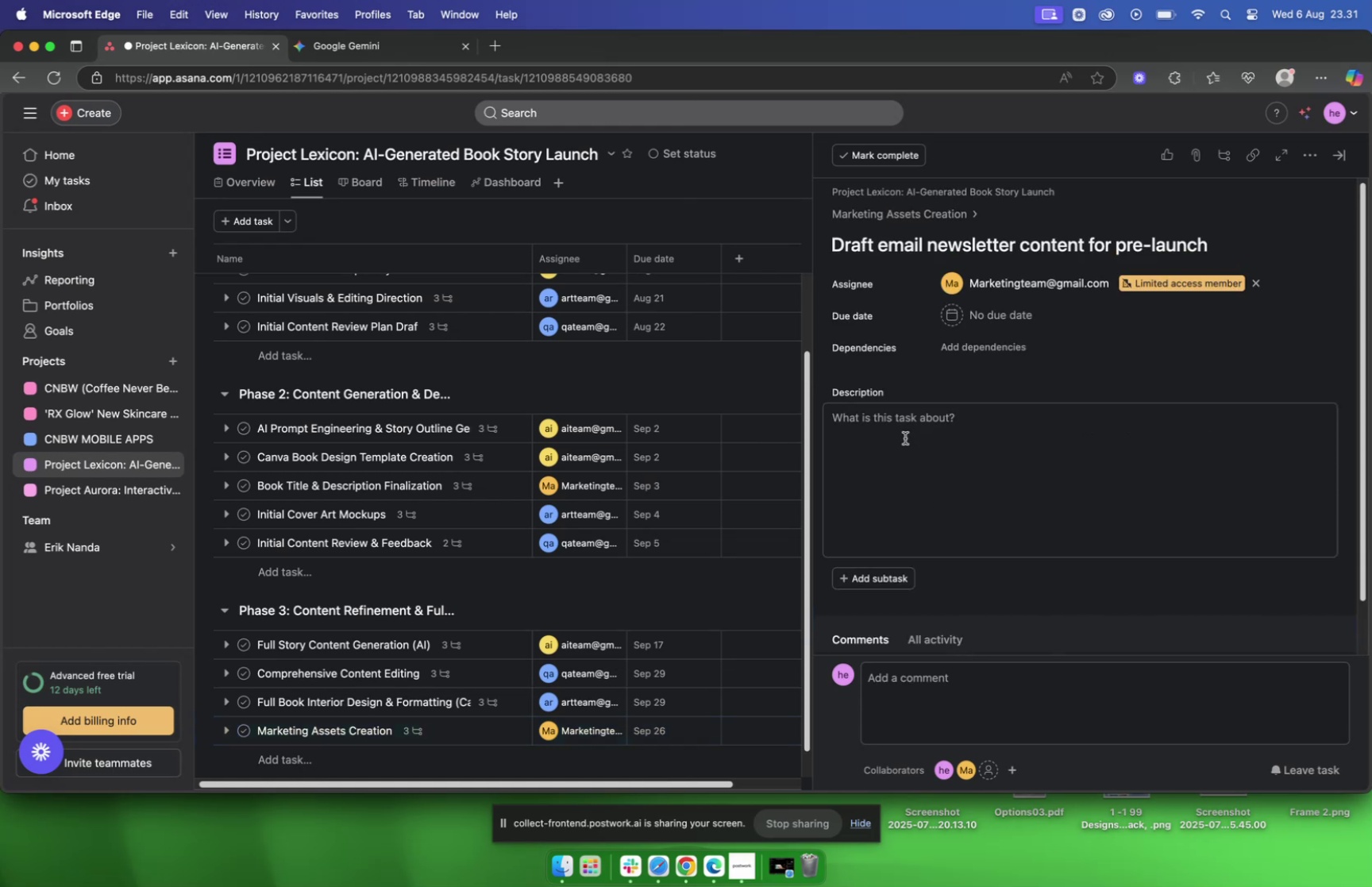 
left_click([906, 430])
 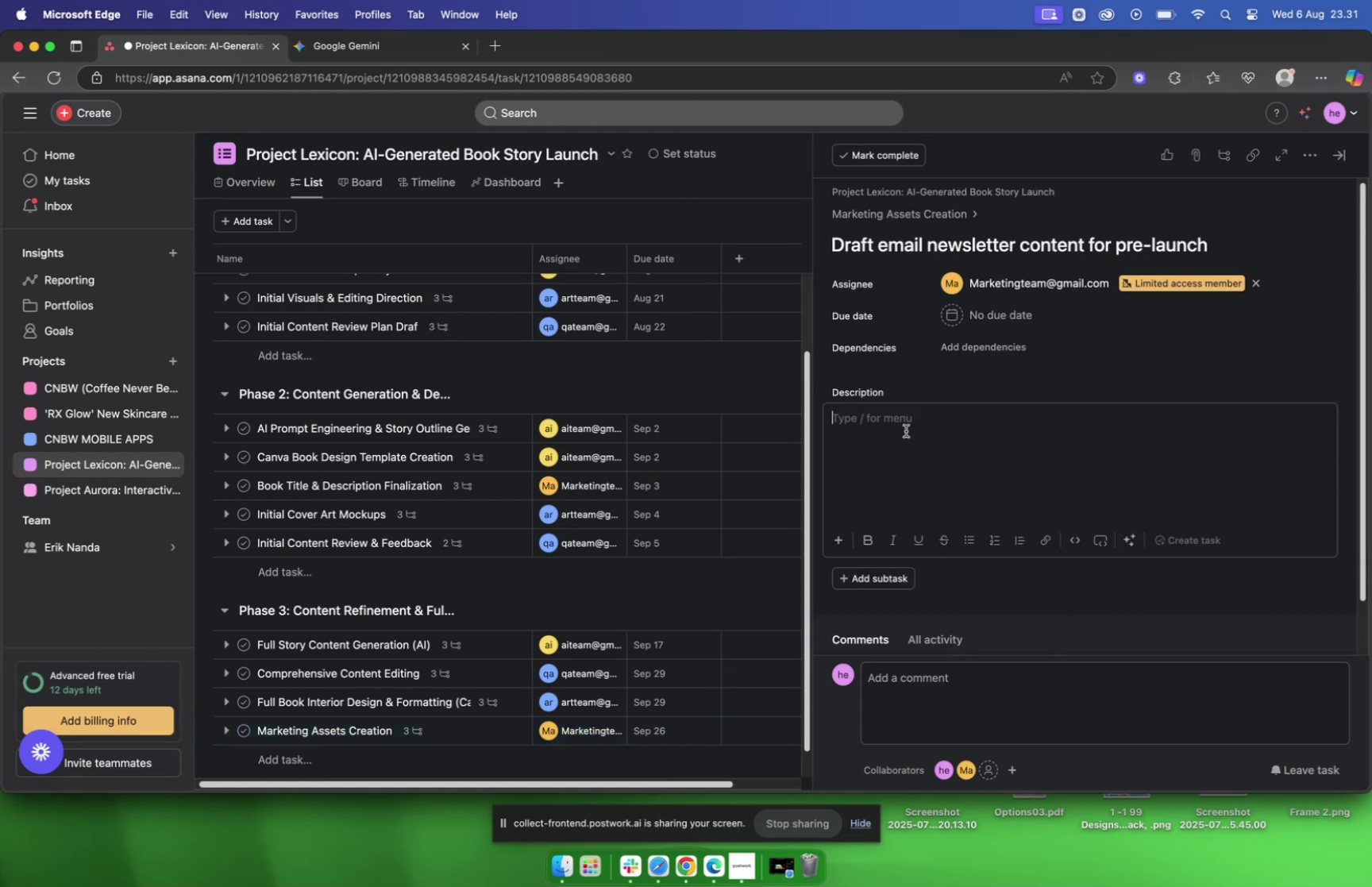 
key(Meta+V)
 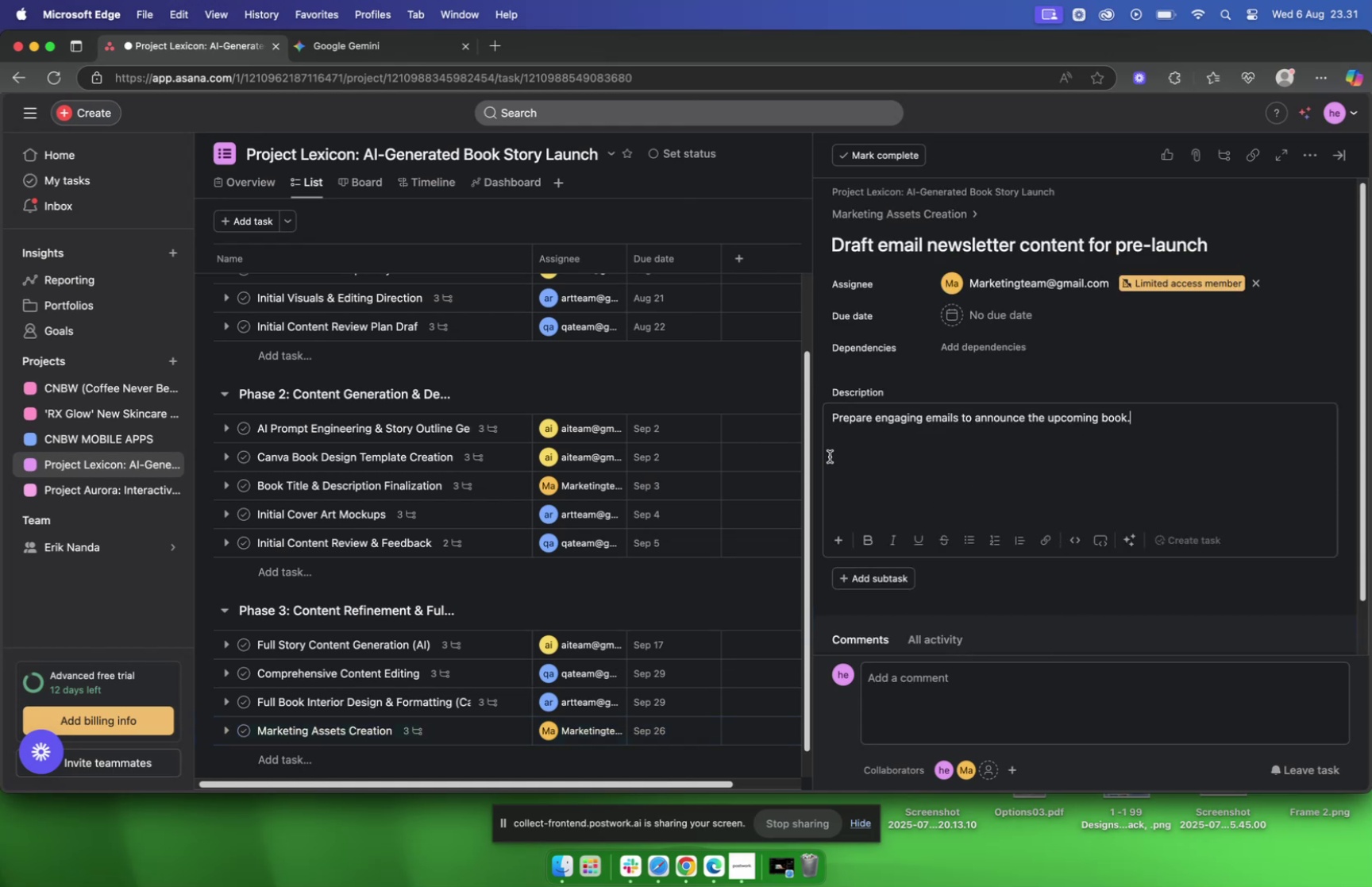 
wait(6.75)
 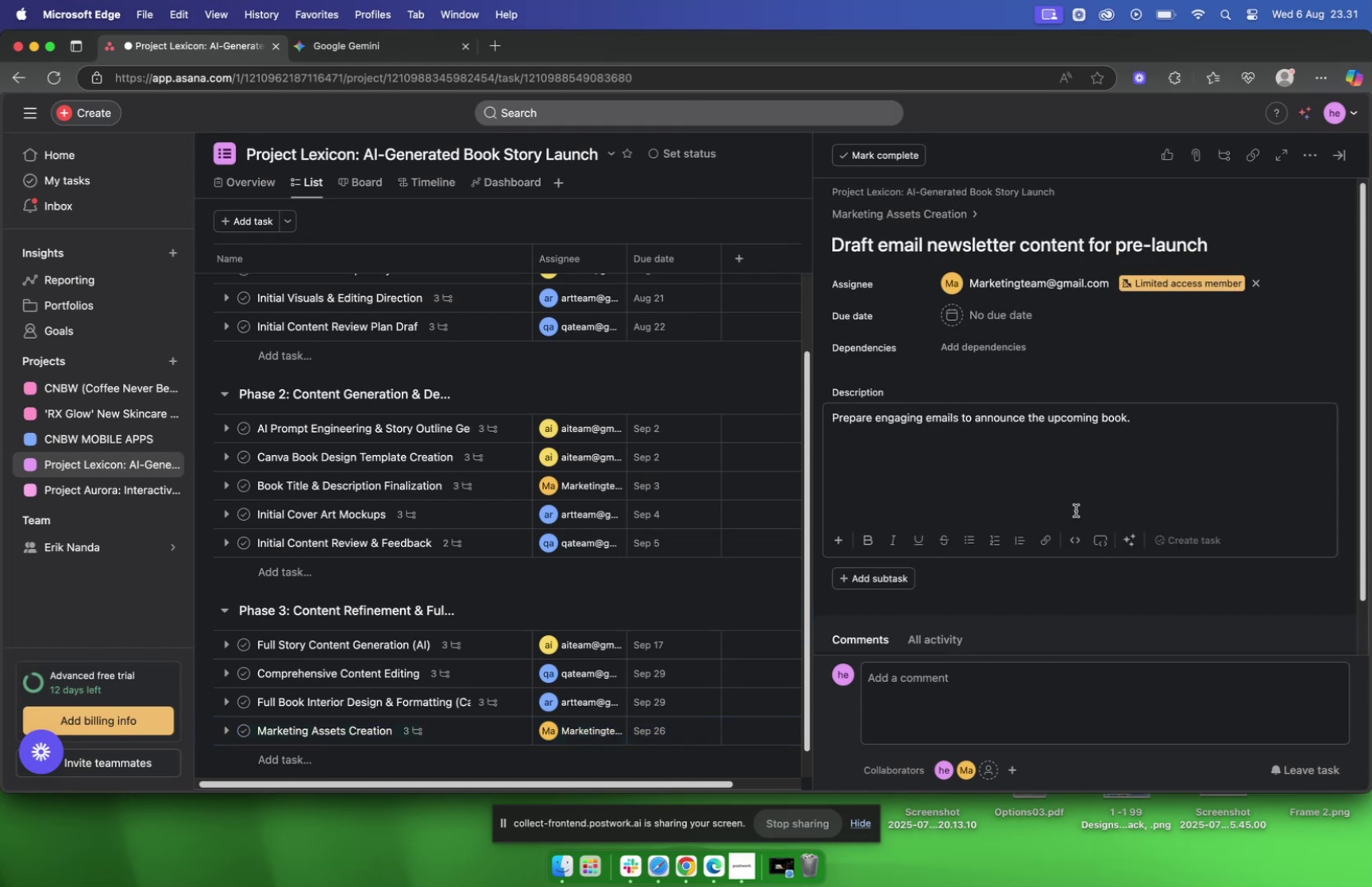 
left_click([382, 42])
 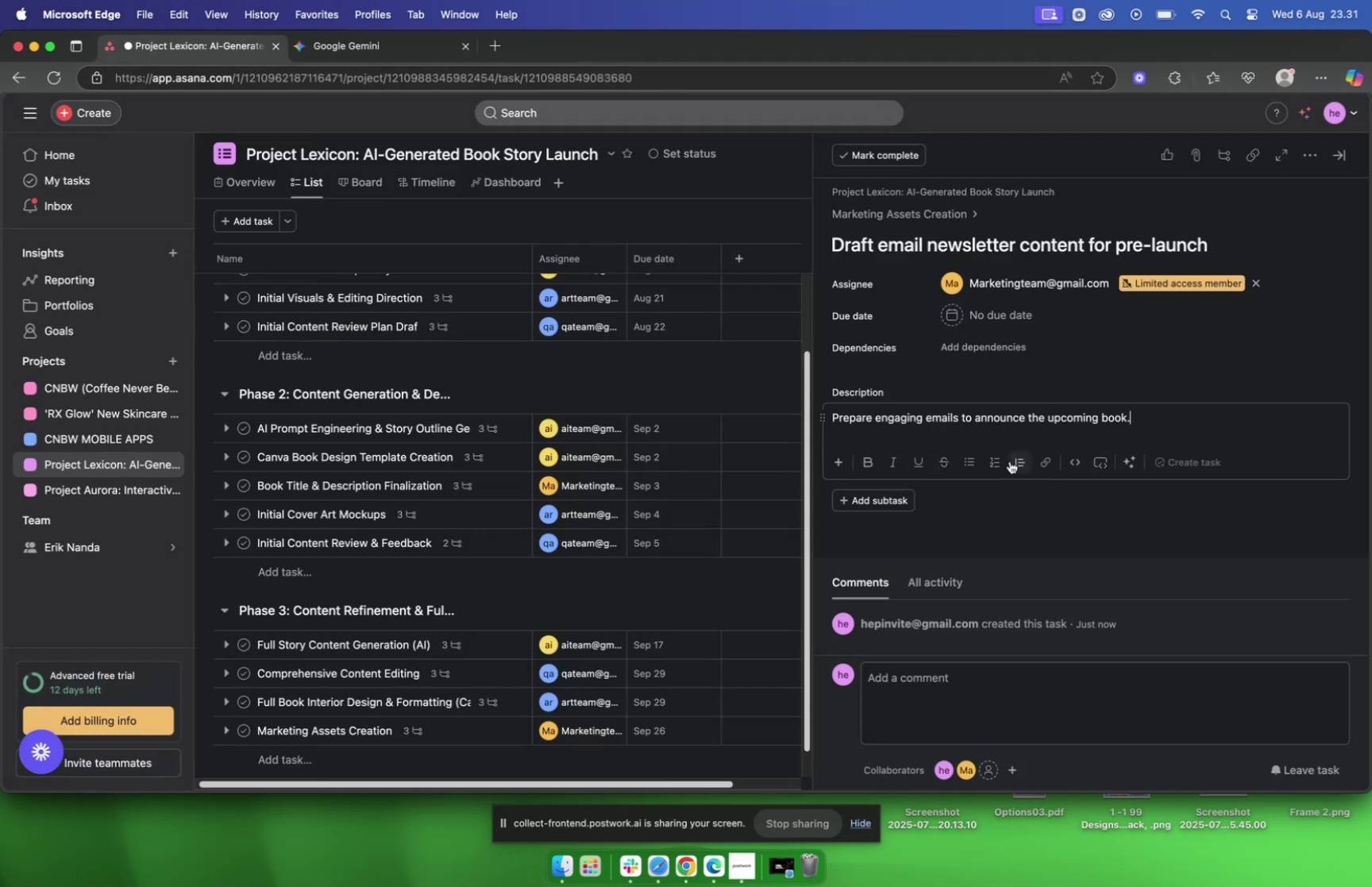 
left_click([952, 318])
 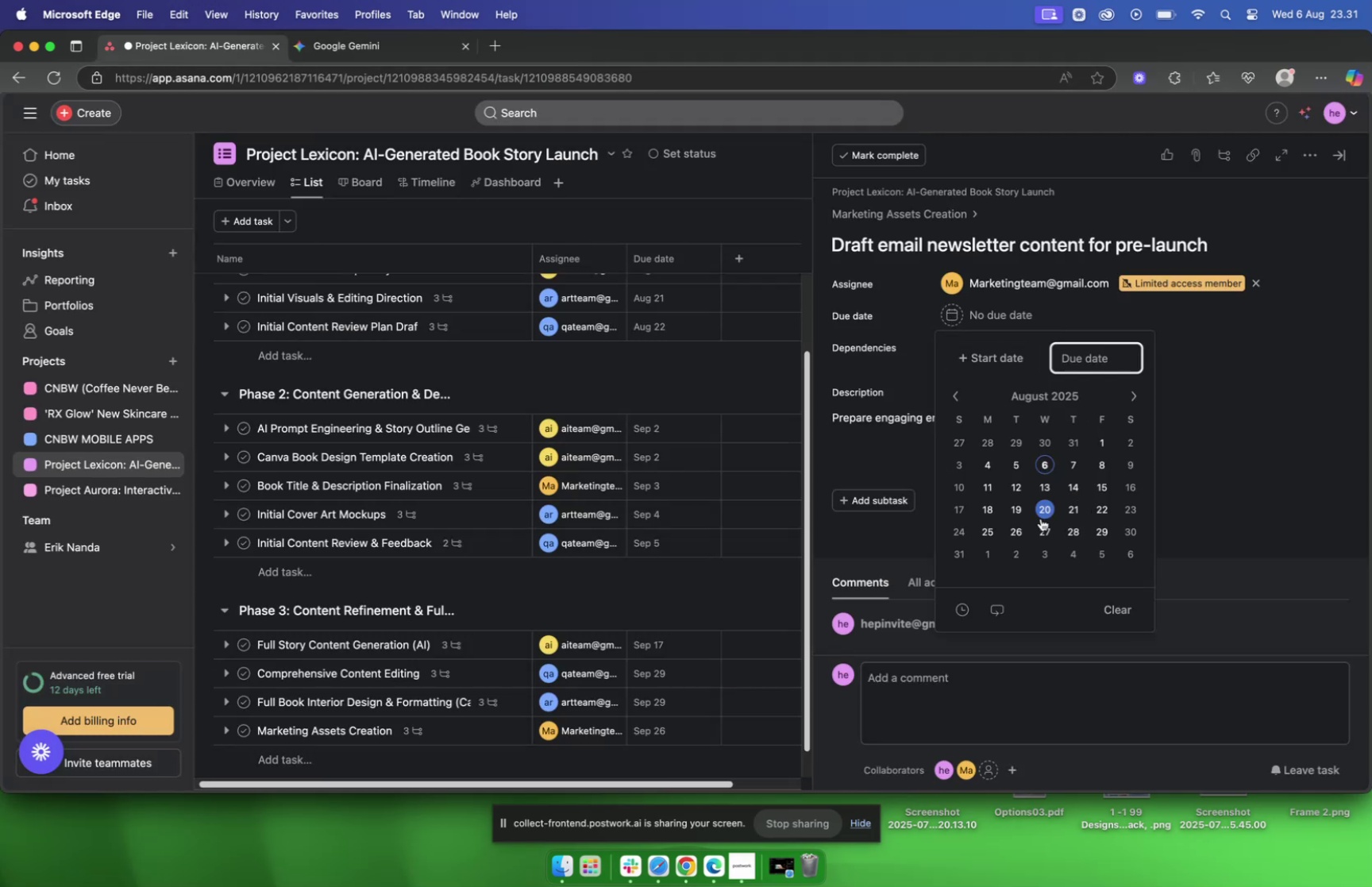 
left_click([1023, 526])
 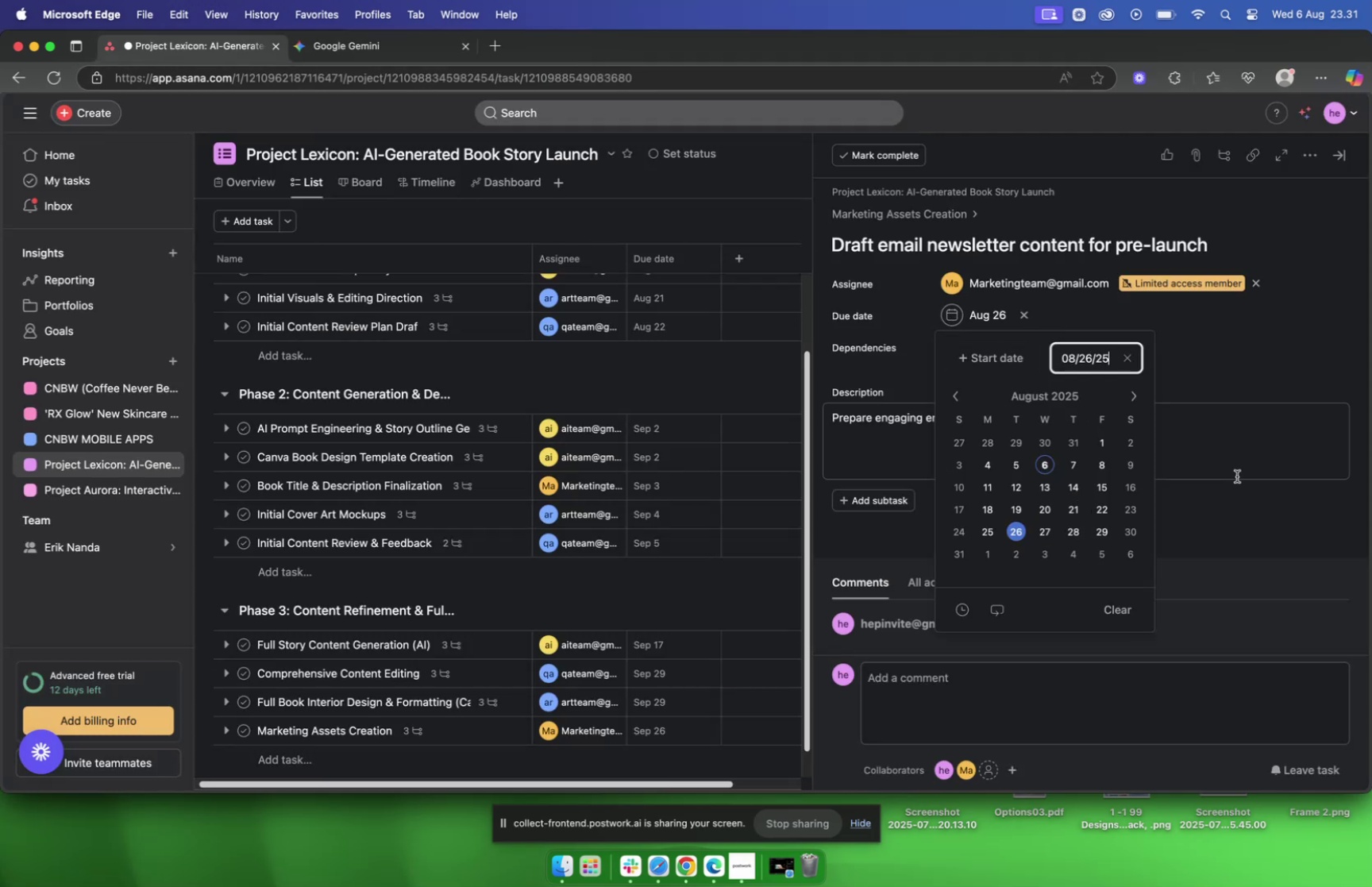 
left_click([1237, 475])
 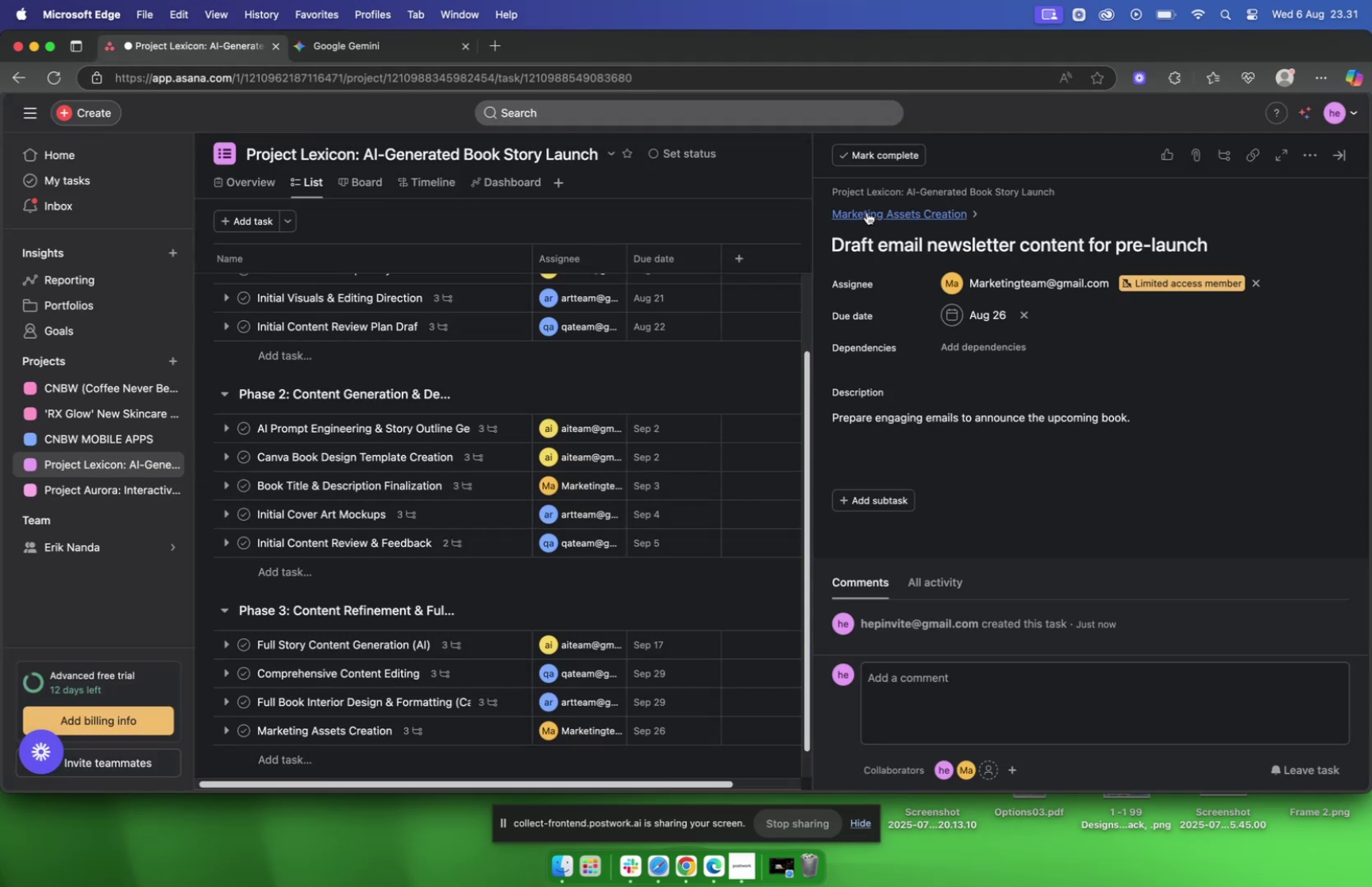 
wait(5.89)
 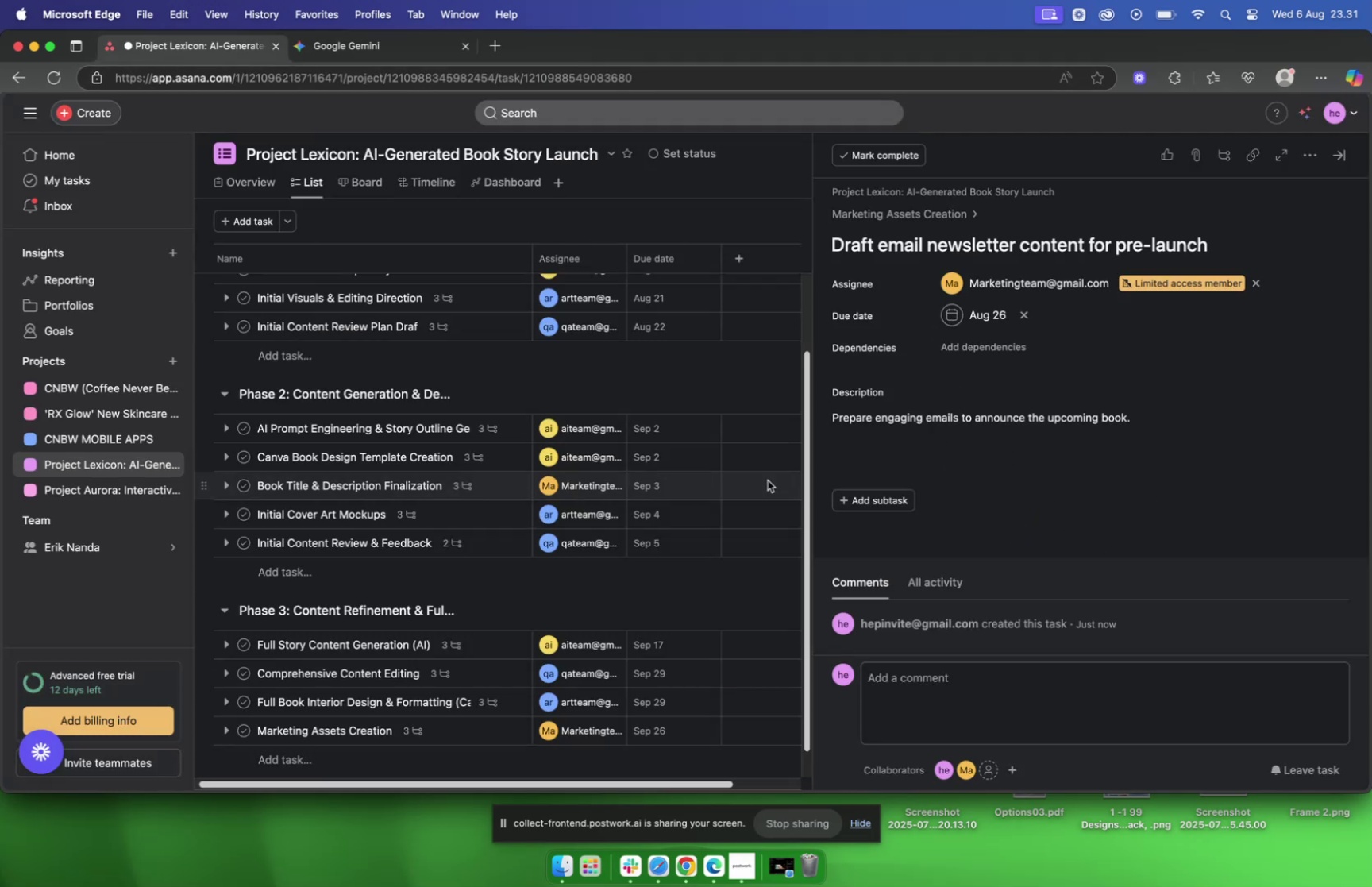 
left_click([894, 214])
 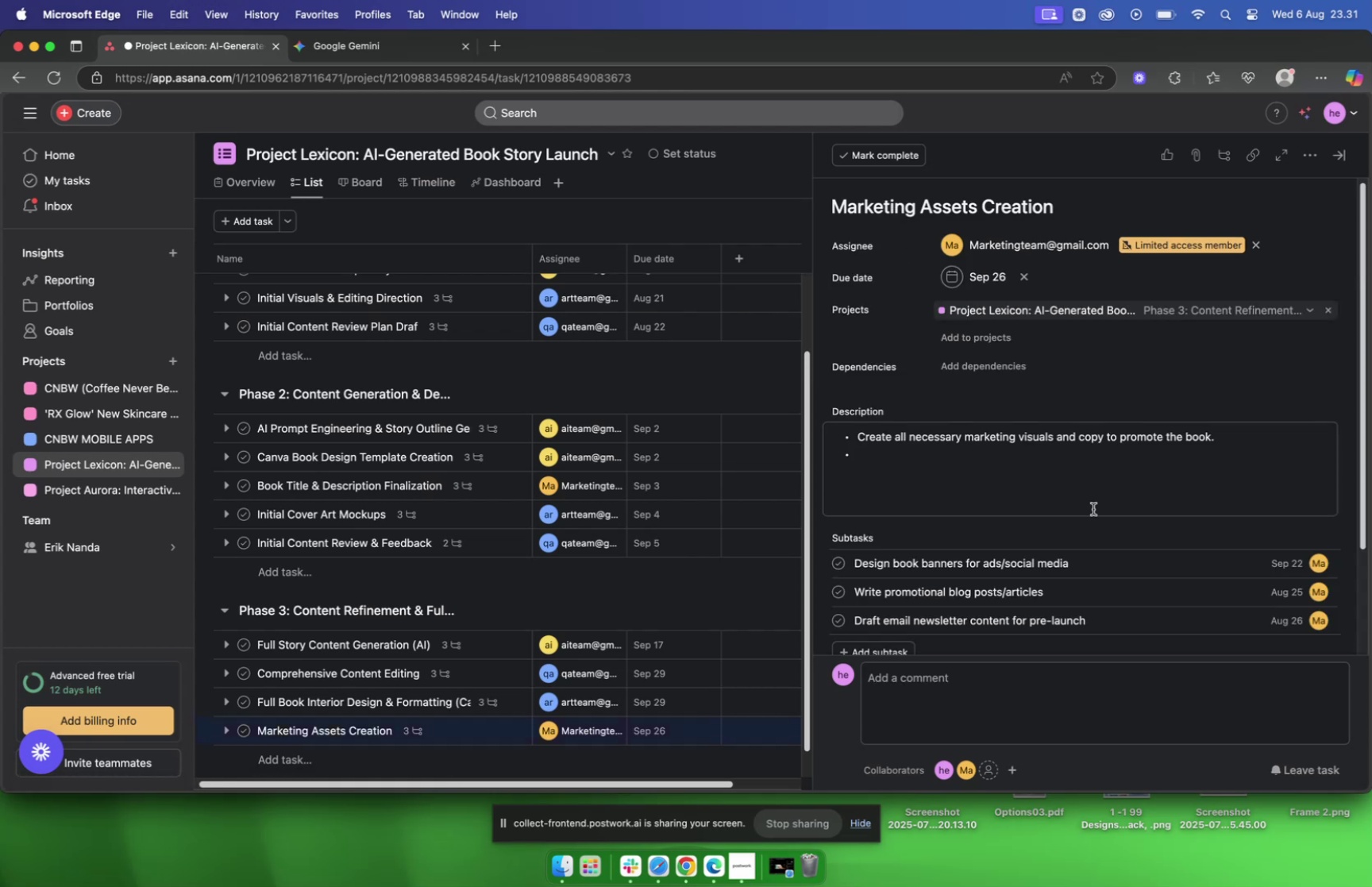 
scroll: coordinate [1086, 502], scroll_direction: down, amount: 5.0
 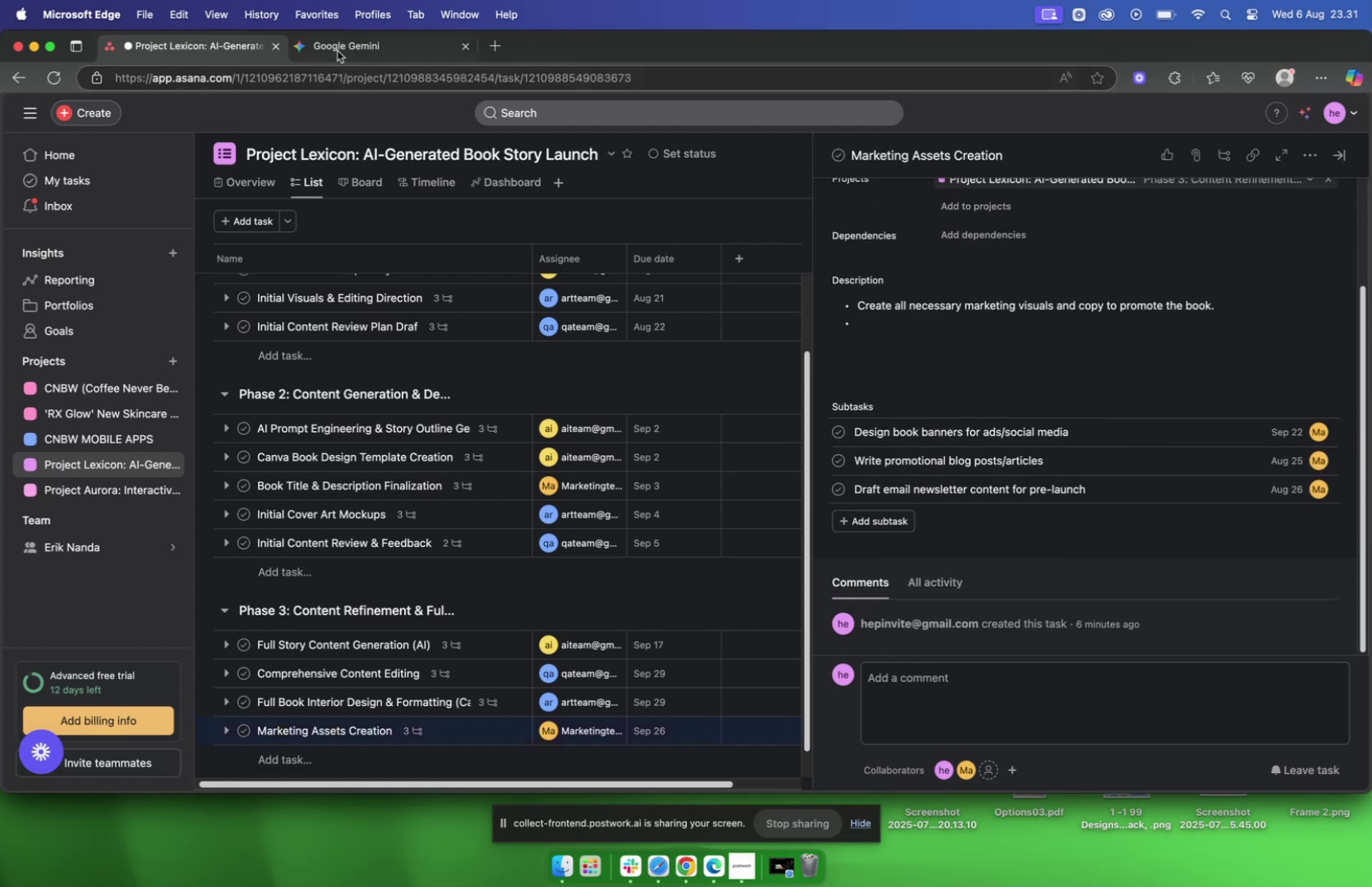 
left_click([345, 48])
 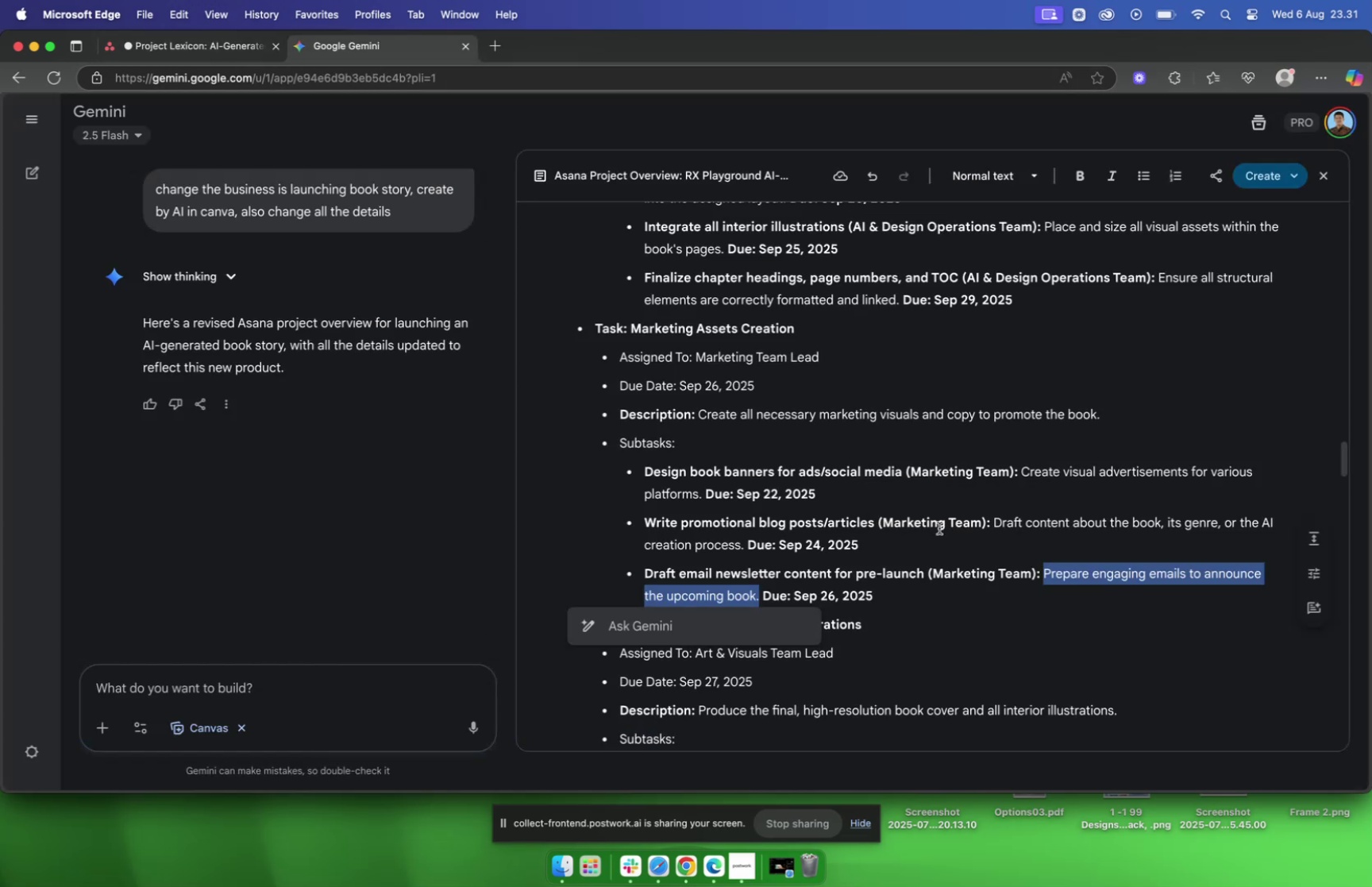 
scroll: coordinate [929, 523], scroll_direction: down, amount: 5.0
 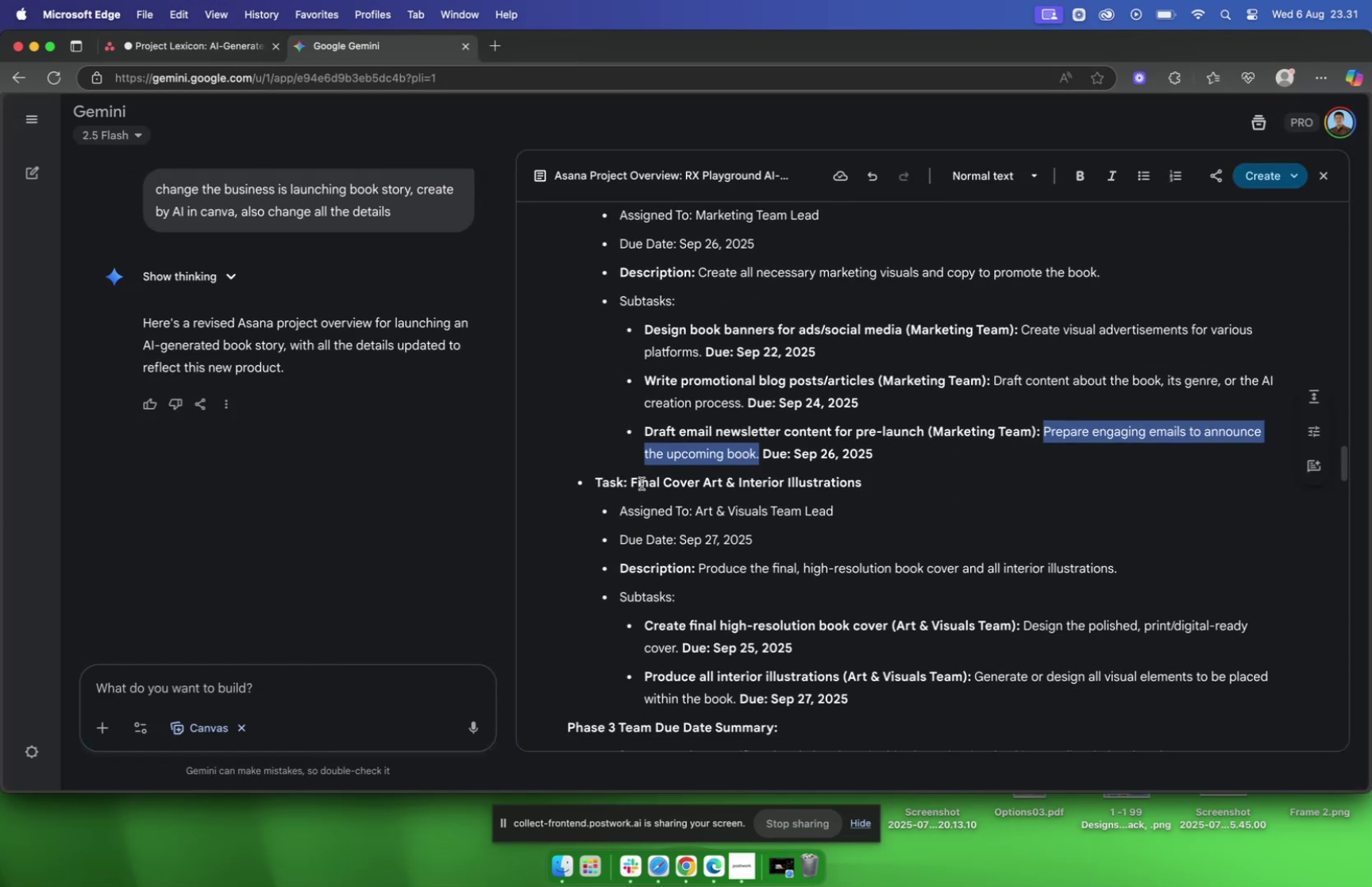 
left_click_drag(start_coordinate=[634, 481], to_coordinate=[869, 485])
 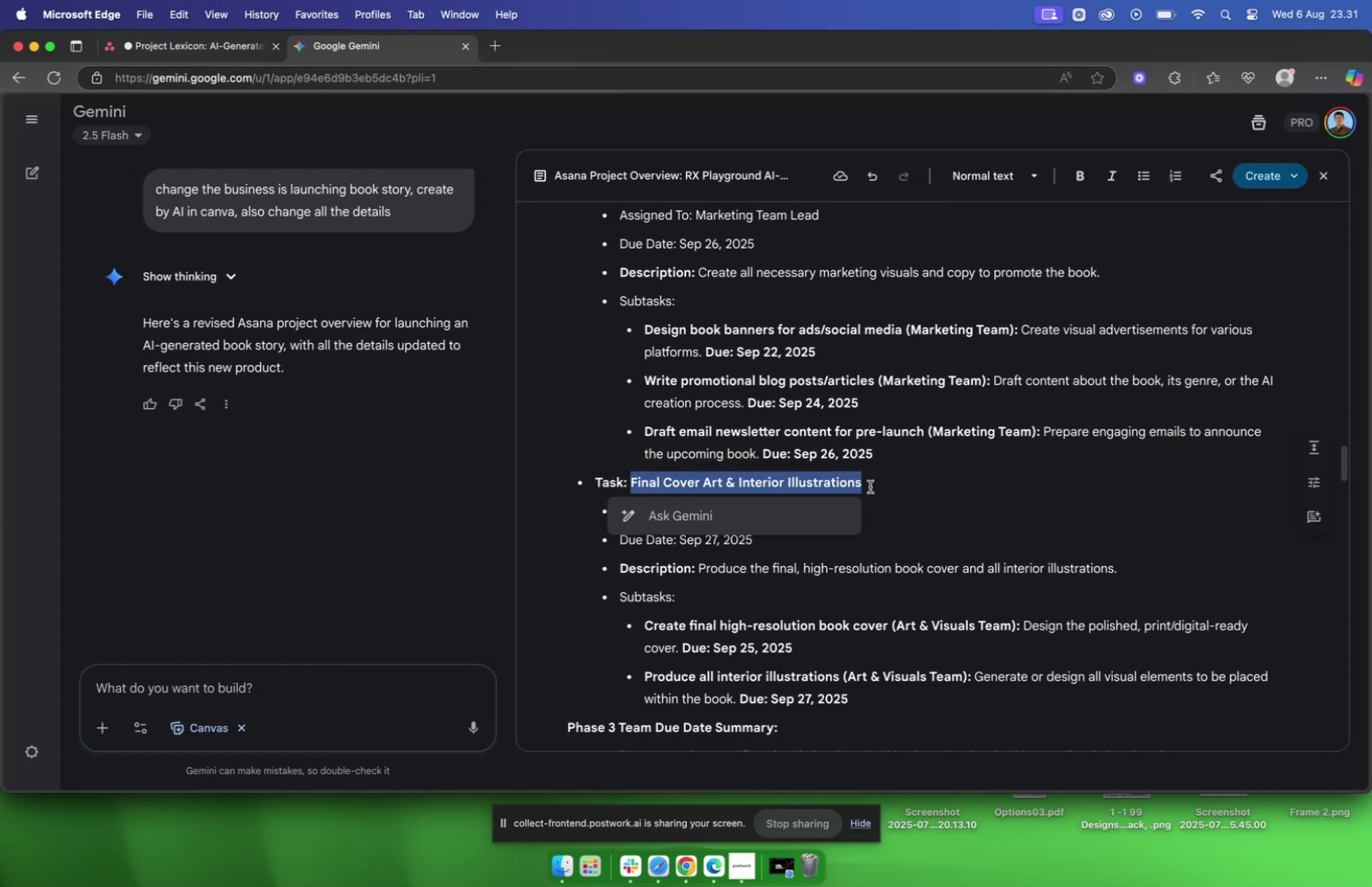 
key(Meta+CommandLeft)
 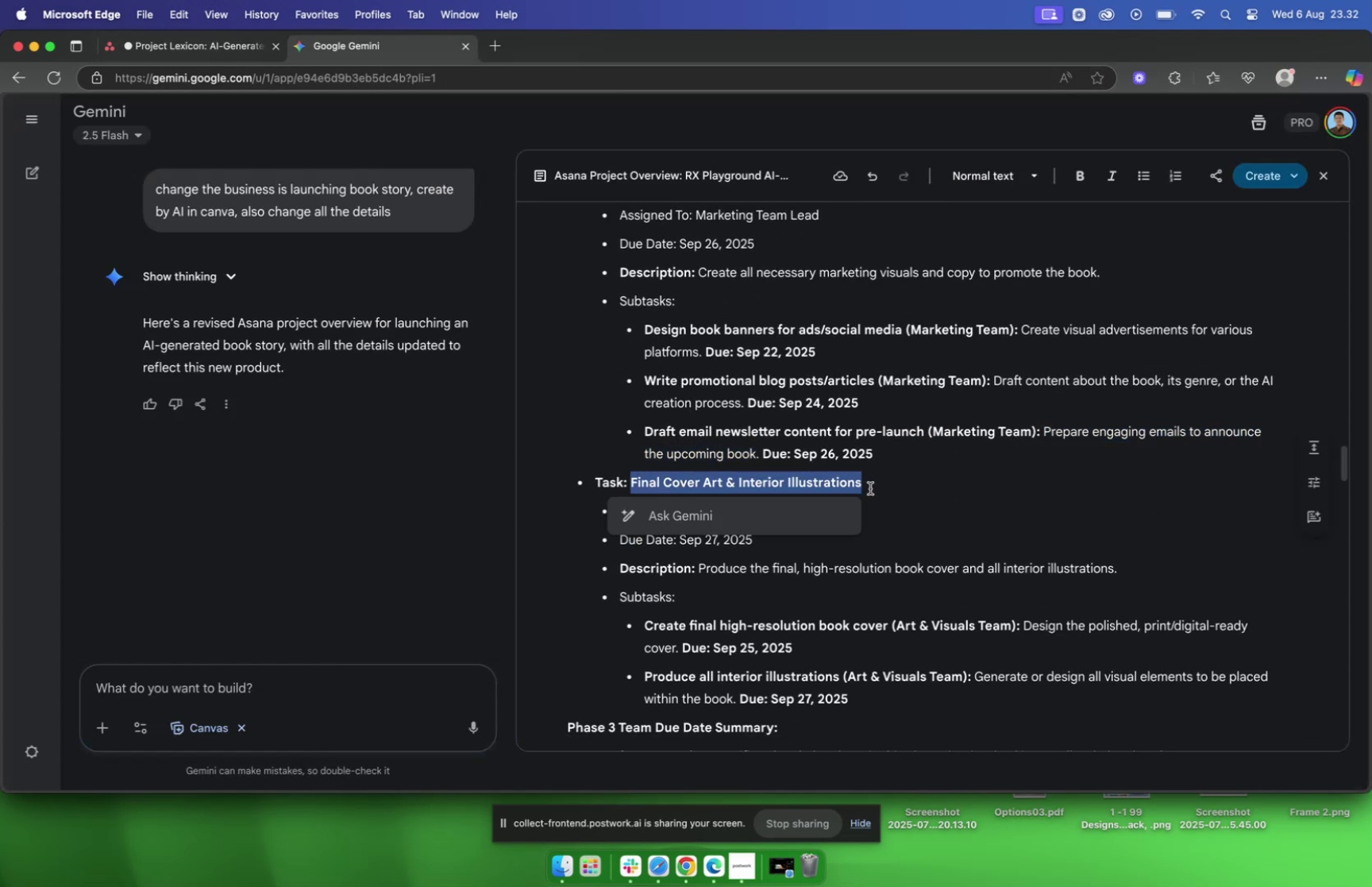 
key(Meta+C)
 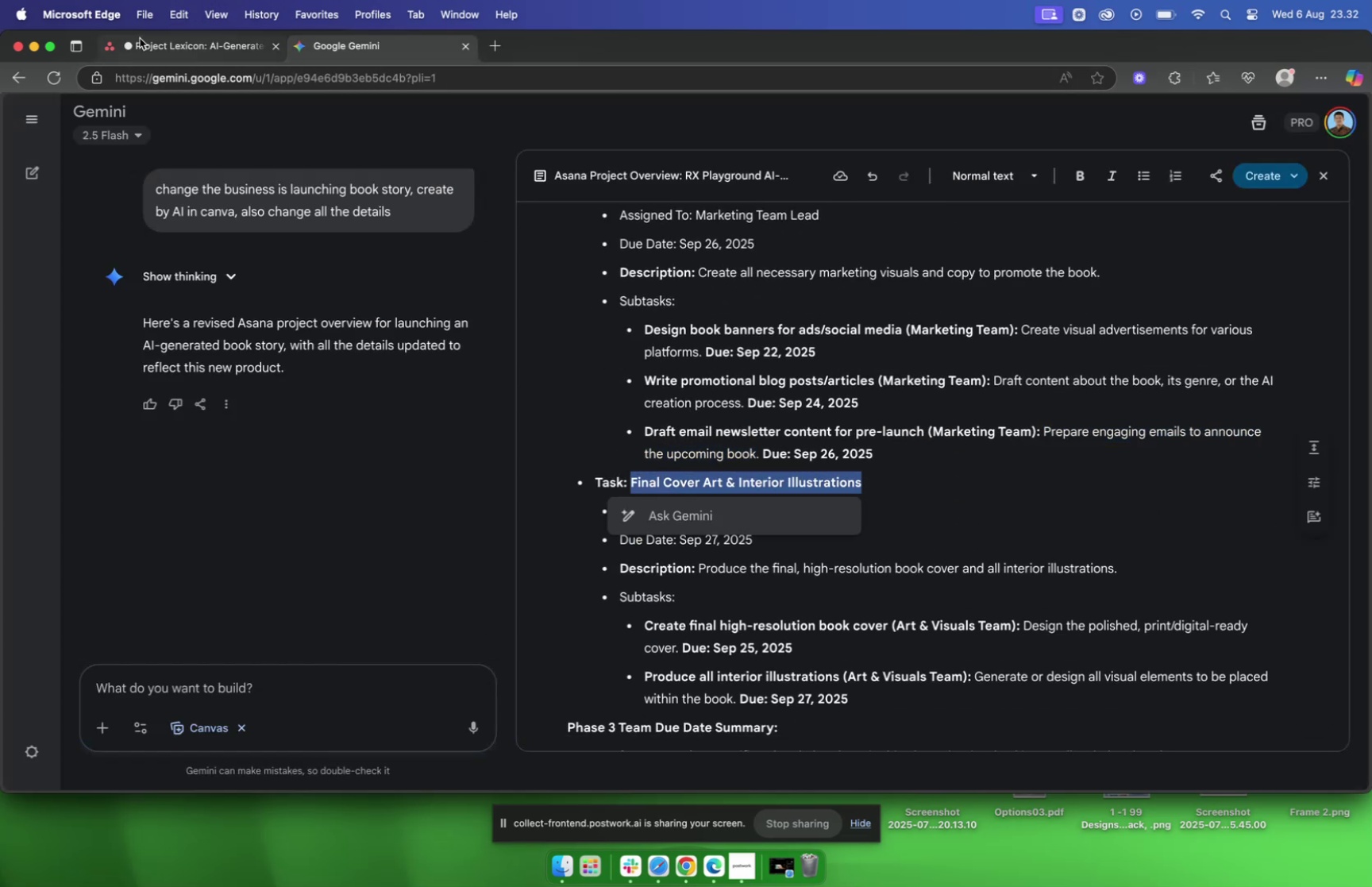 
left_click([144, 37])
 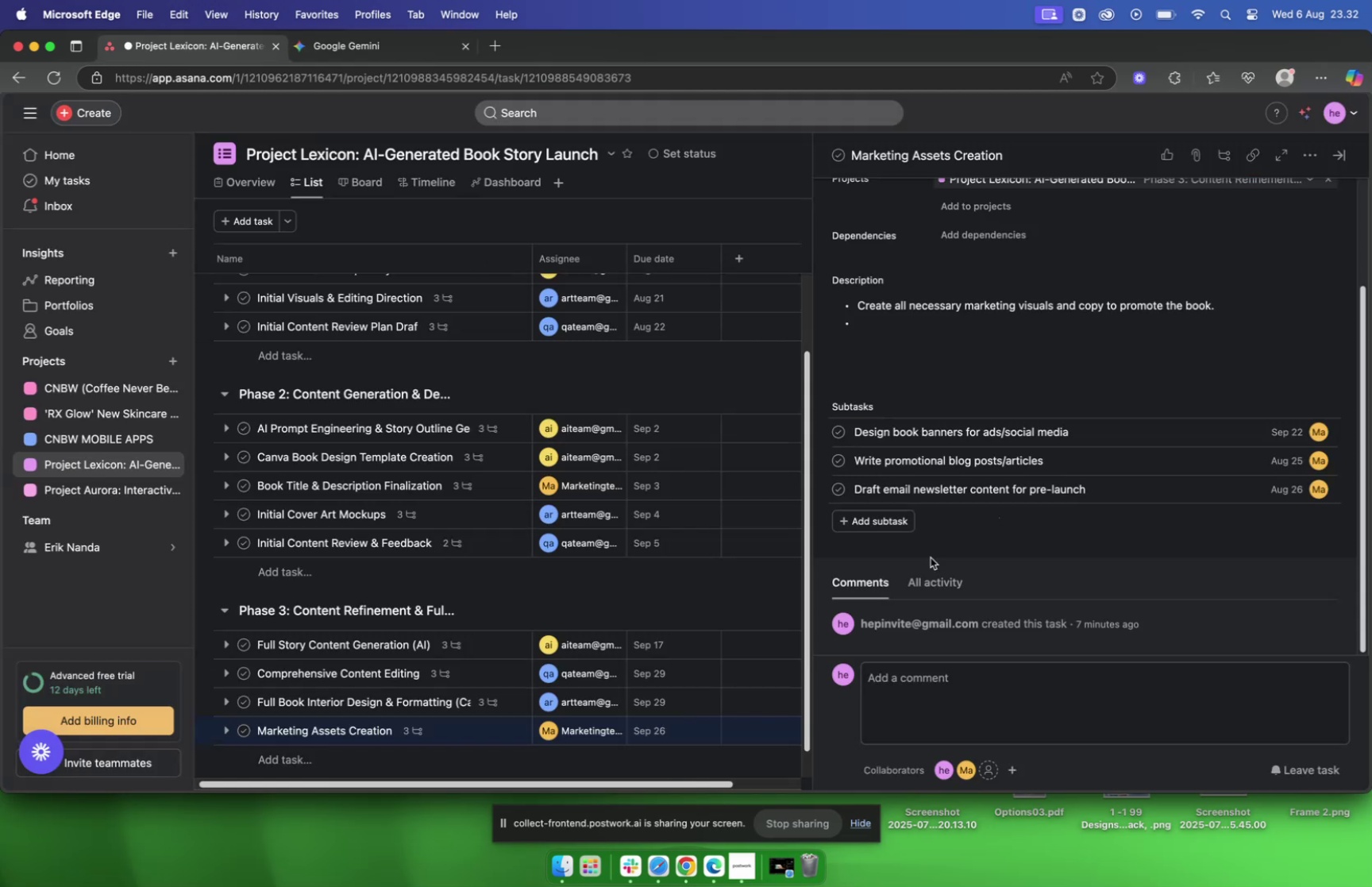 
scroll: coordinate [329, 727], scroll_direction: down, amount: 5.0
 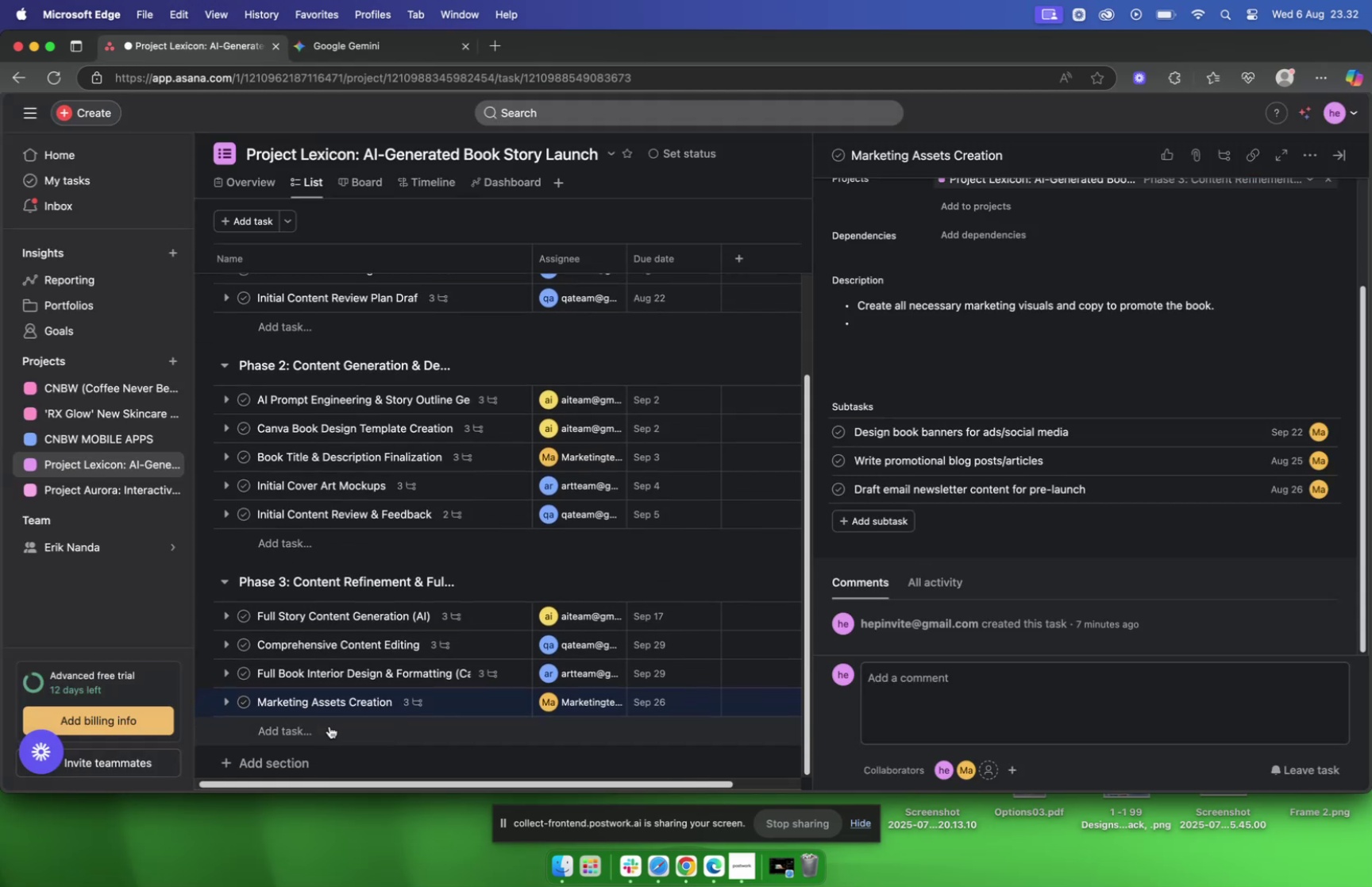 
left_click([330, 725])
 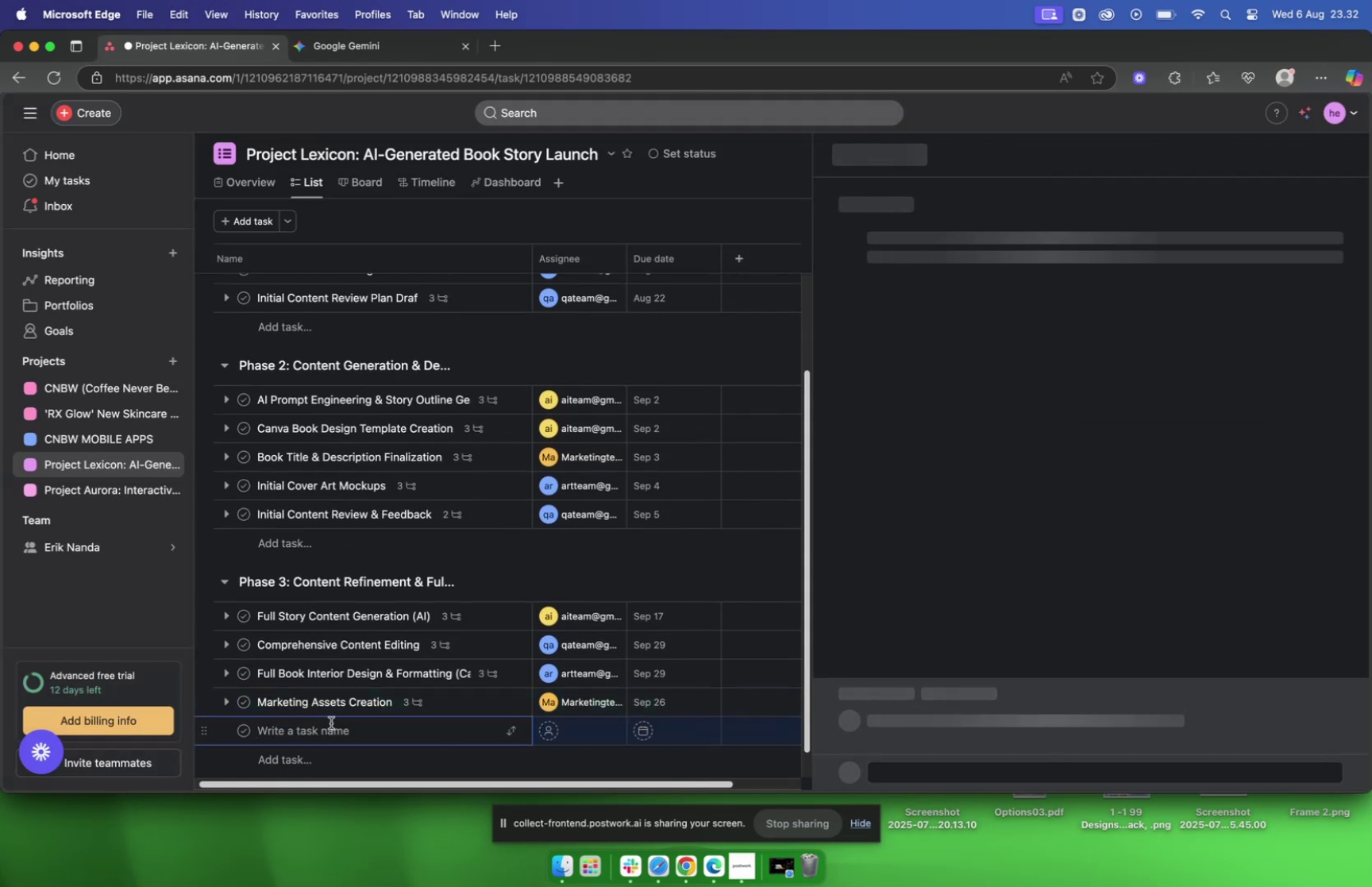 
mouse_move([962, 231])
 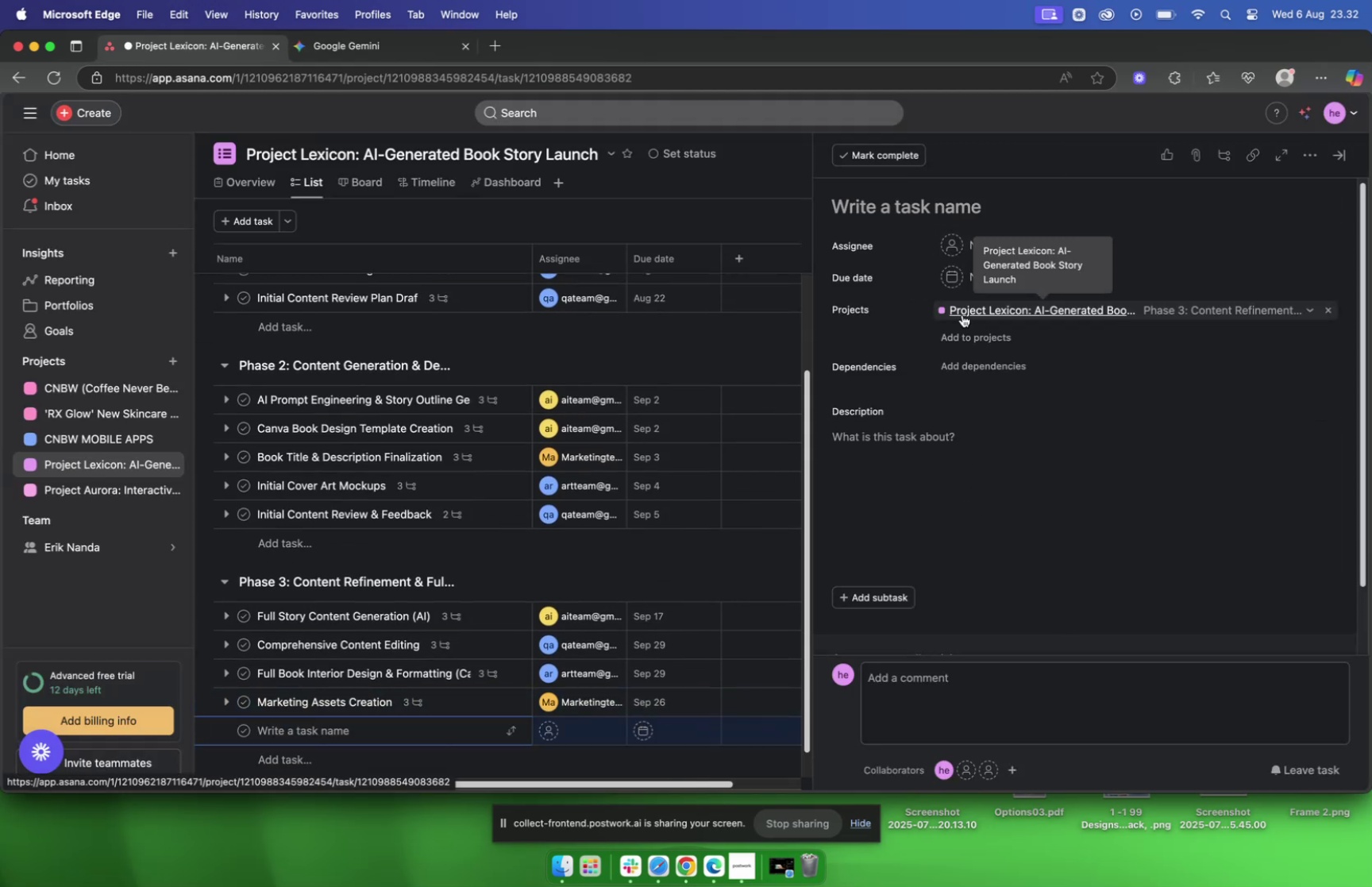 
key(Meta+V)
 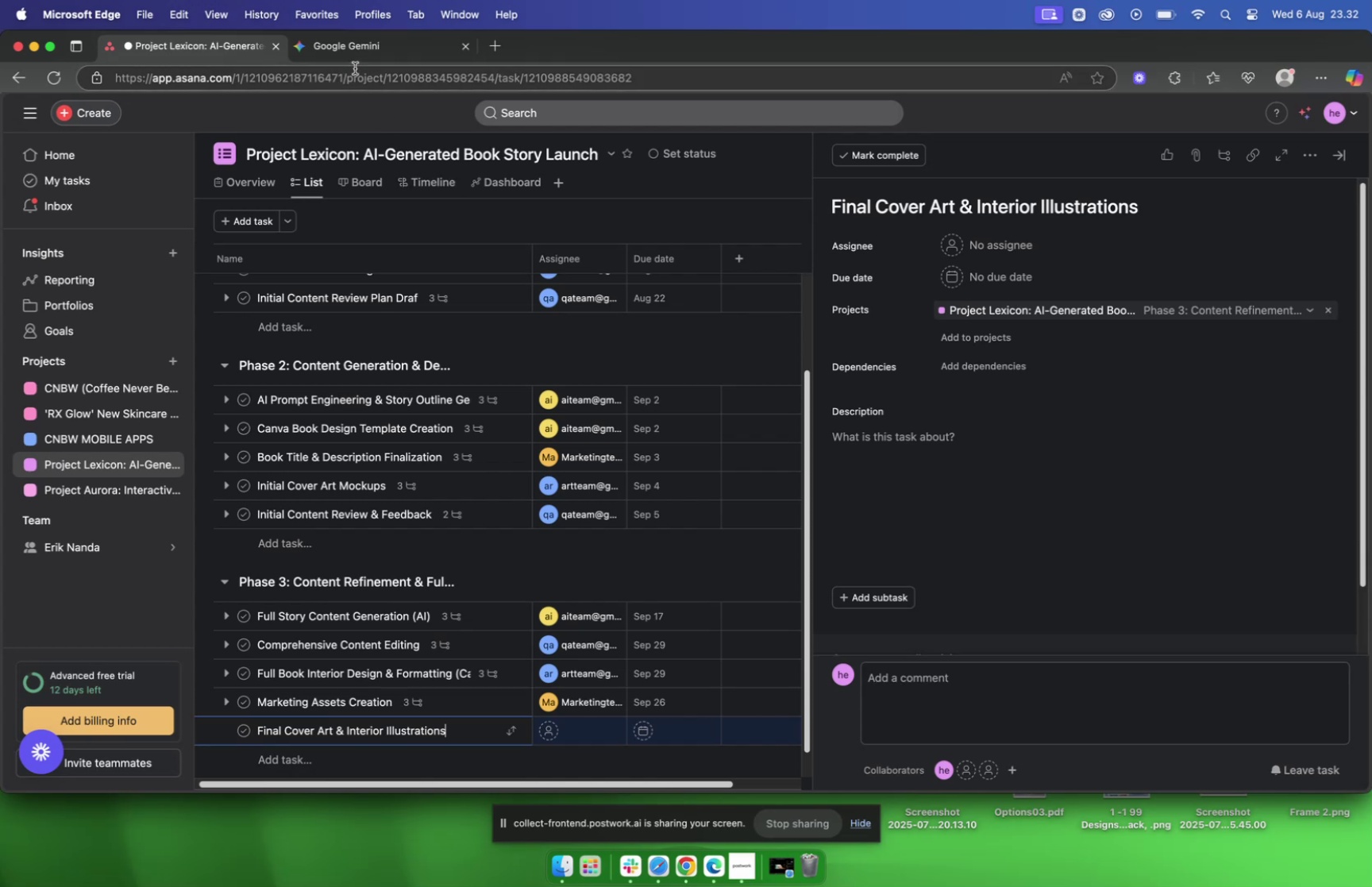 
left_click([357, 50])
 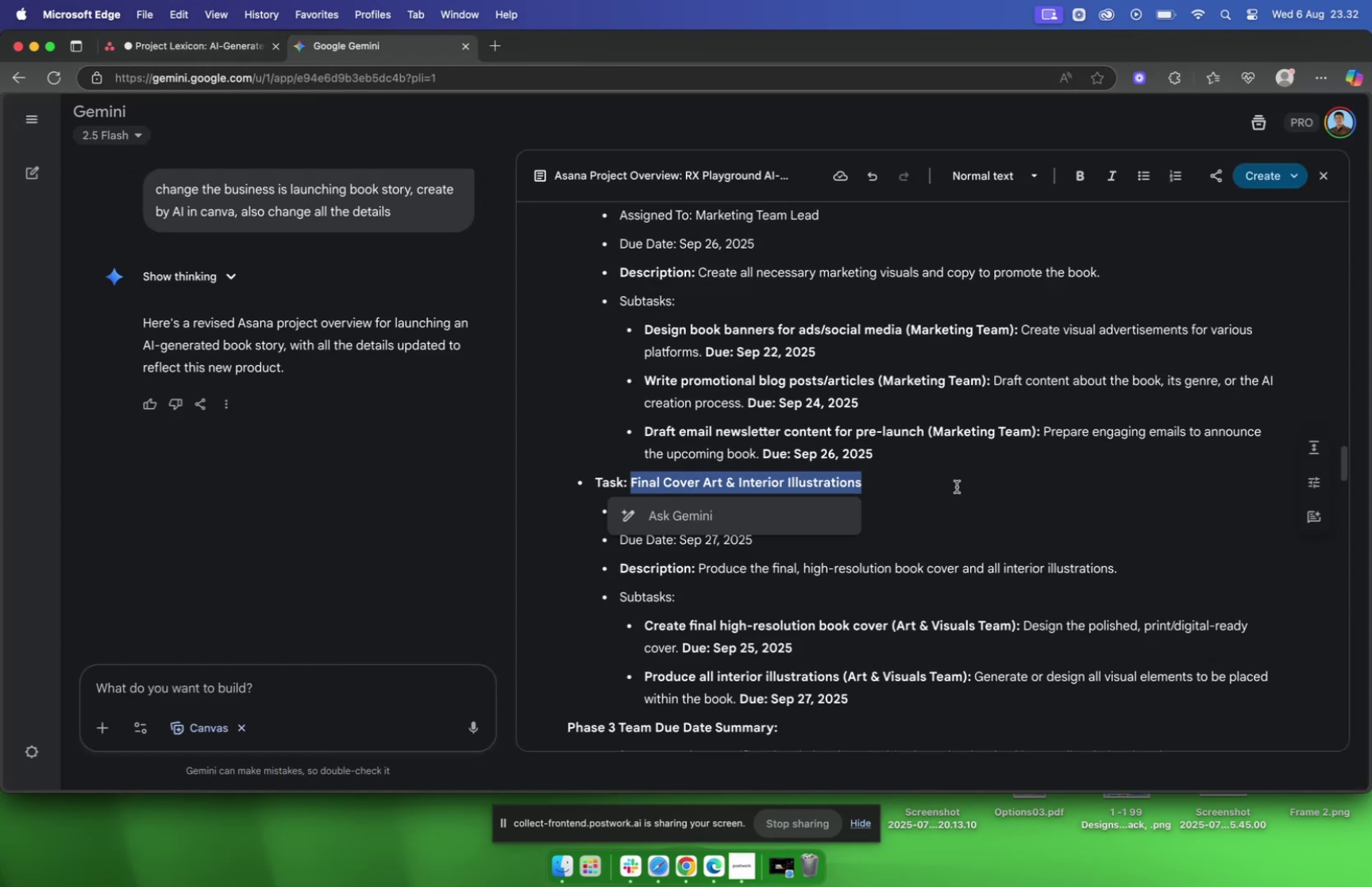 
scroll: coordinate [956, 485], scroll_direction: down, amount: 7.0
 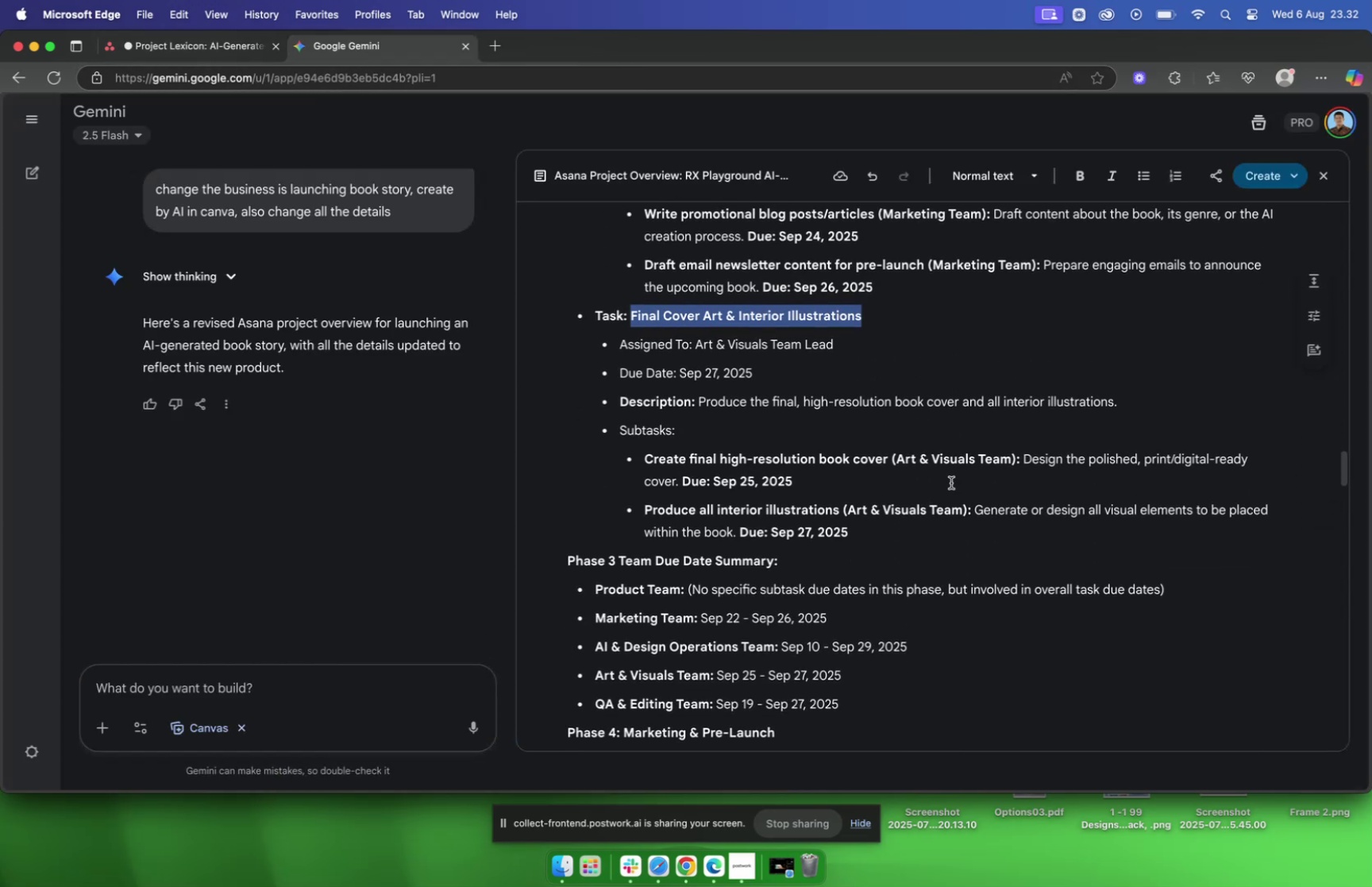 
wait(10.82)
 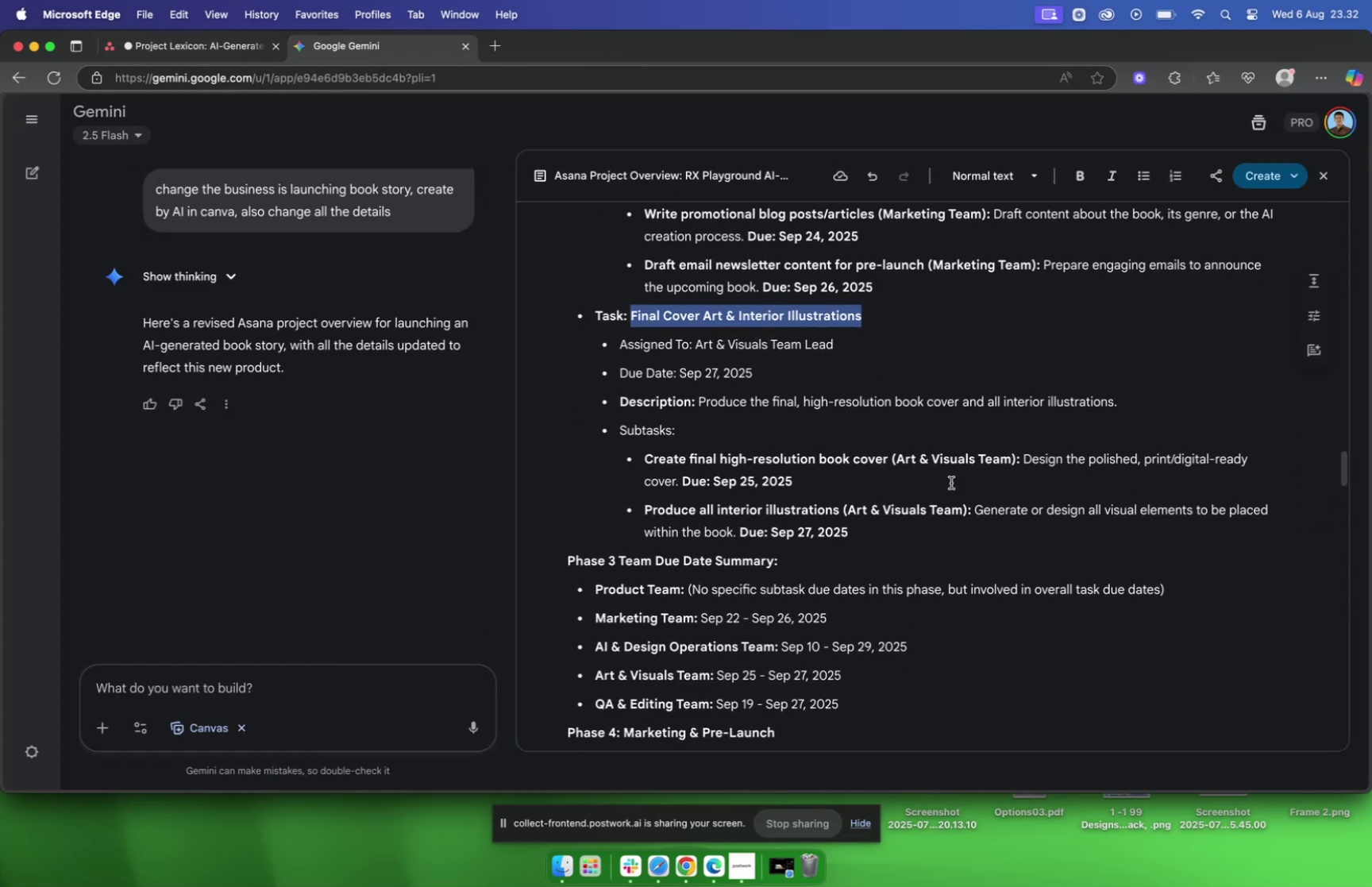 
left_click([688, 863])
 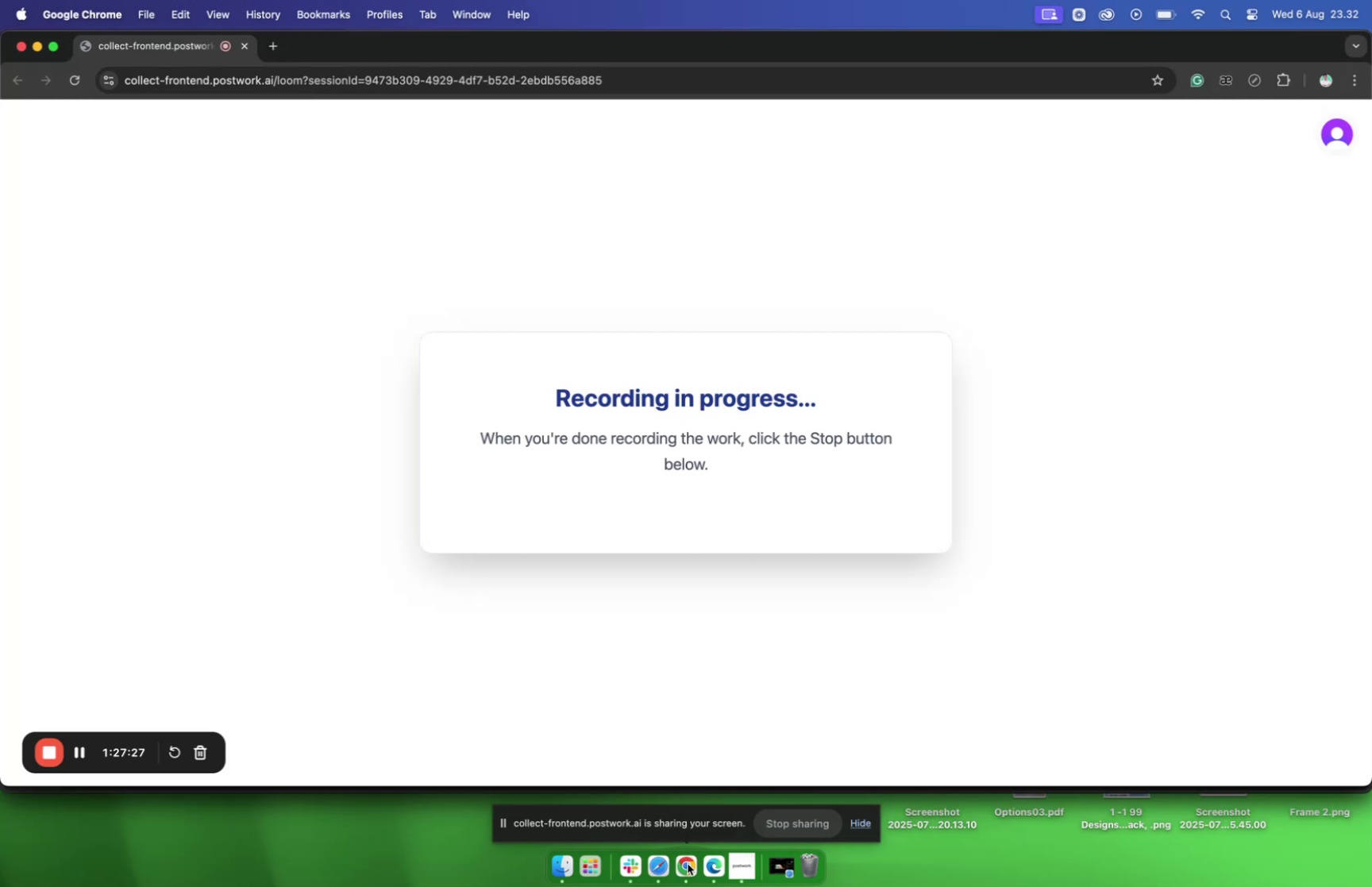 
wait(6.07)
 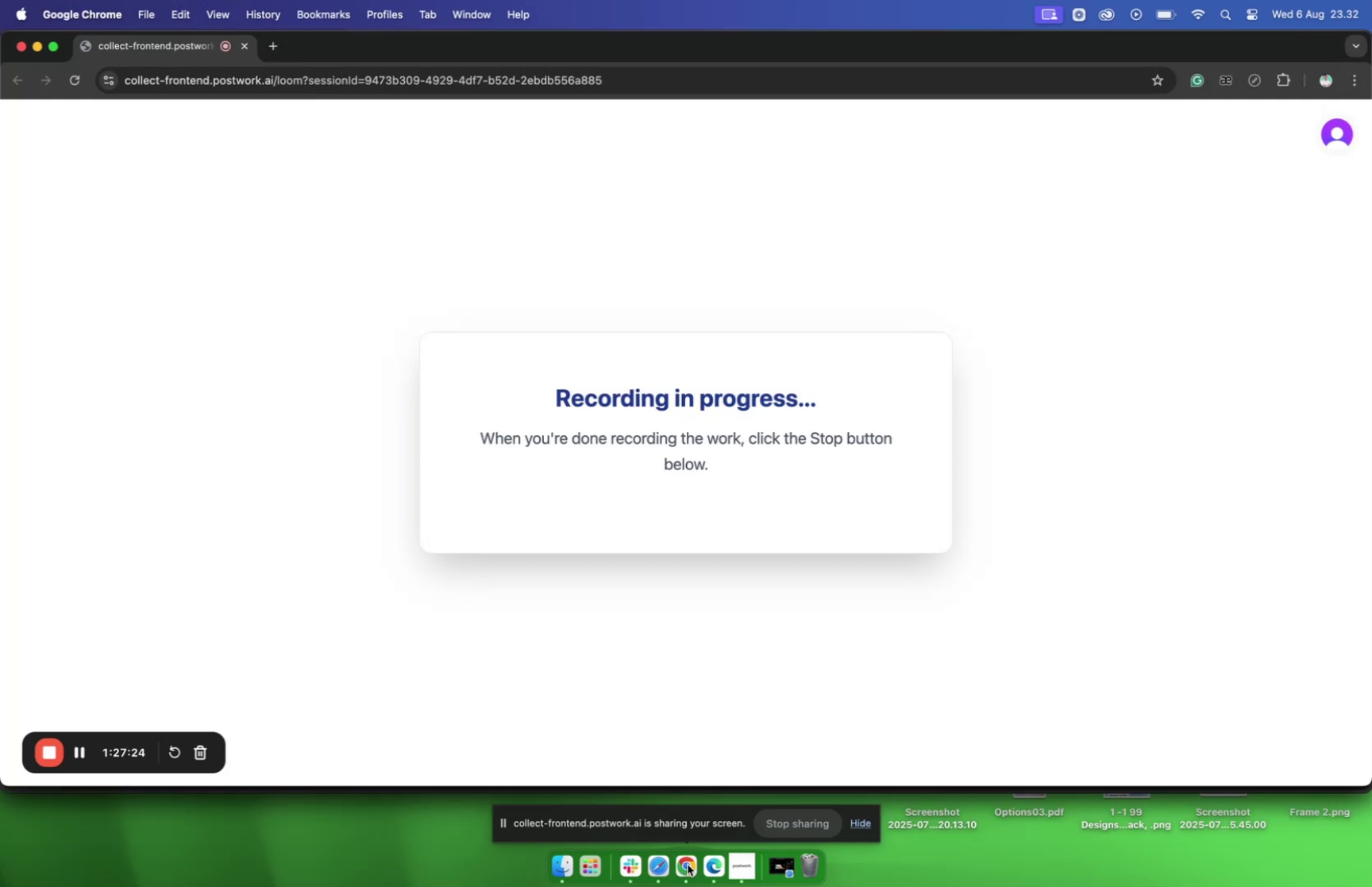 
left_click([715, 864])
 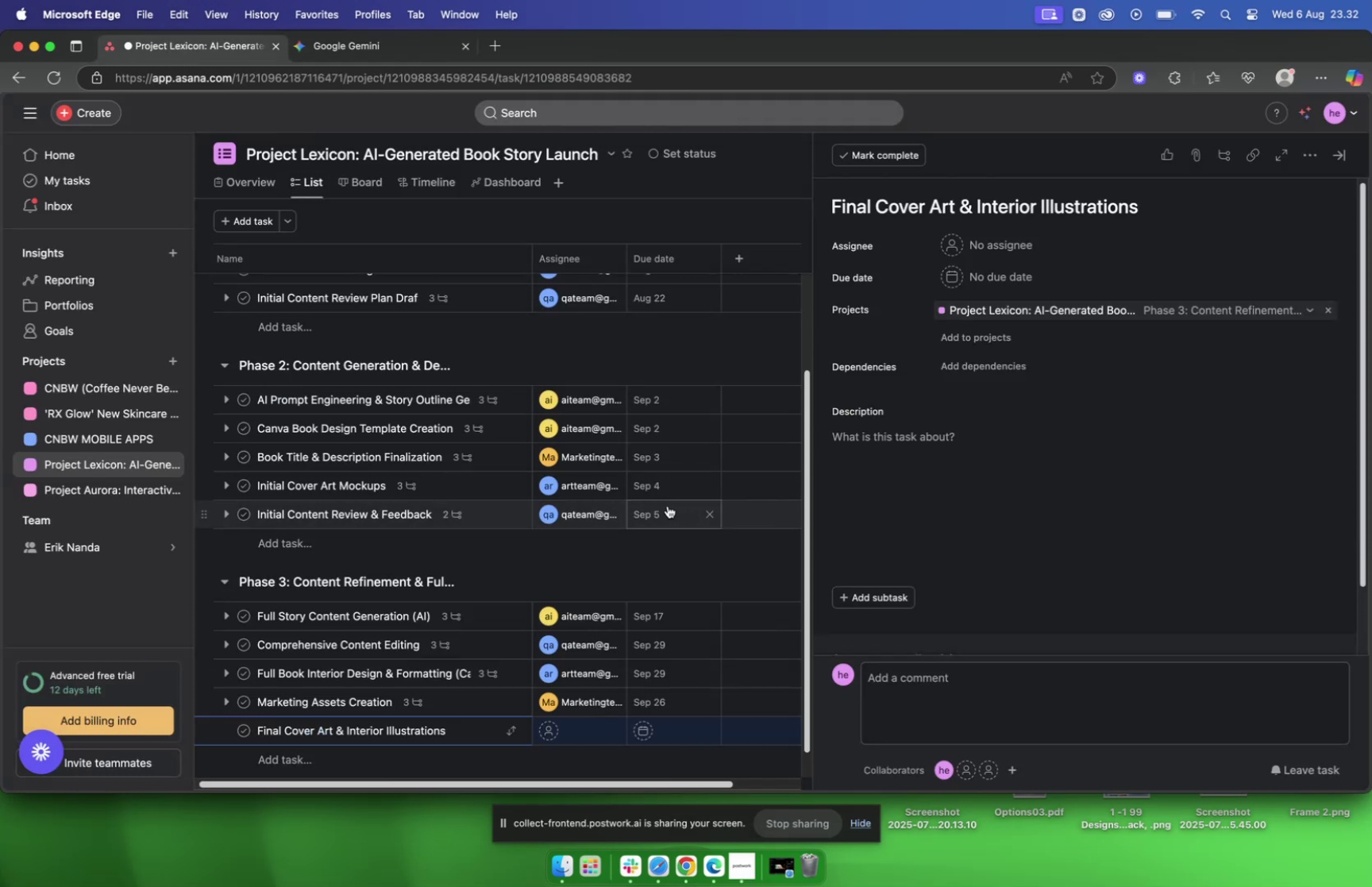 
wait(6.76)
 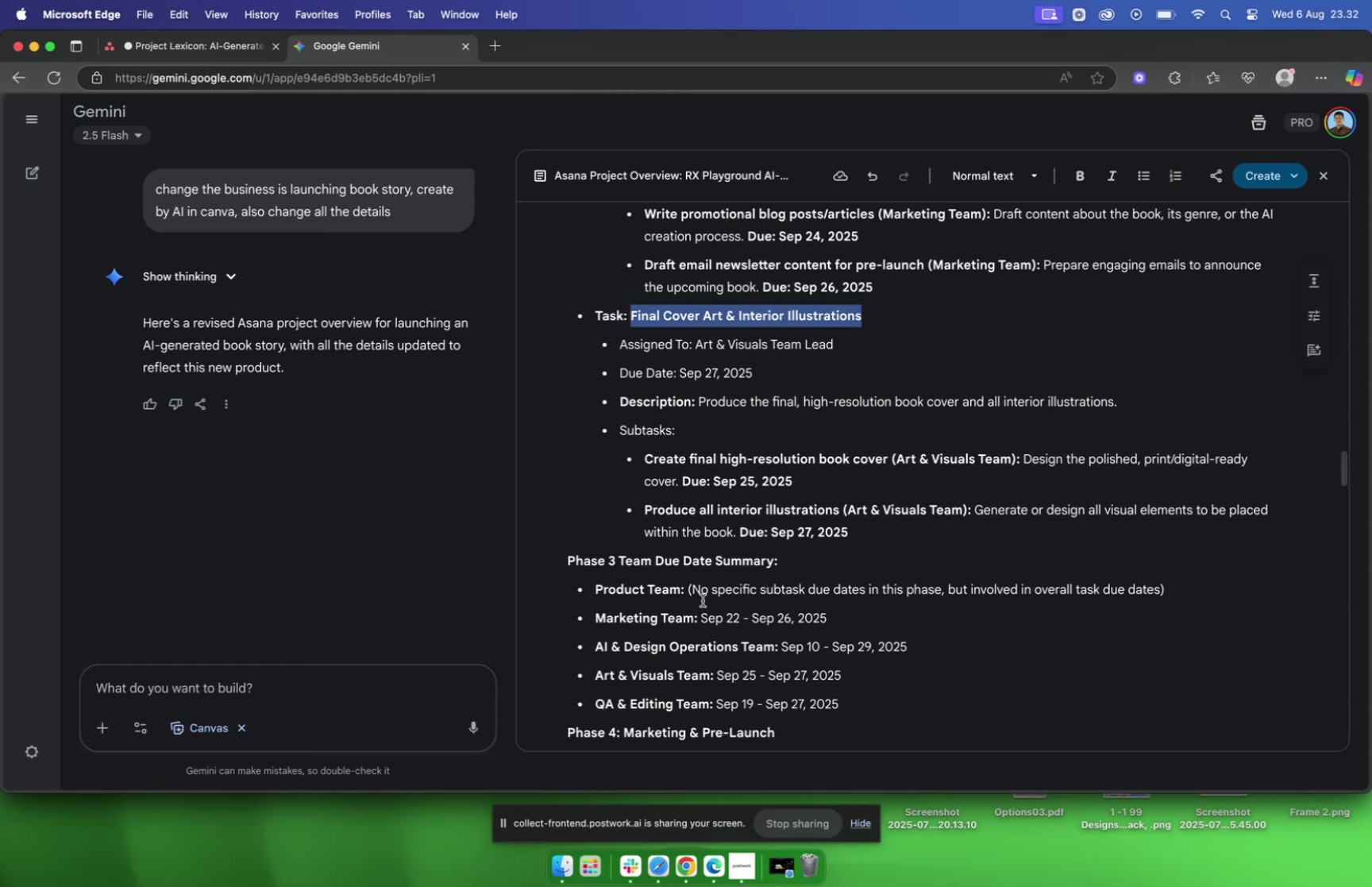 
left_click([596, 729])
 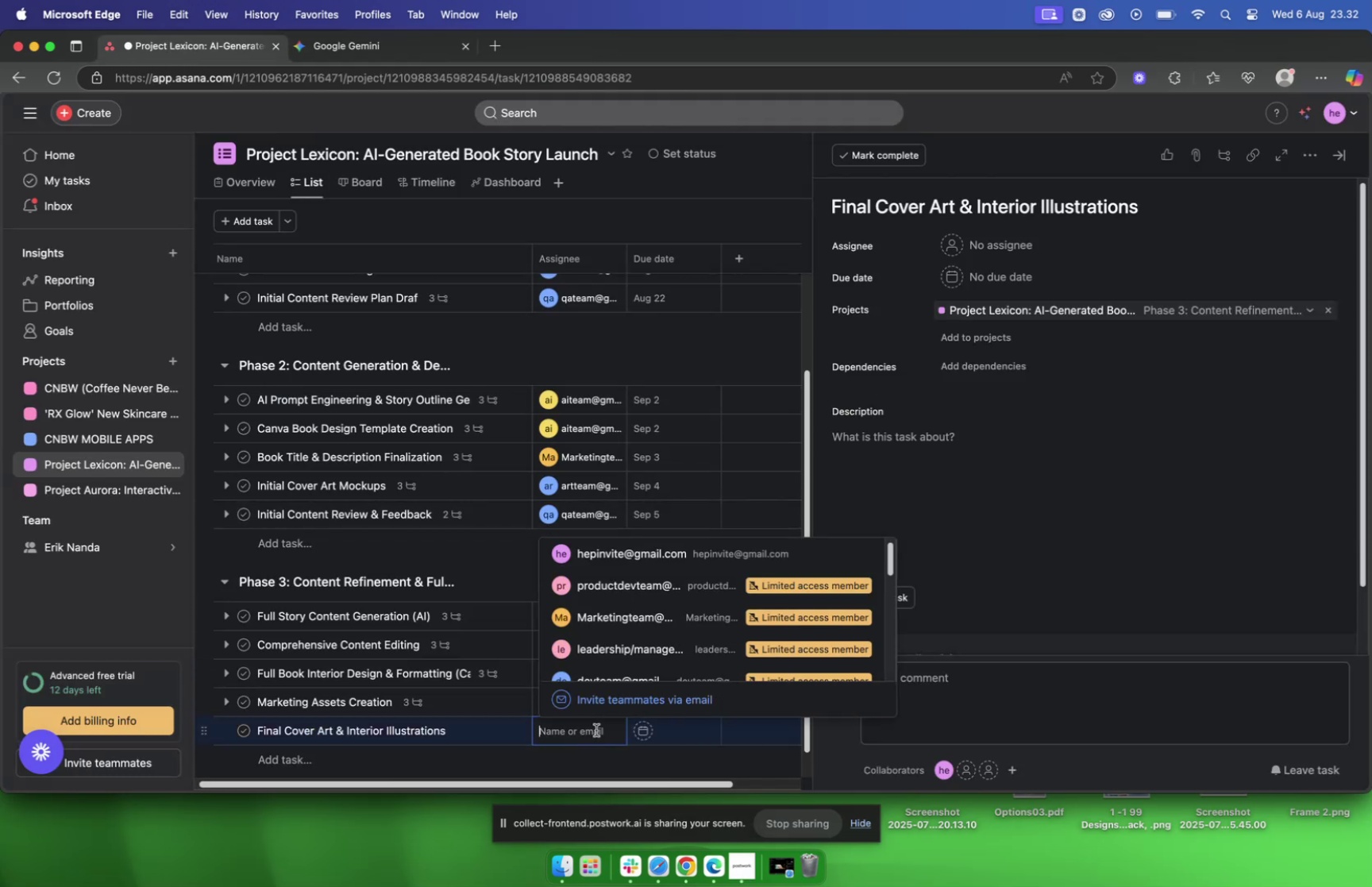 
type(art)
 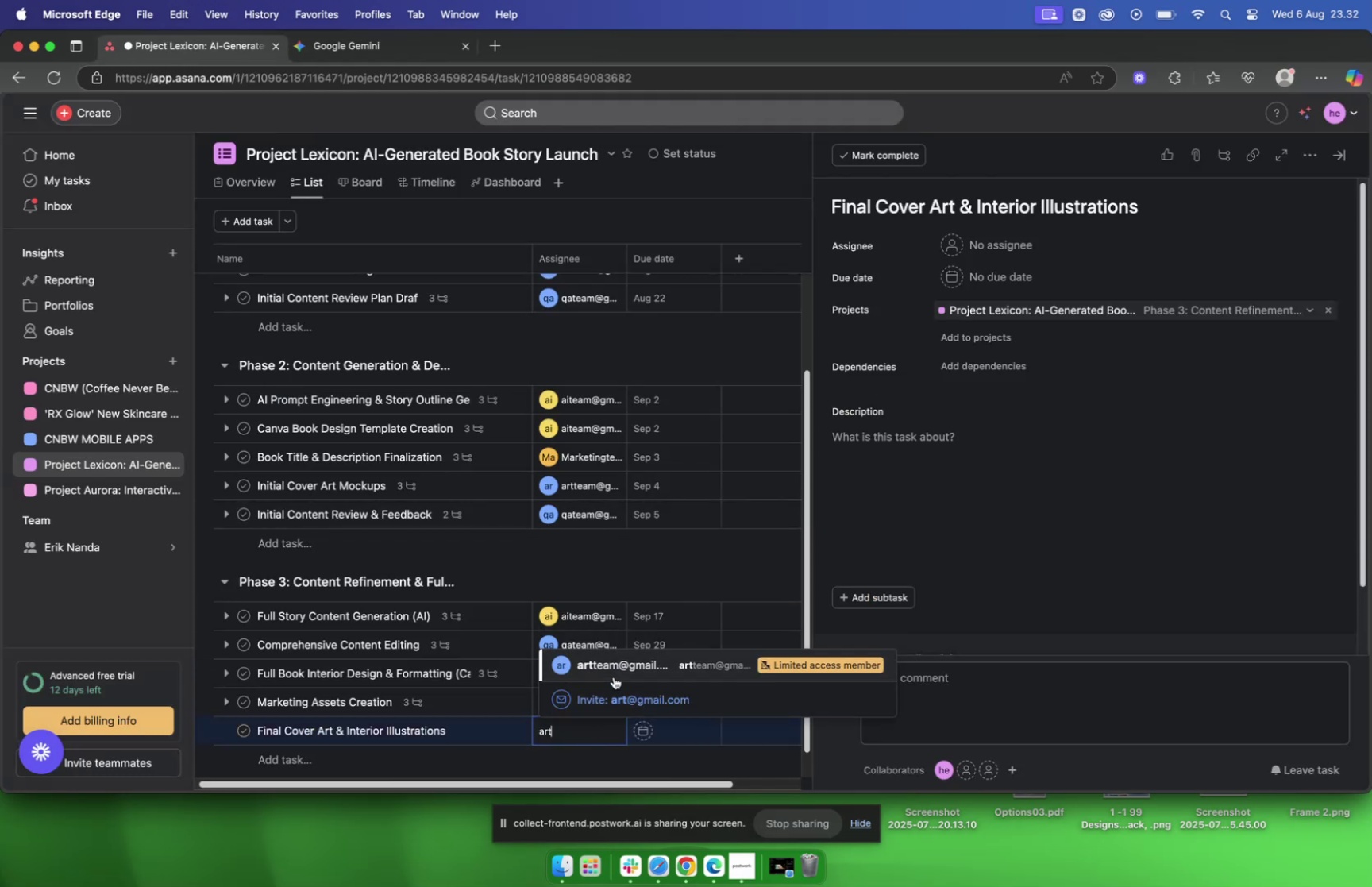 
left_click([611, 665])
 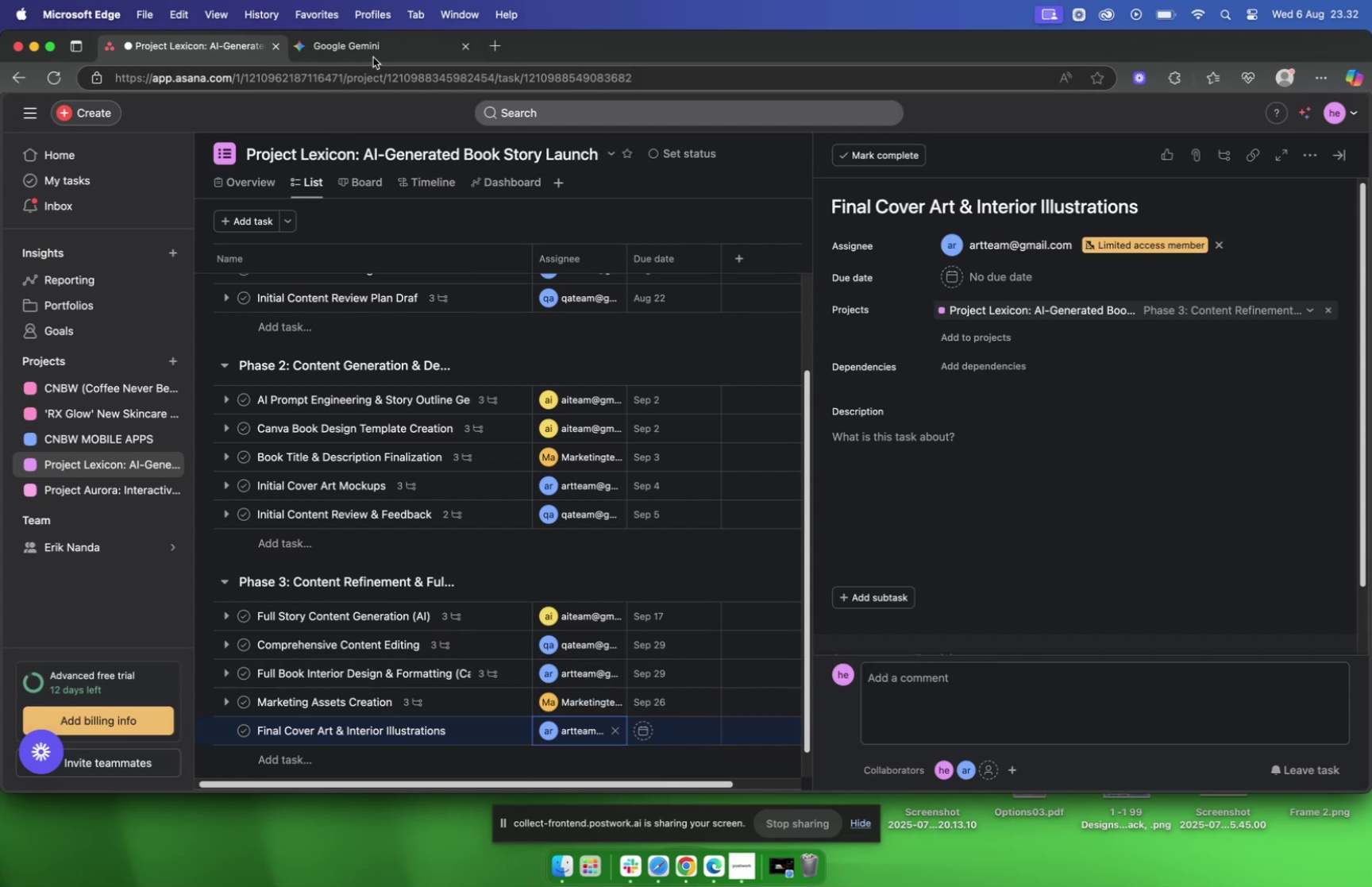 
left_click([375, 42])
 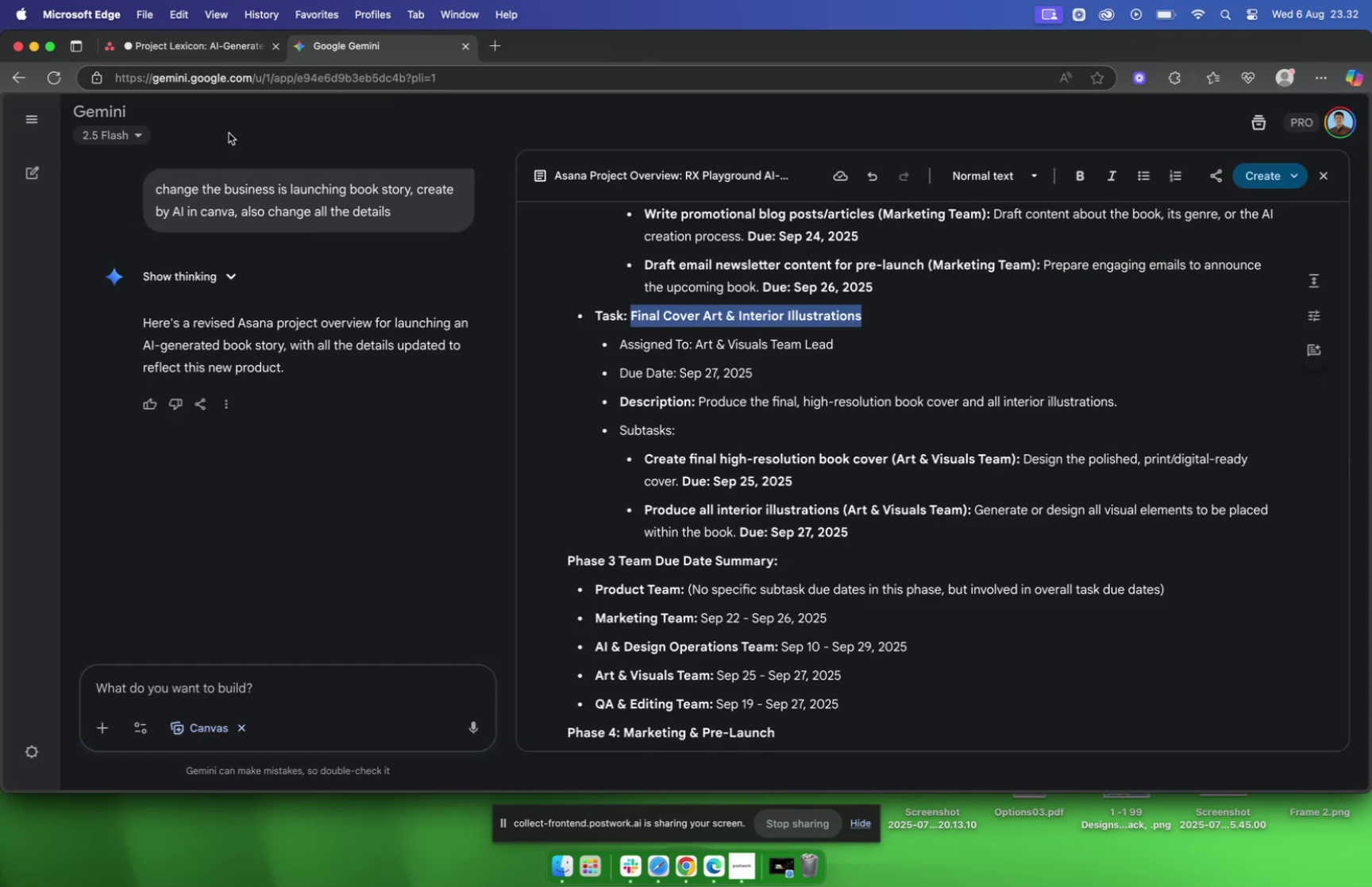 
left_click([188, 48])
 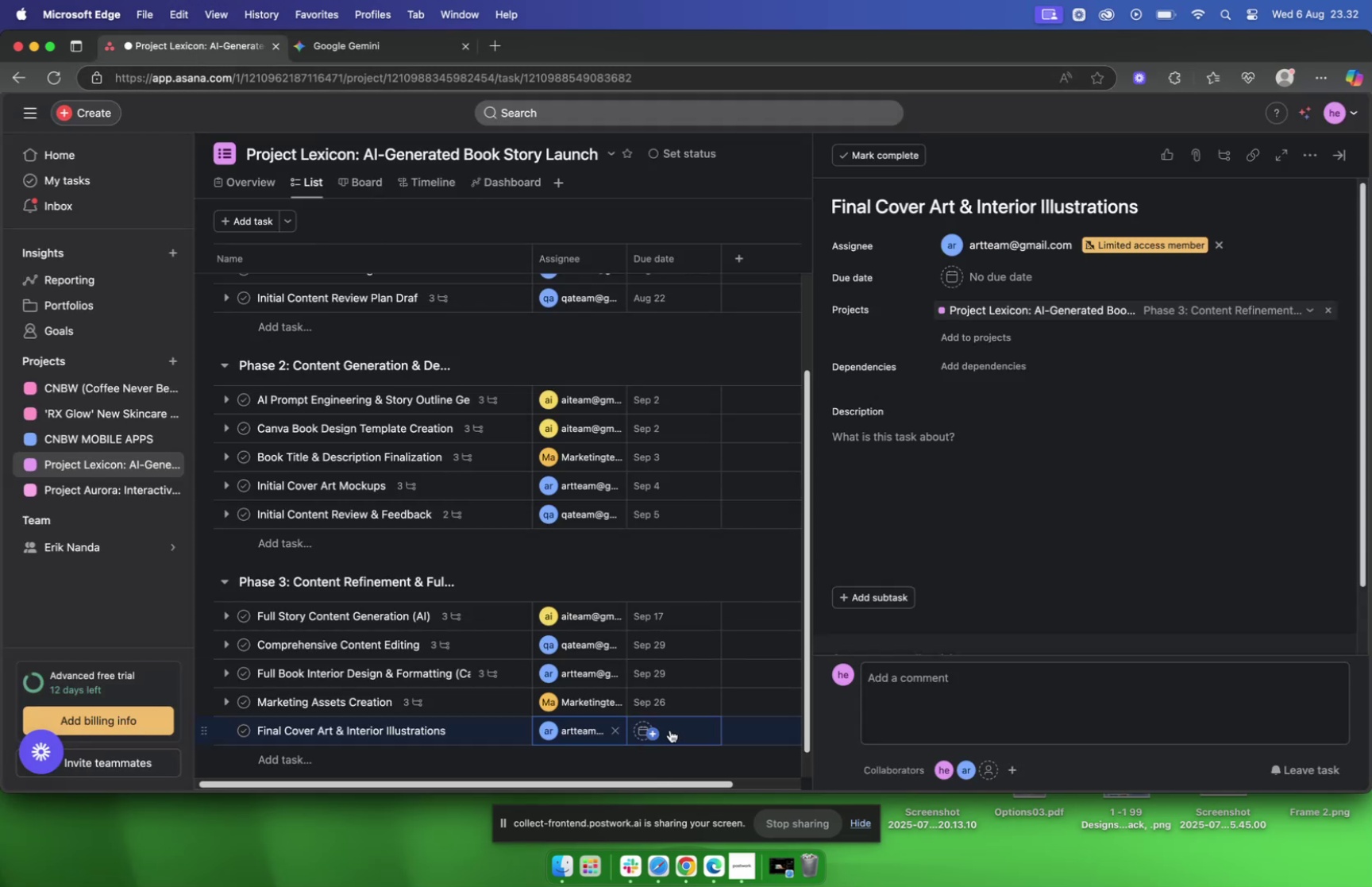 
left_click([690, 728])
 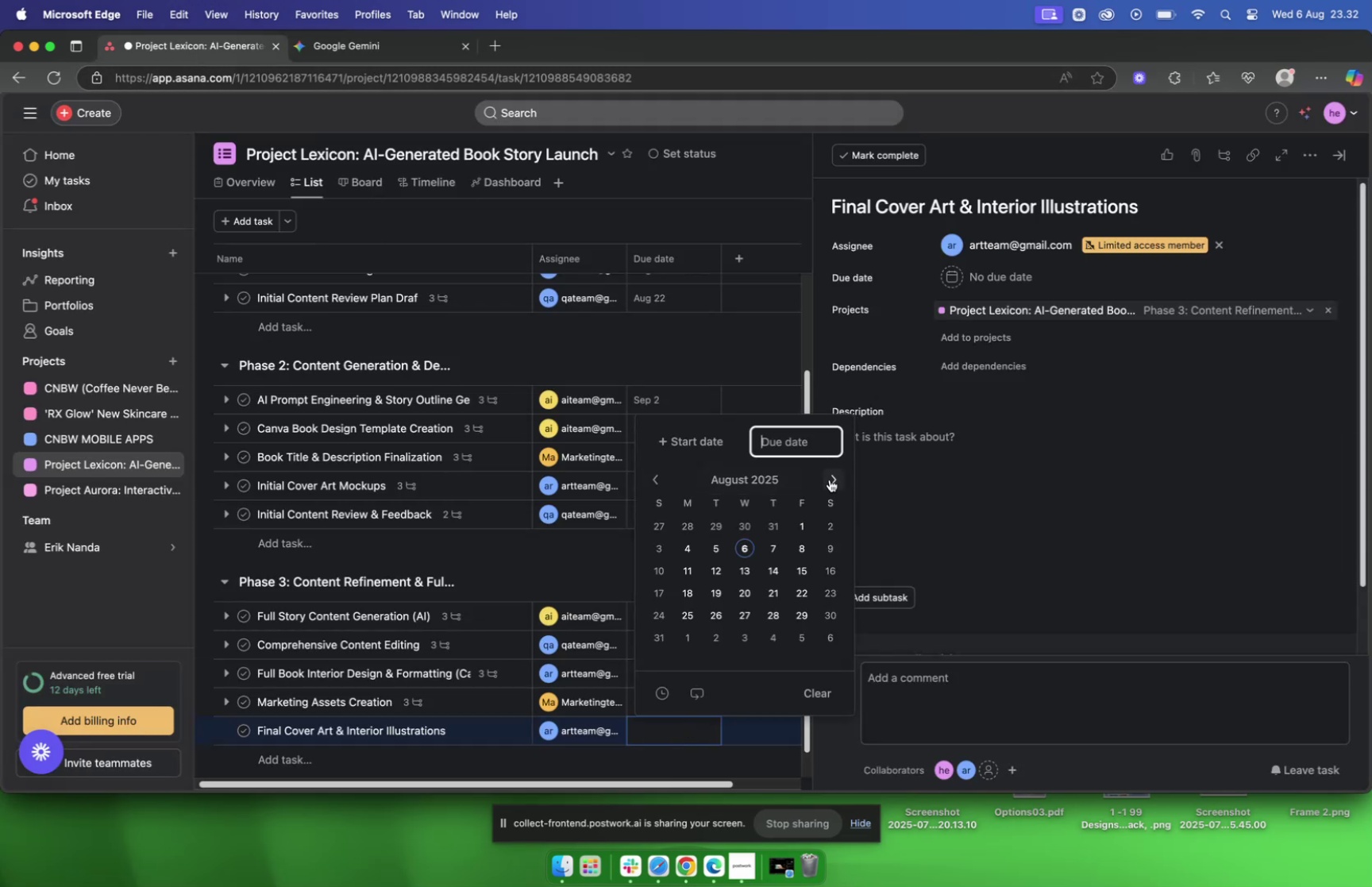 
left_click([831, 479])
 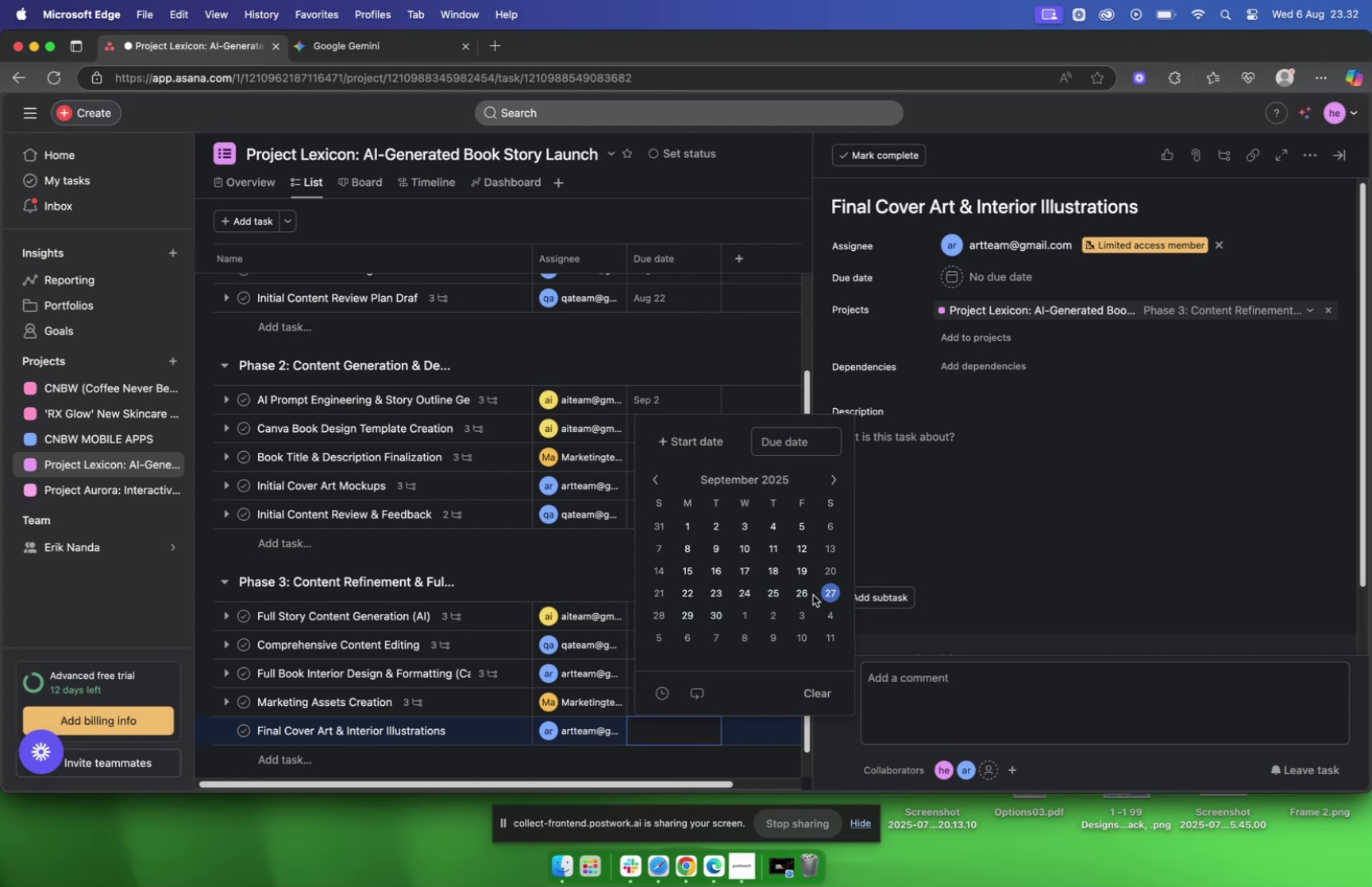 
left_click([687, 615])
 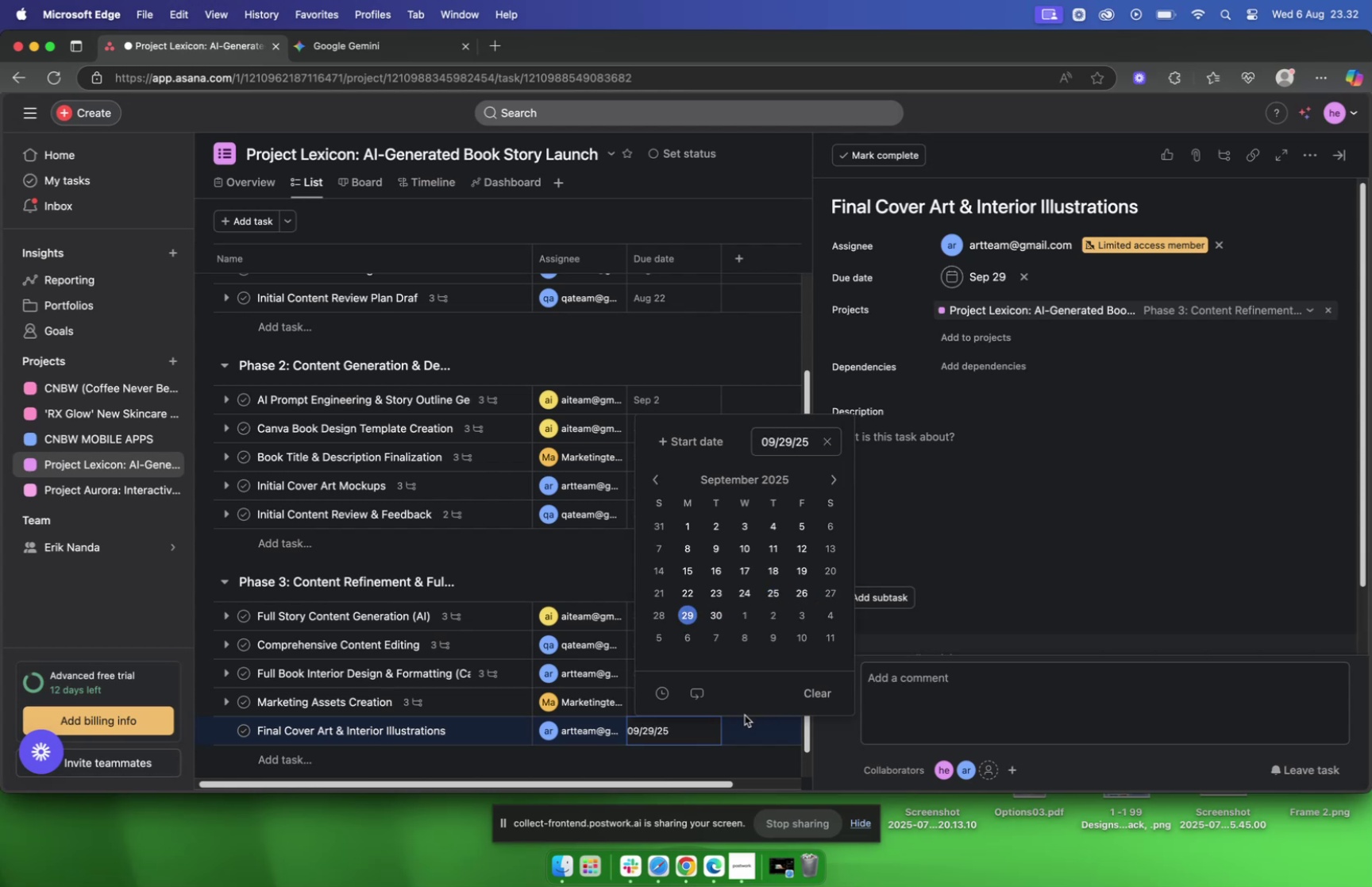 
left_click([735, 734])
 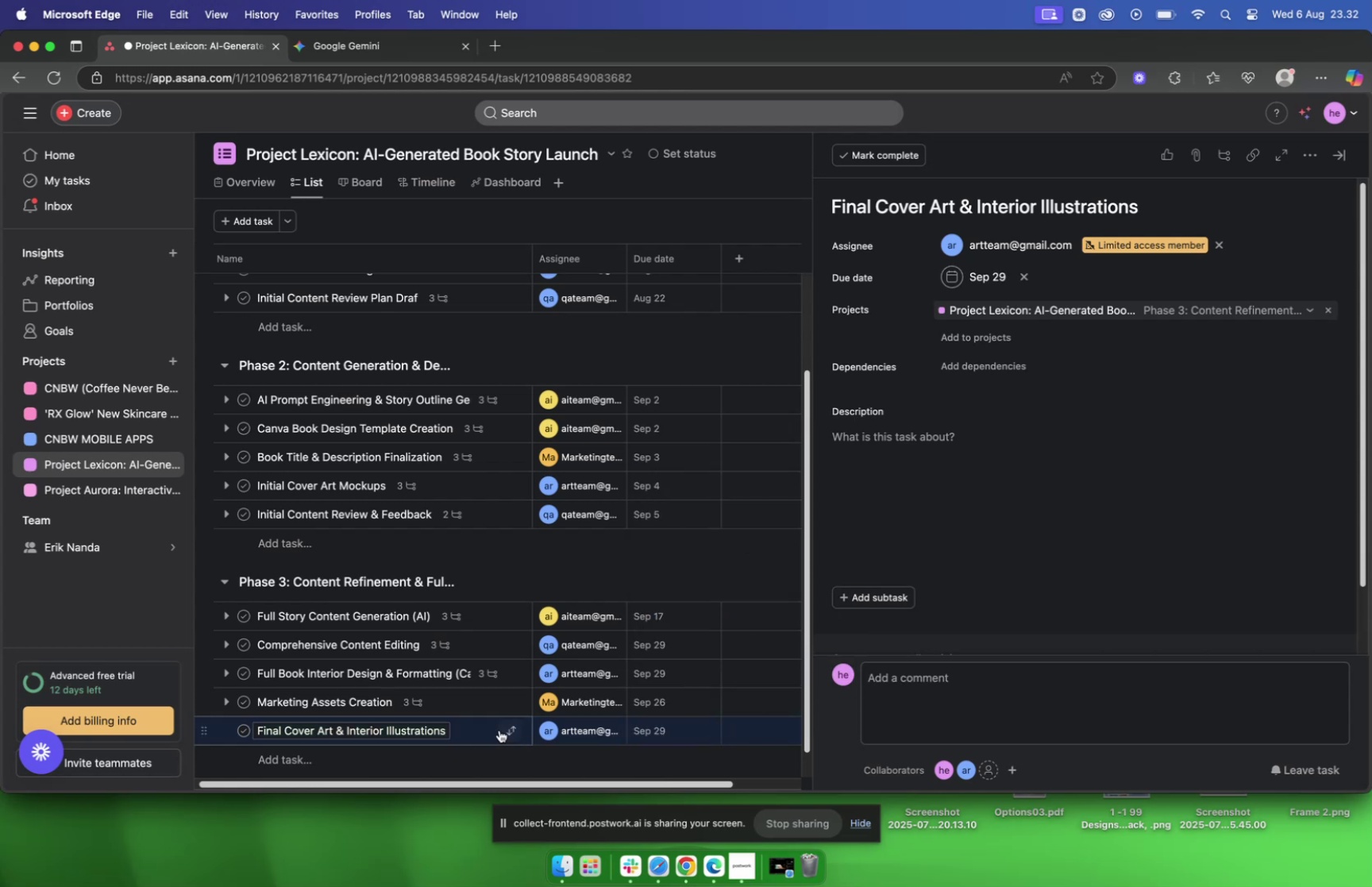 
left_click([499, 728])
 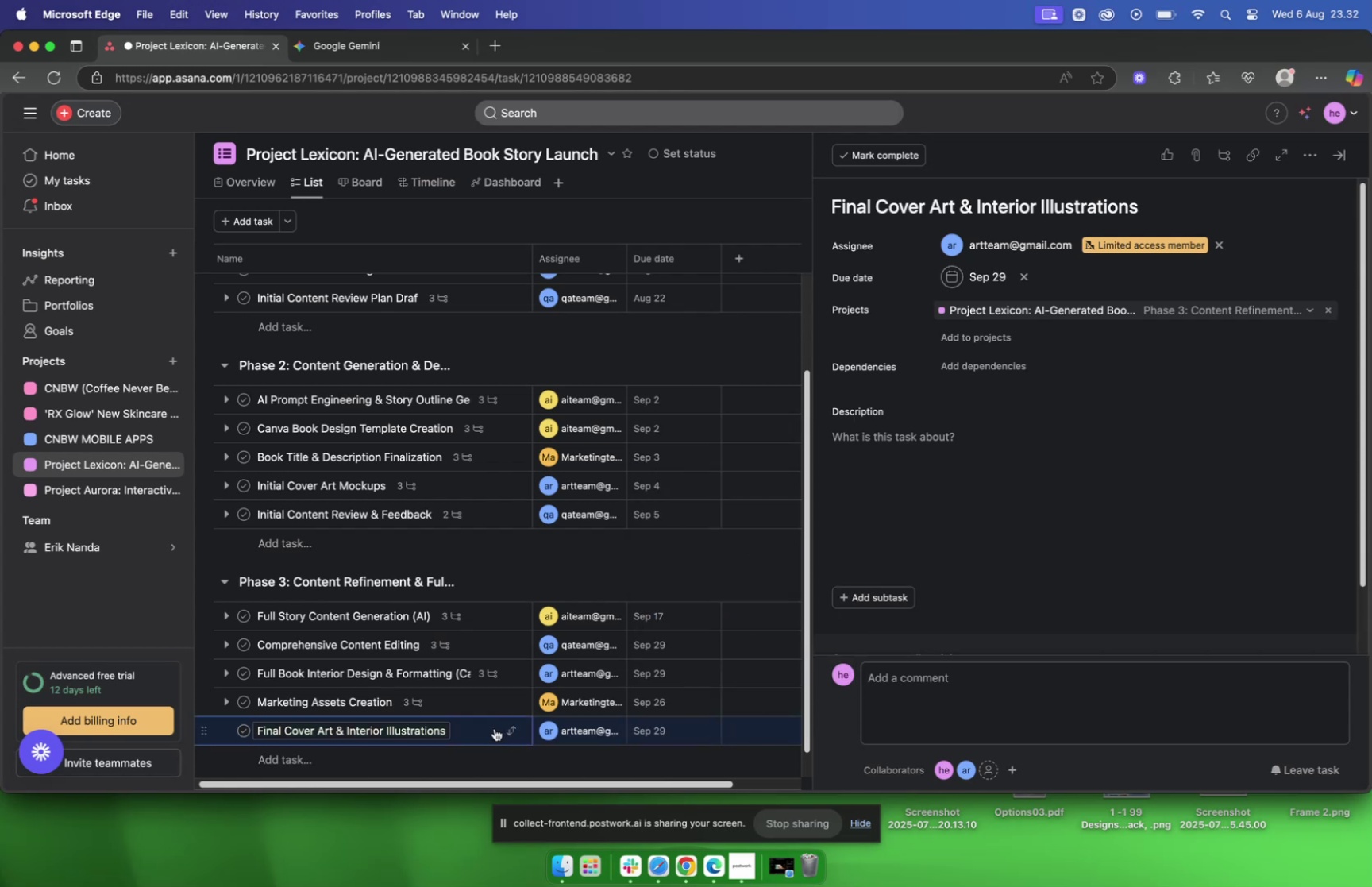 
left_click([488, 727])
 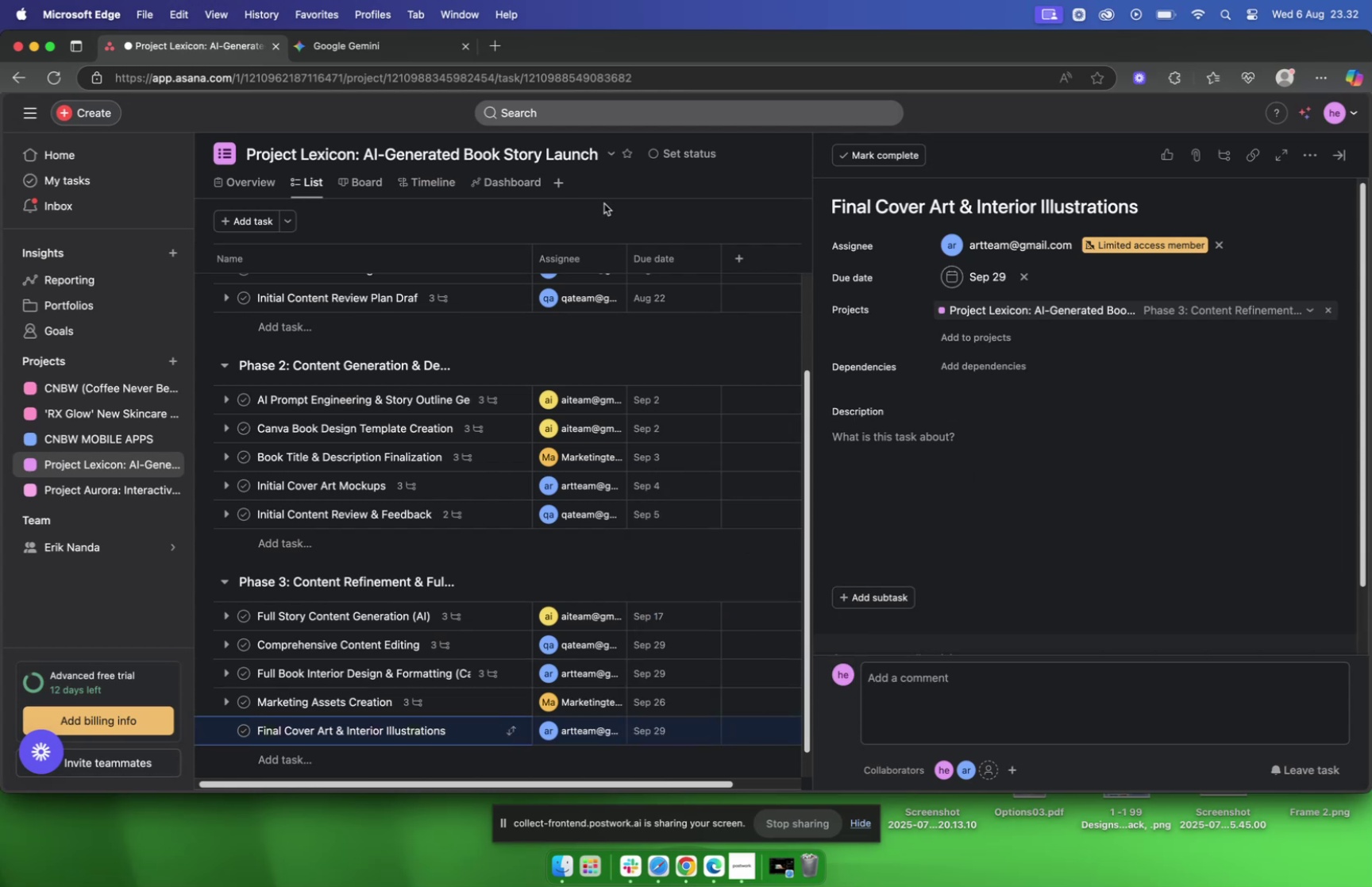 
left_click([405, 50])
 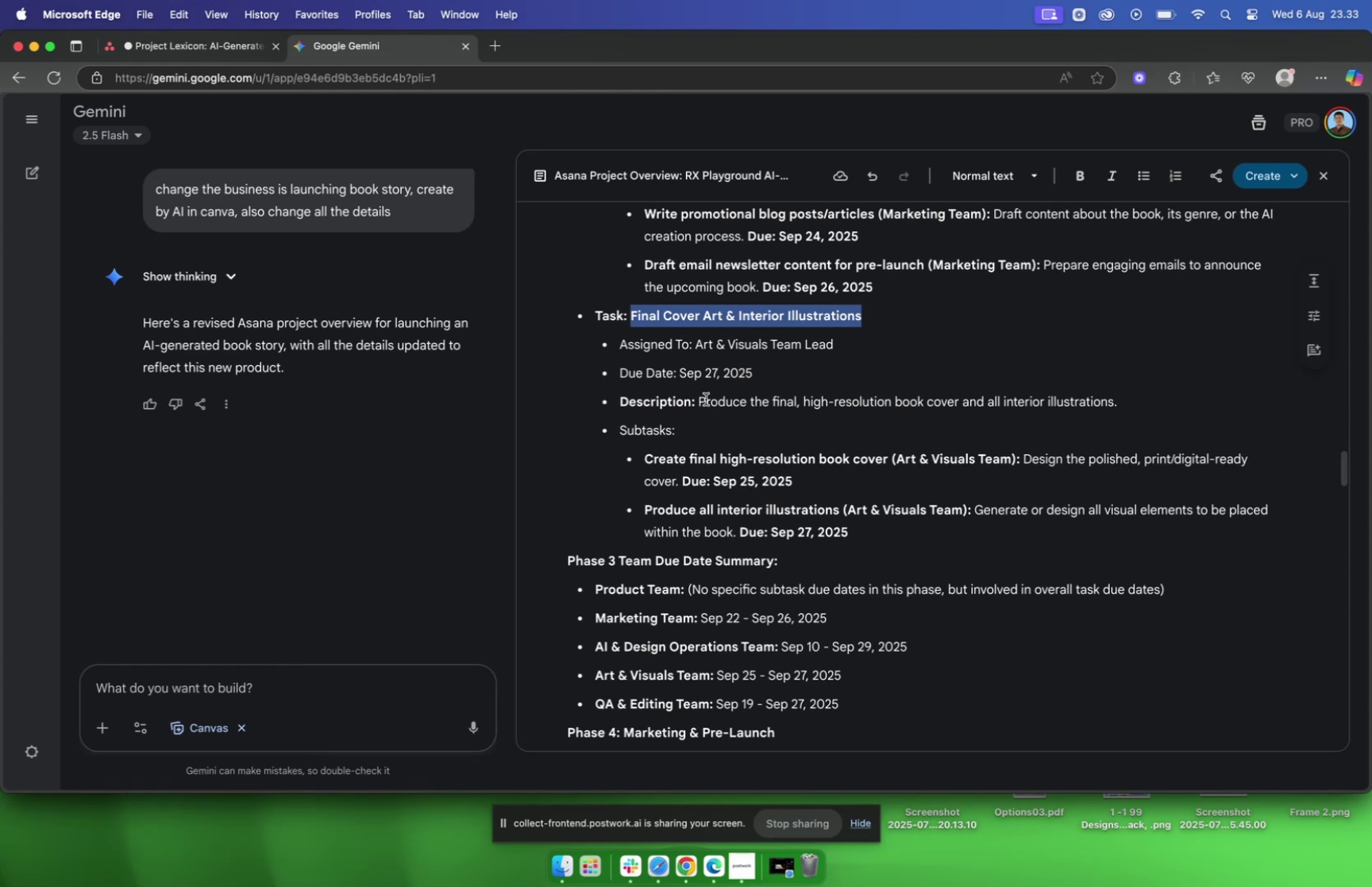 
left_click_drag(start_coordinate=[701, 400], to_coordinate=[1121, 401])
 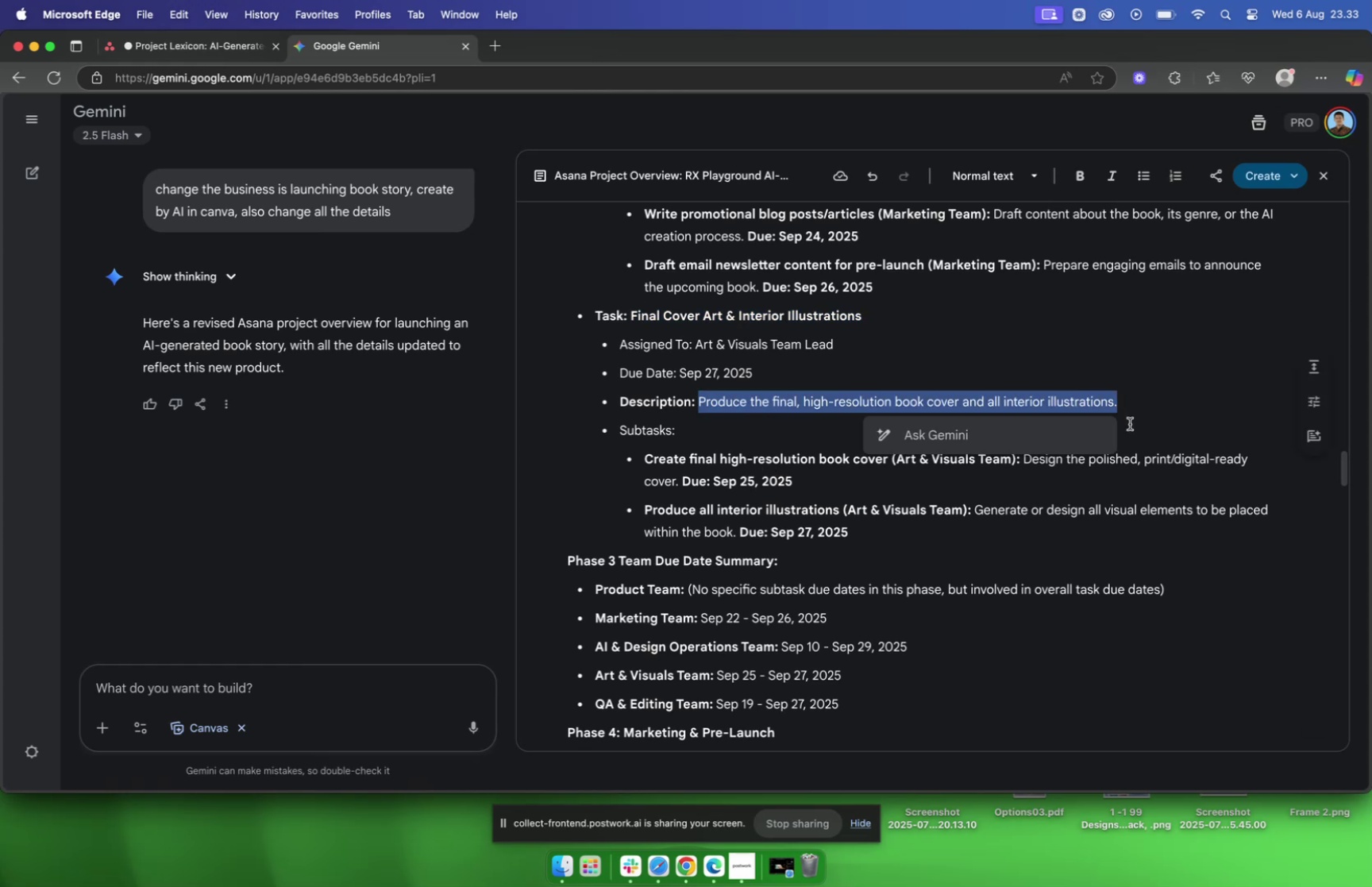 
key(Meta+CommandLeft)
 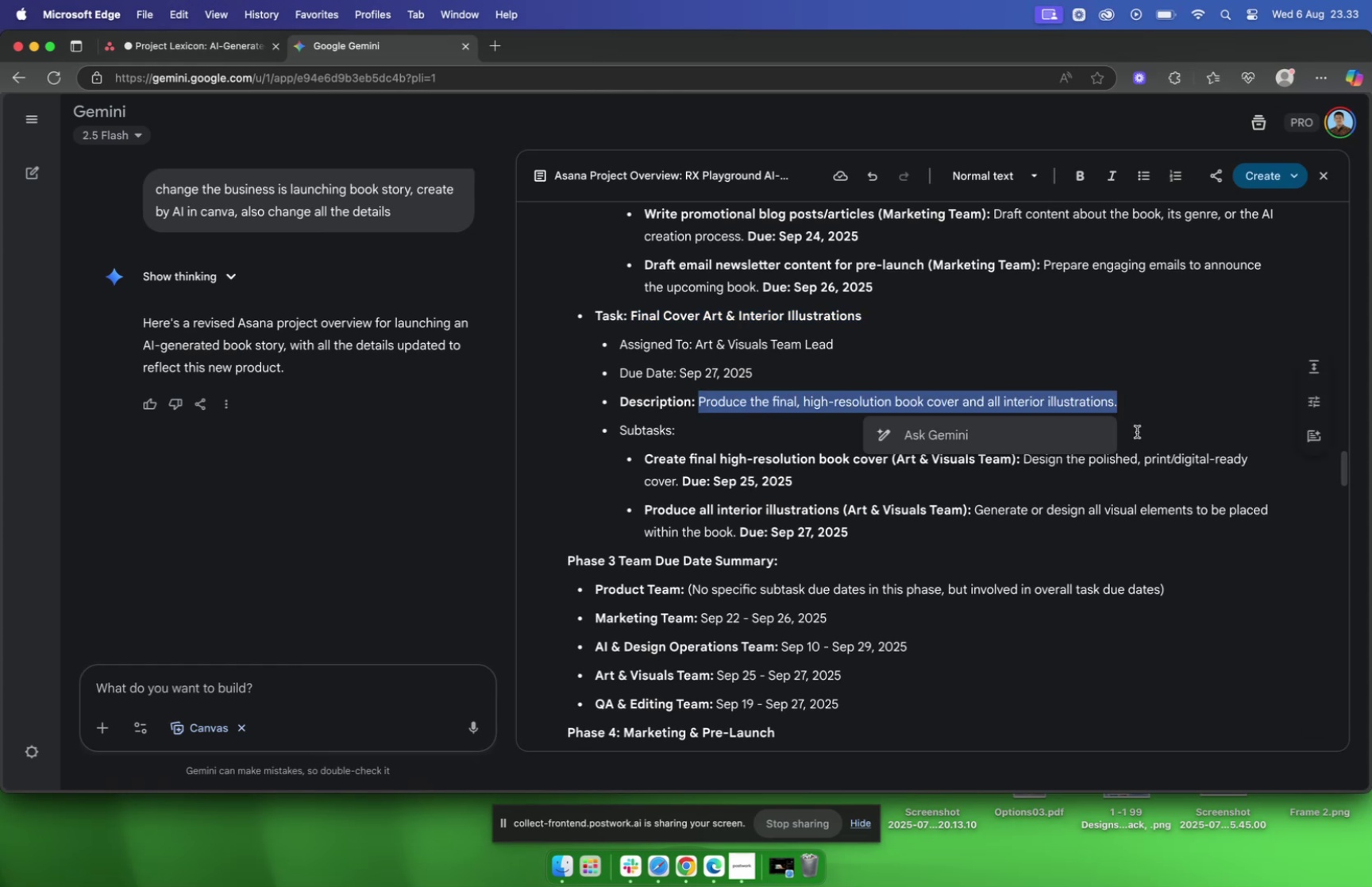 
key(Meta+C)
 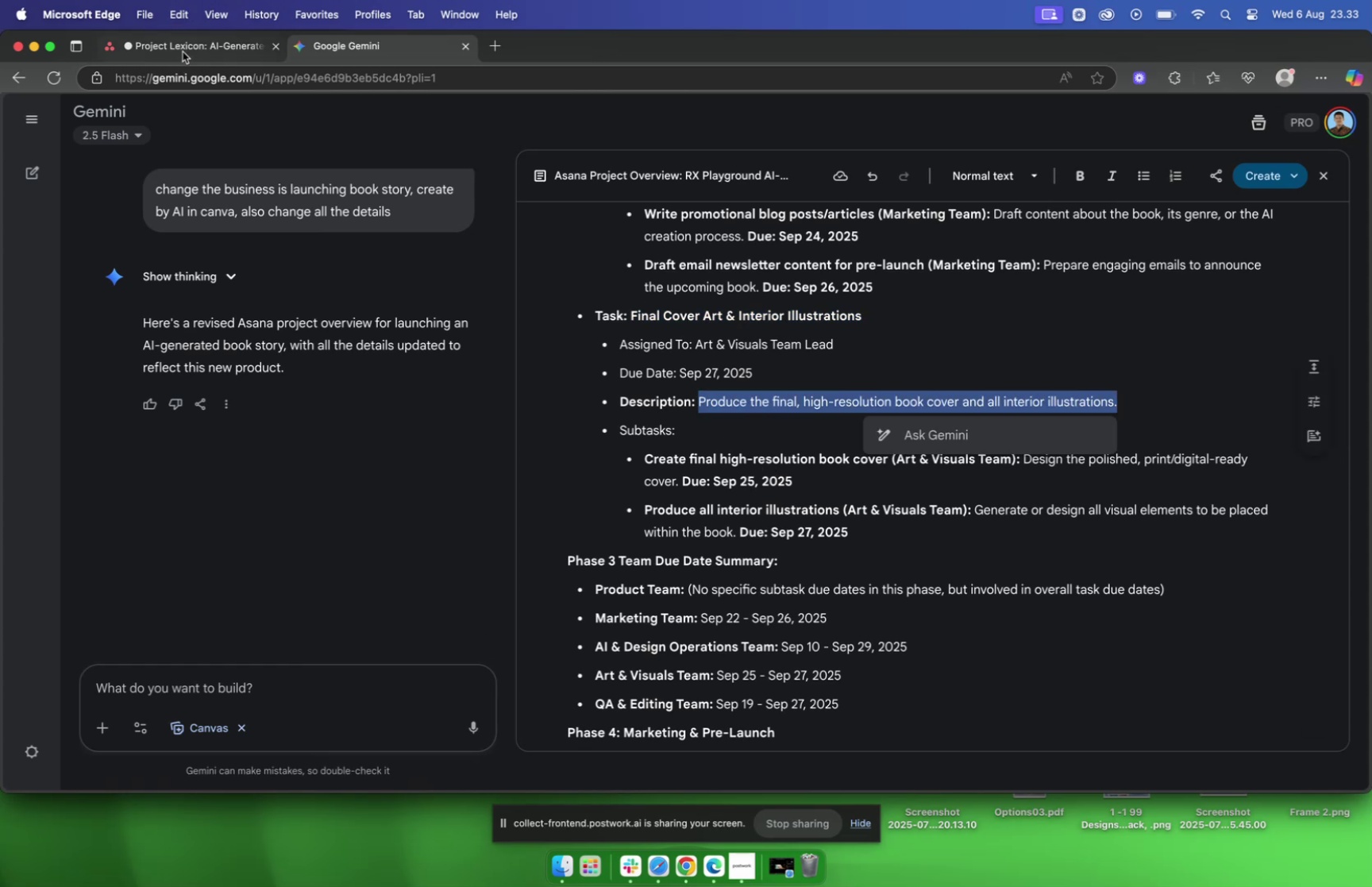 
left_click([183, 51])
 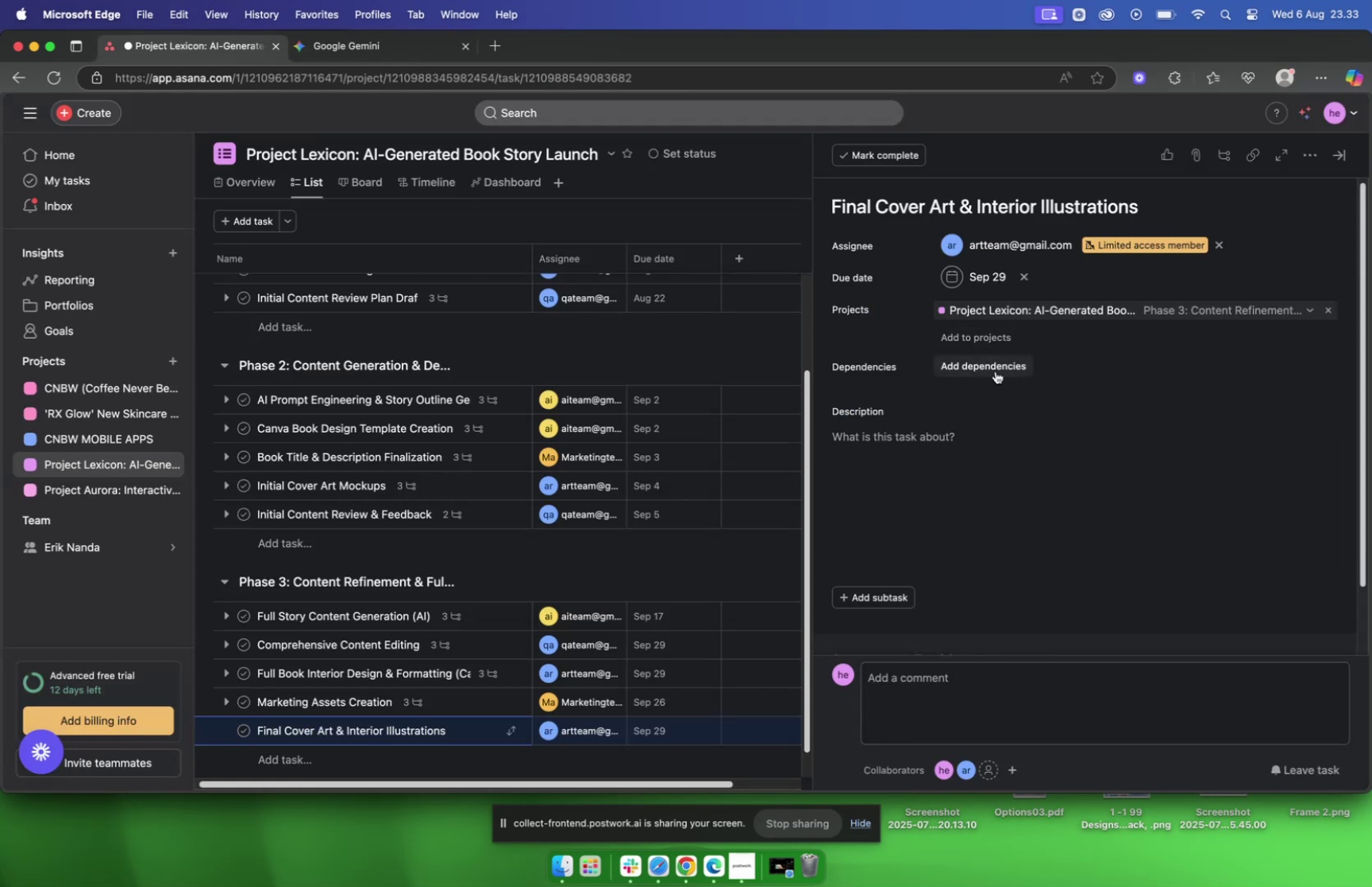 
left_click([936, 434])
 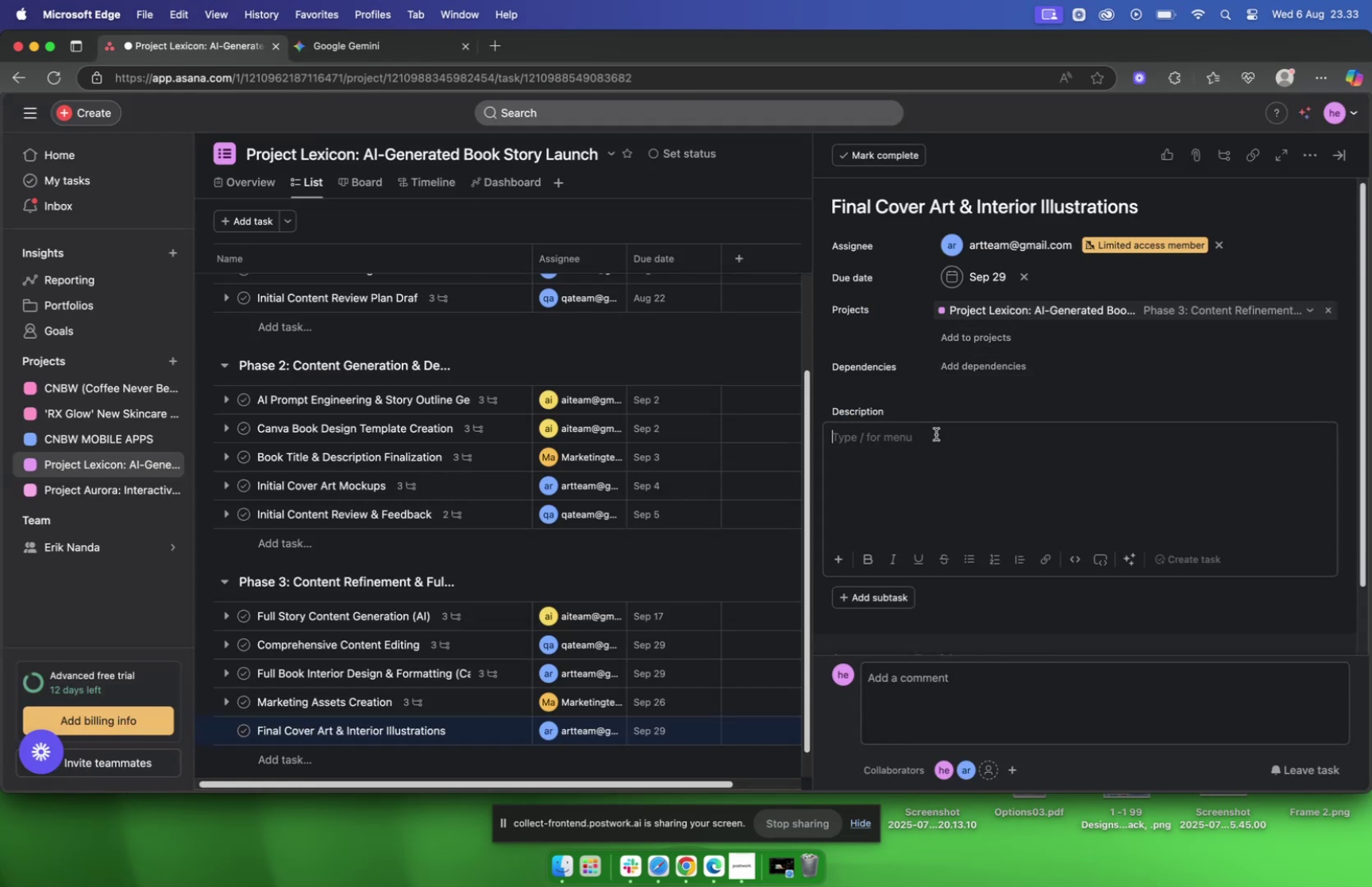 
key(Meta+V)
 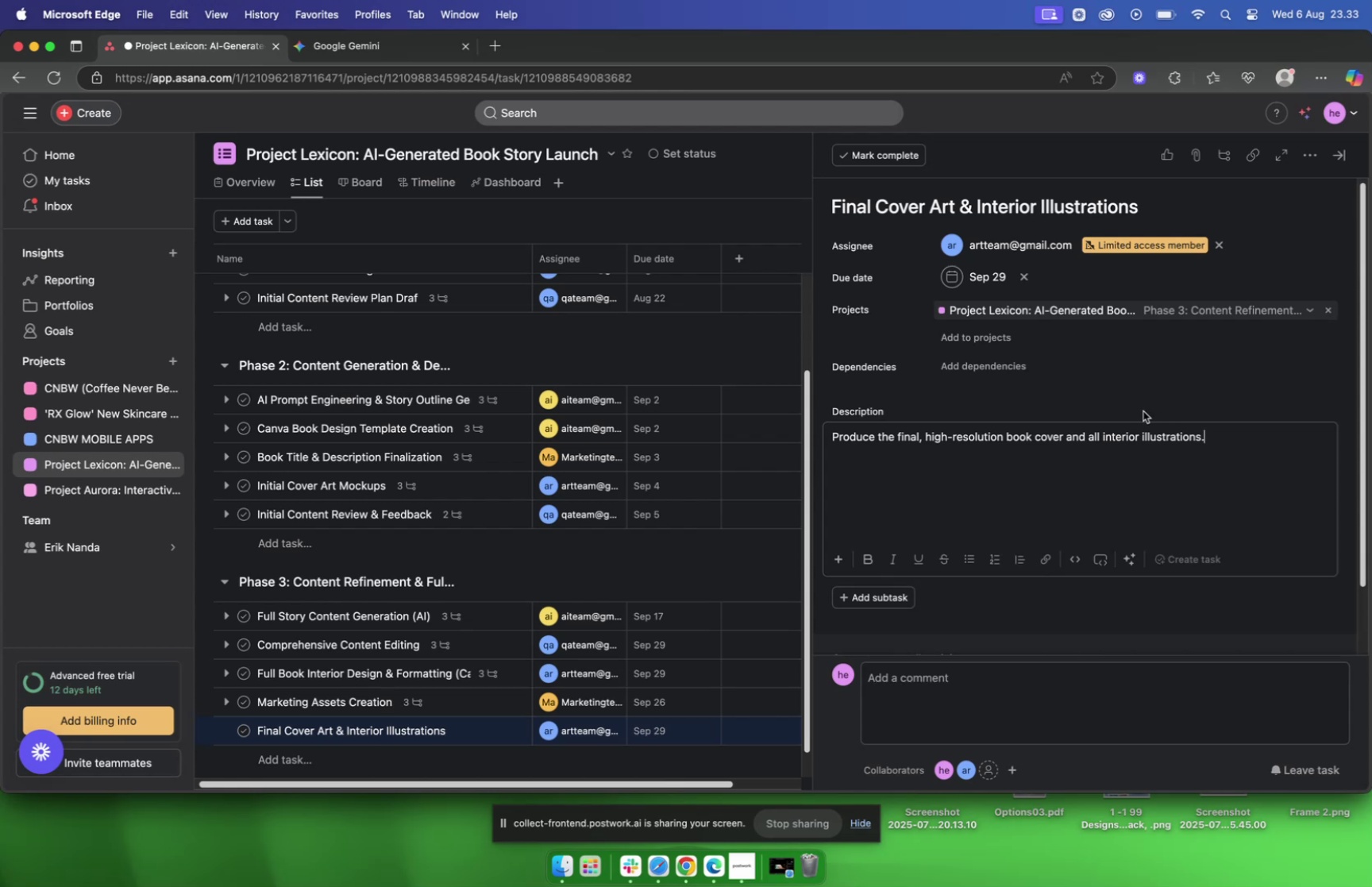 
wait(51.21)
 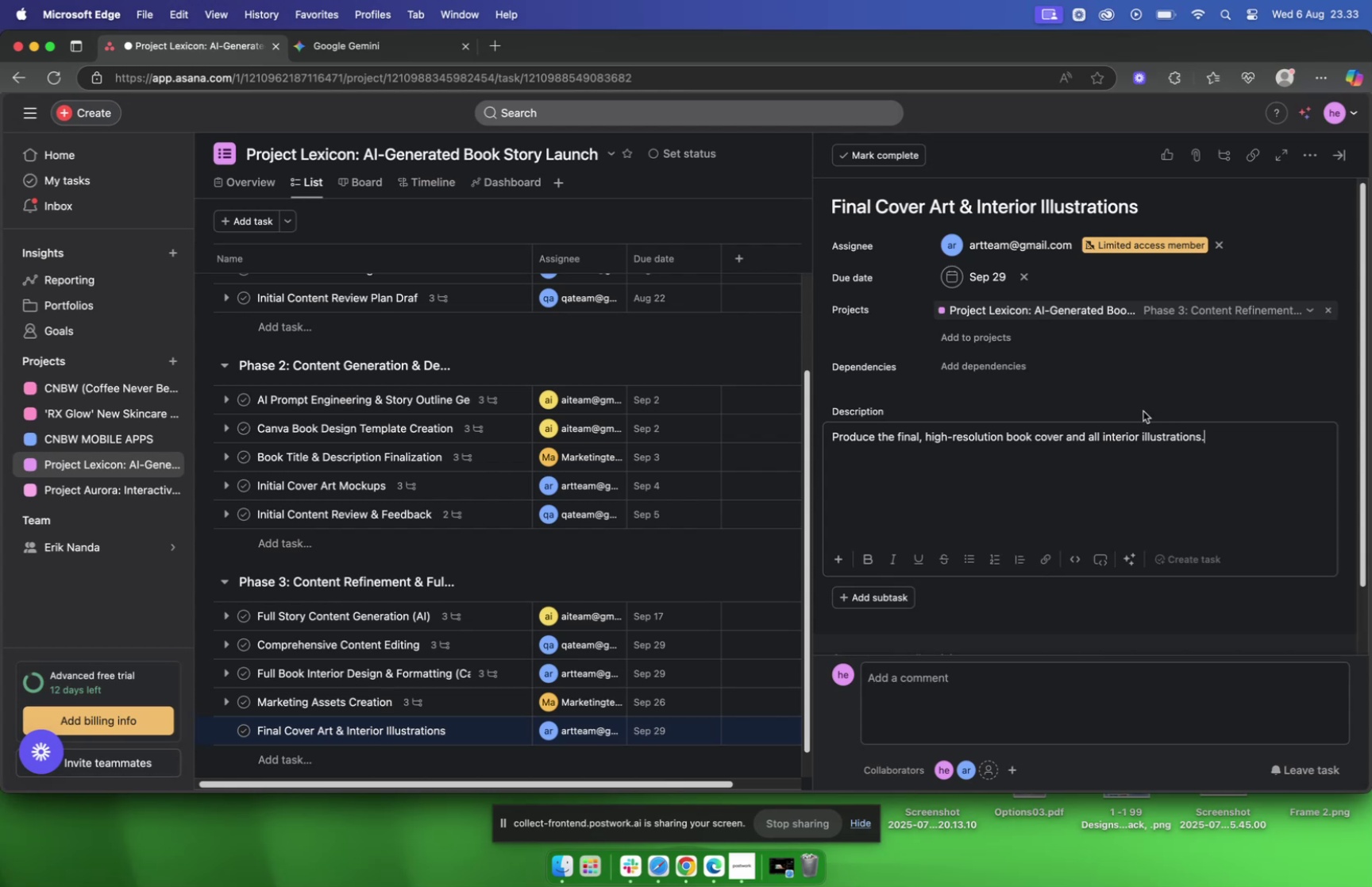 
left_click([353, 48])
 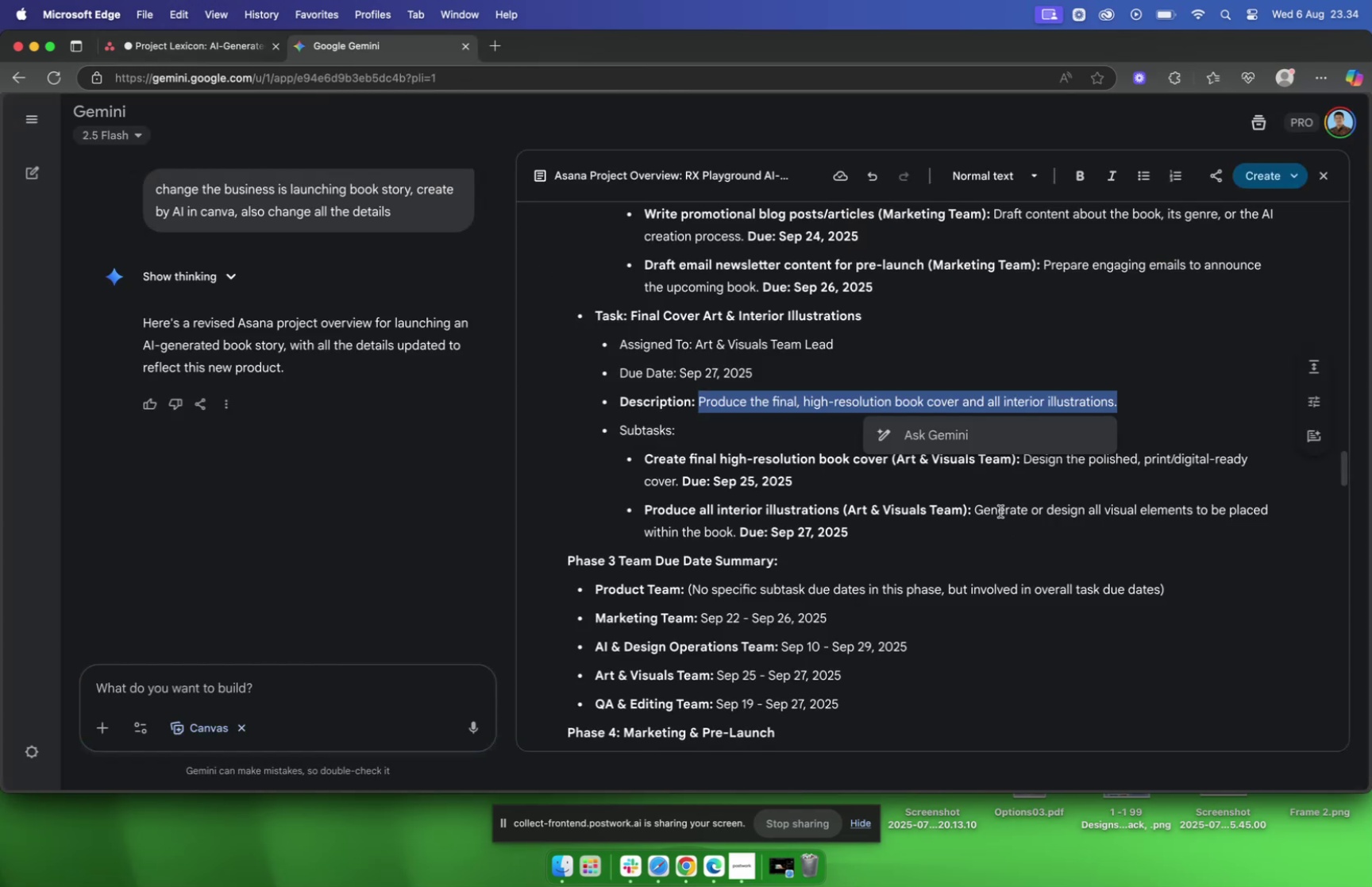 
left_click([1000, 496])
 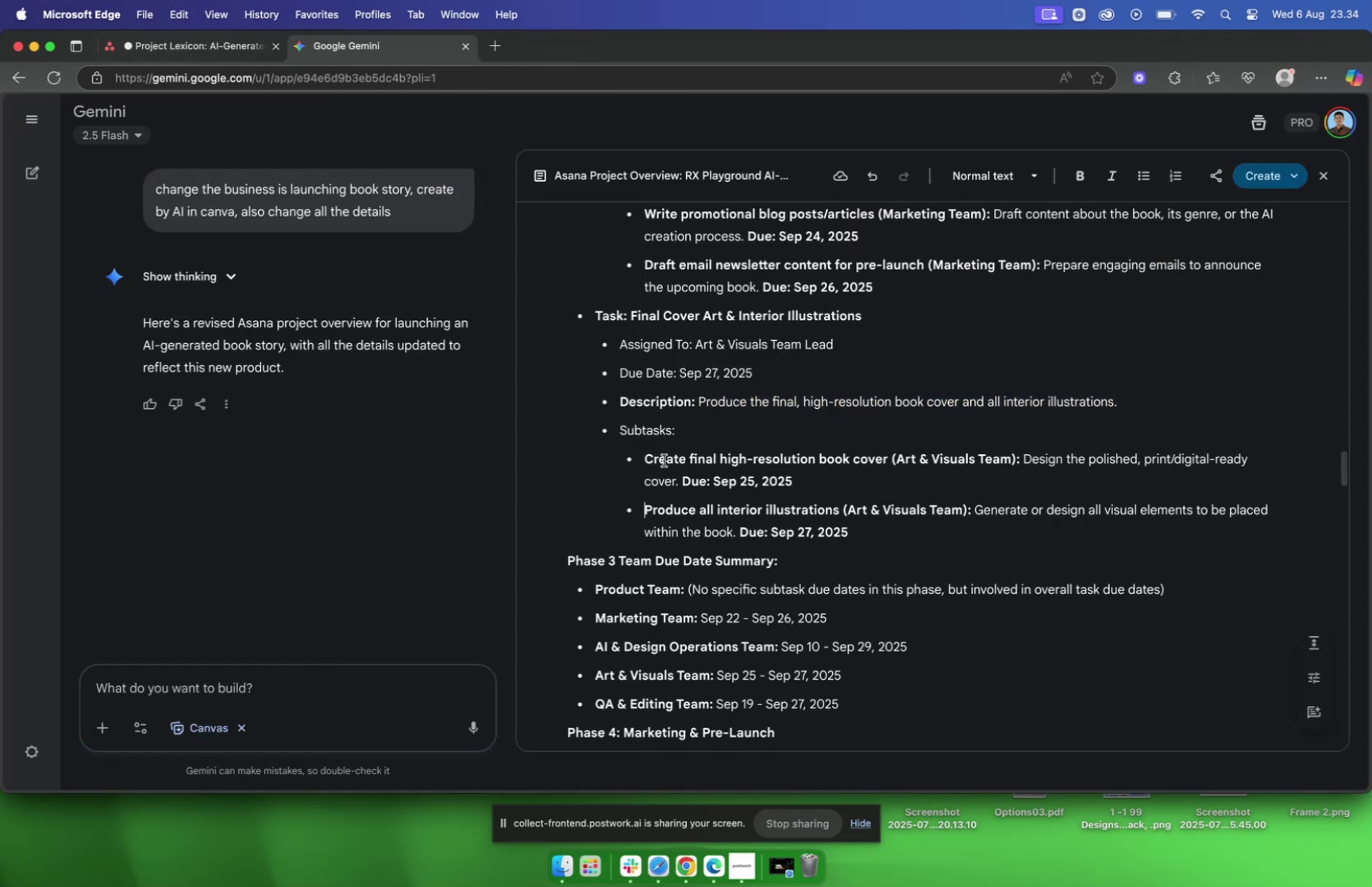 
left_click_drag(start_coordinate=[646, 456], to_coordinate=[892, 460])
 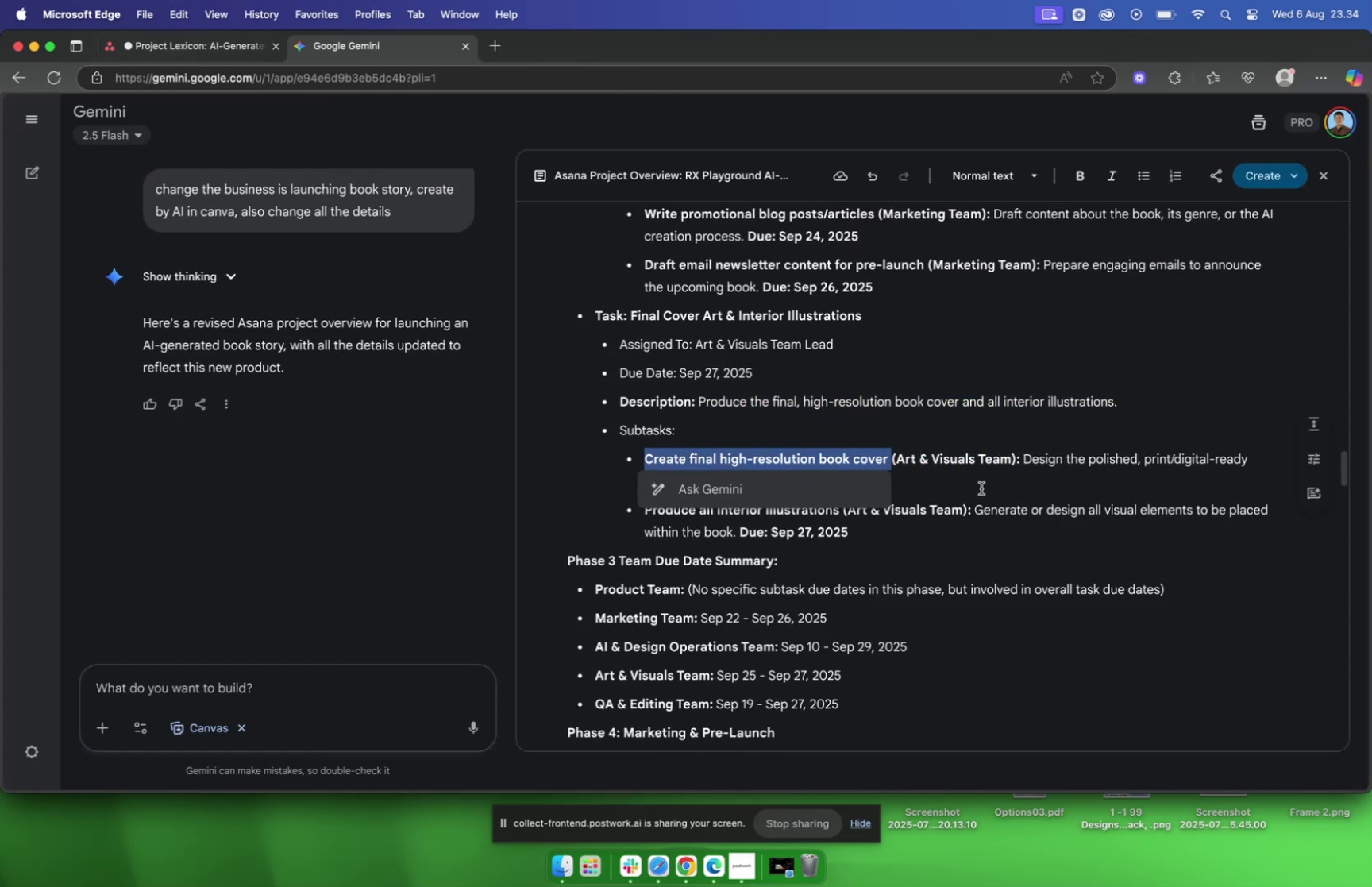 
key(Meta+CommandLeft)
 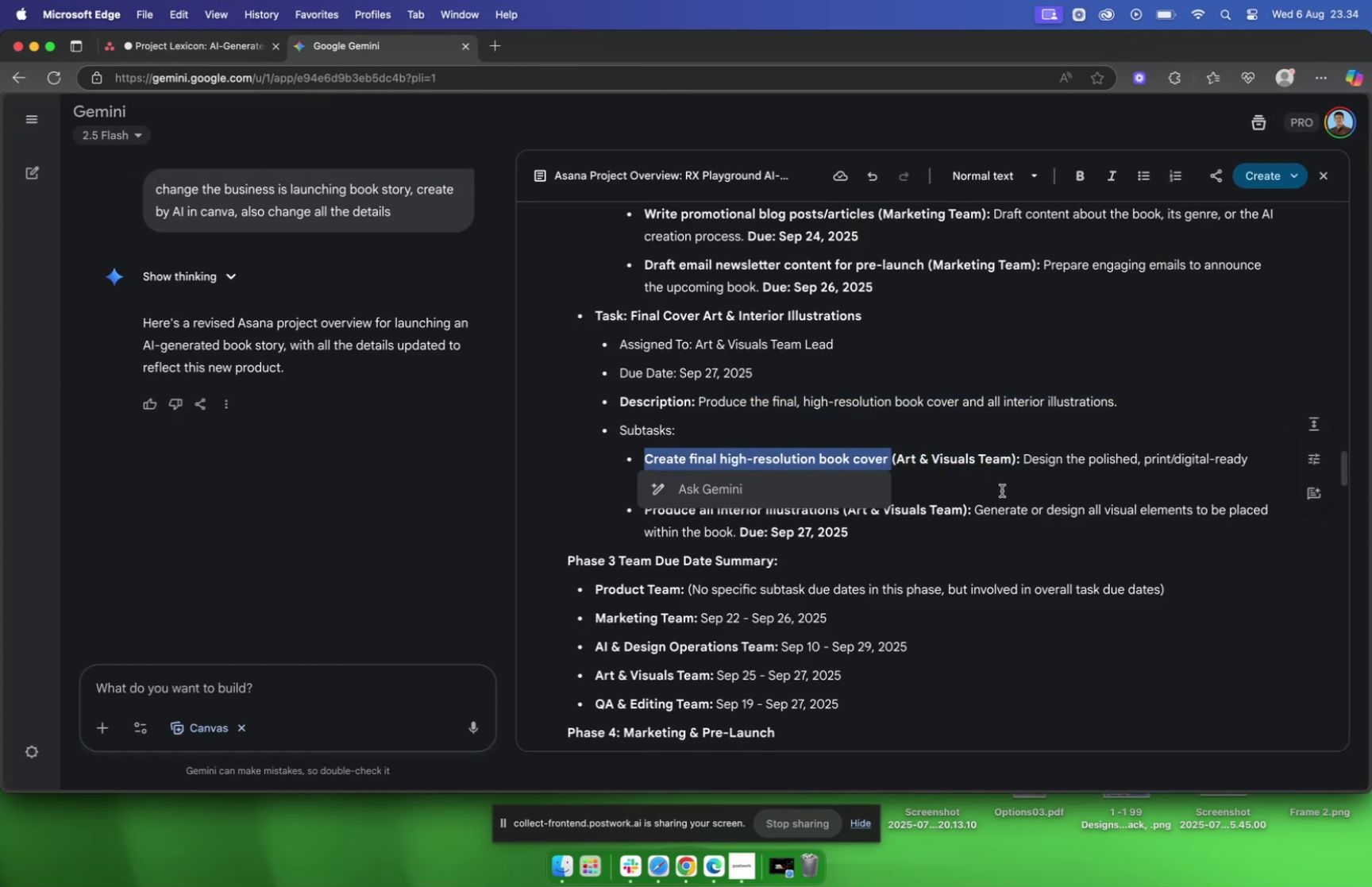 
key(Meta+C)
 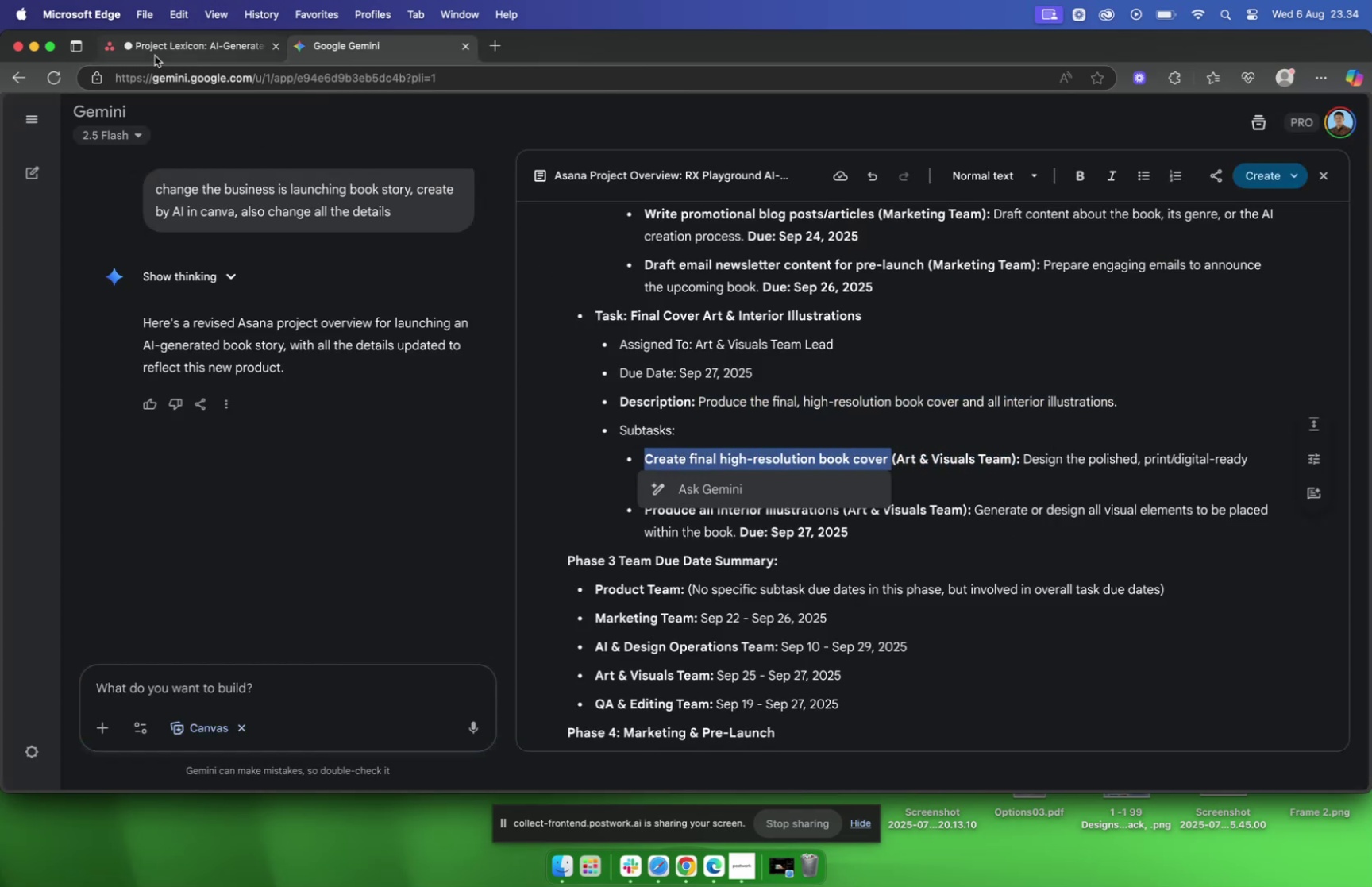 
left_click([160, 46])
 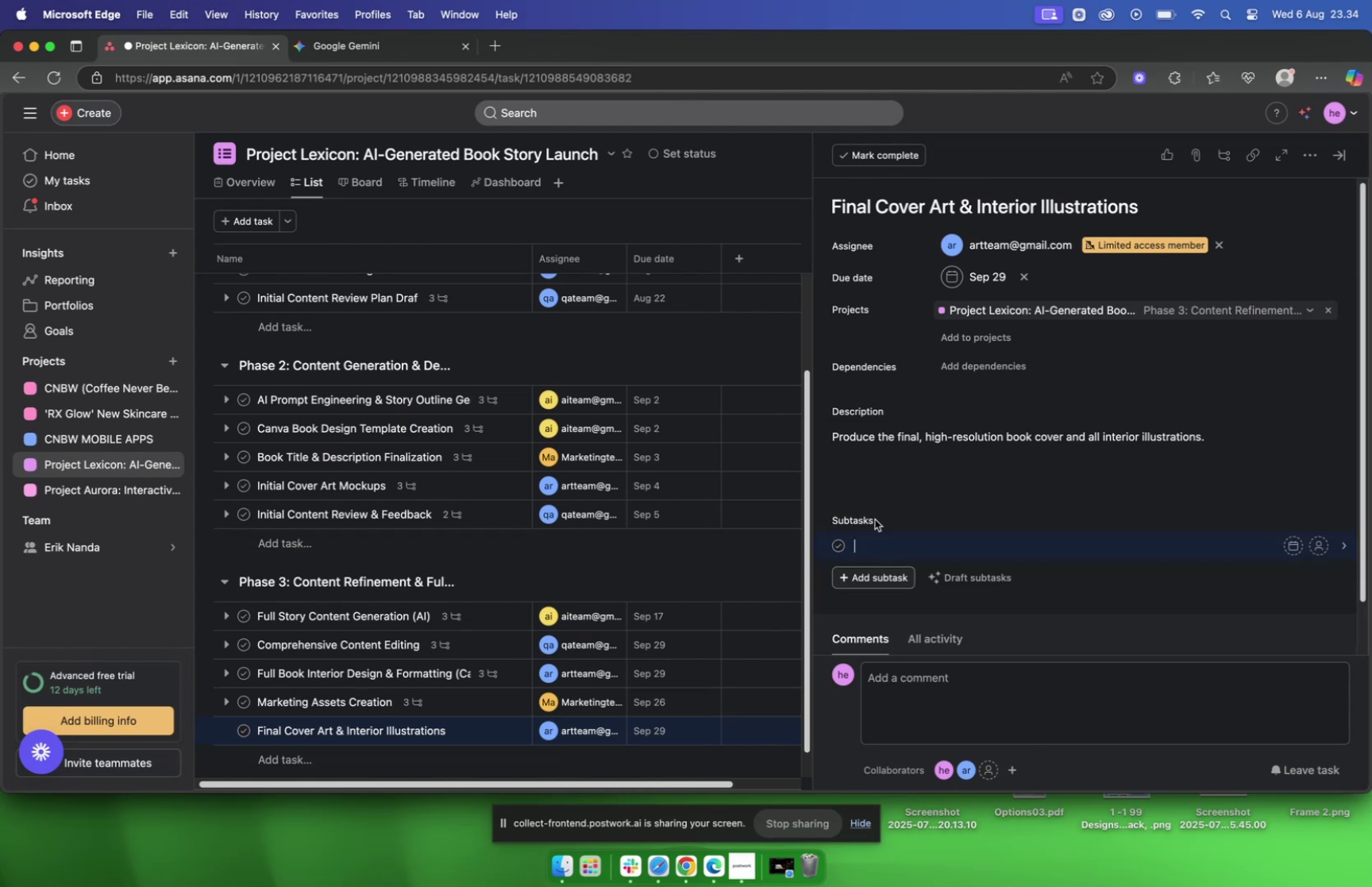 
hold_key(key=CommandLeft, duration=0.95)
 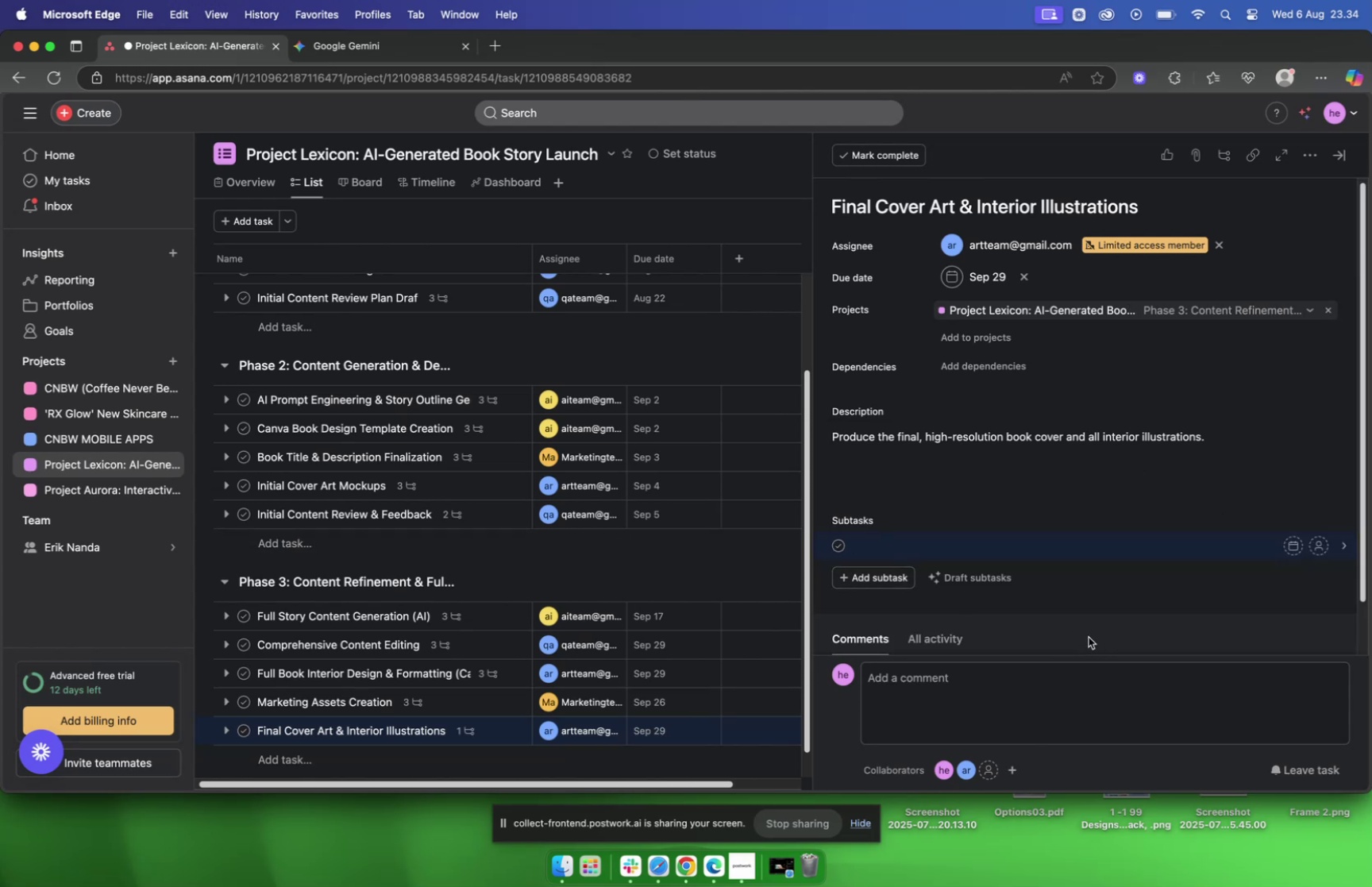 
scroll: coordinate [997, 339], scroll_direction: up, amount: 18.0
 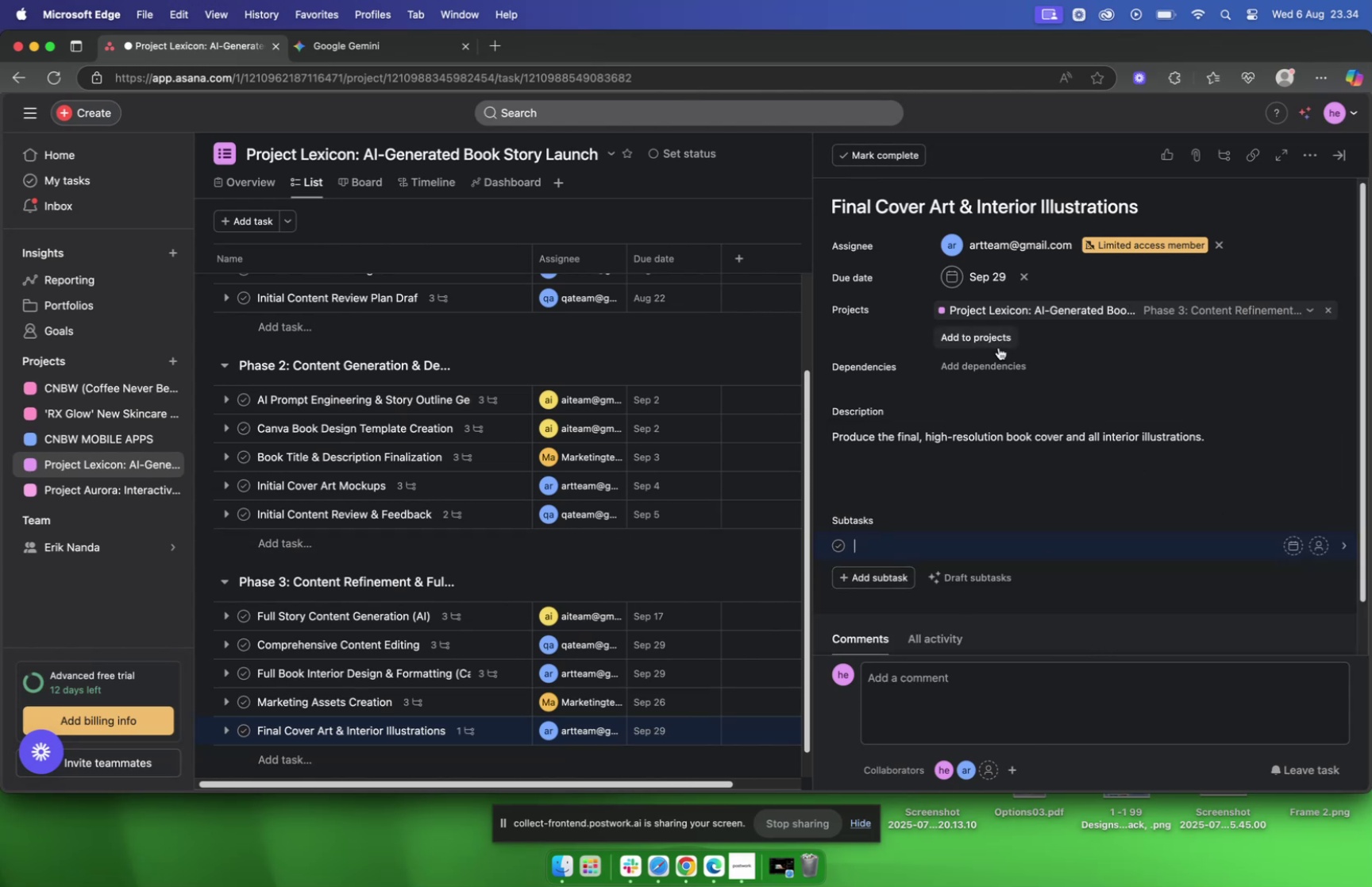 
key(Meta+V)
 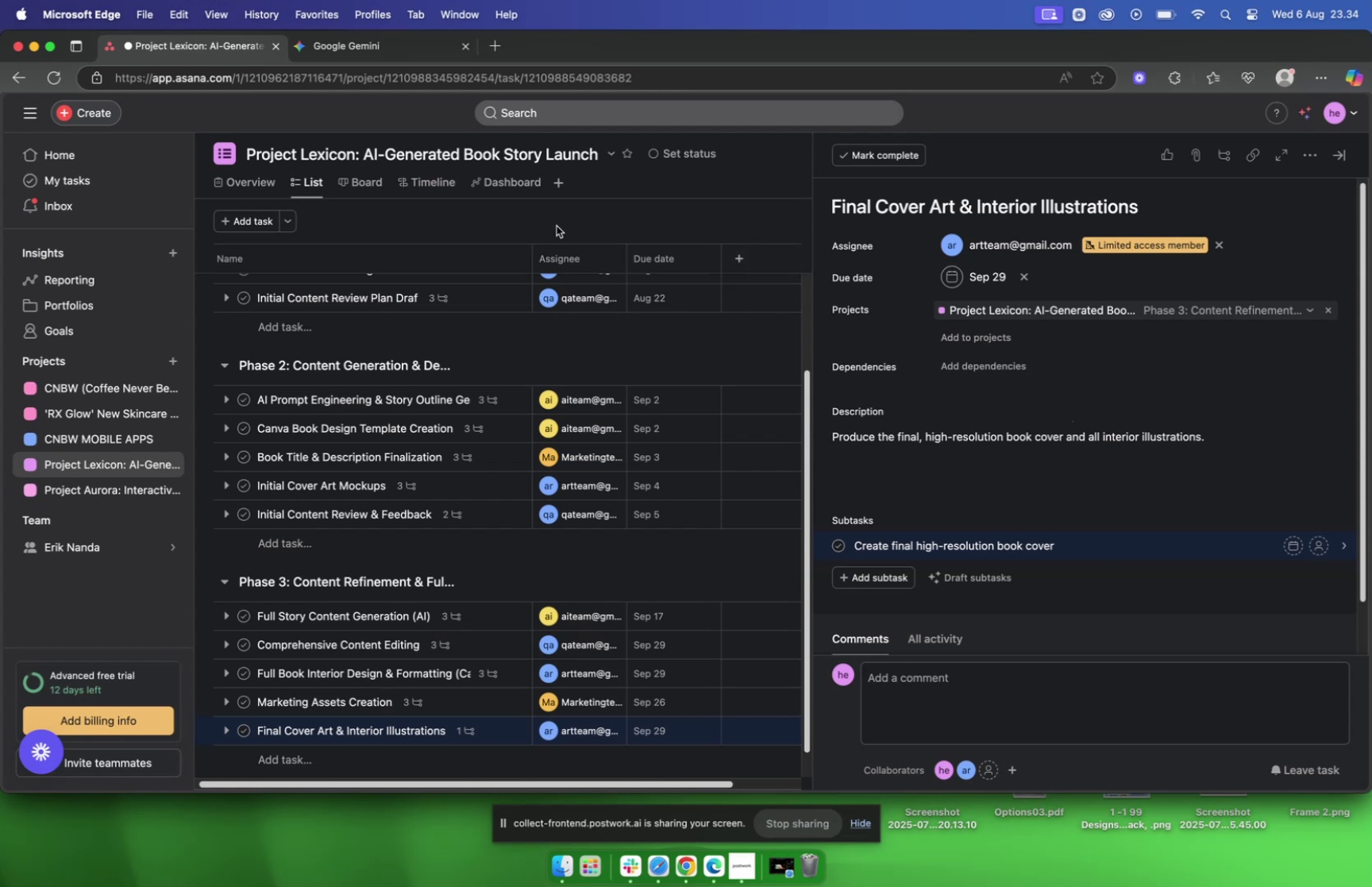 
left_click([421, 45])
 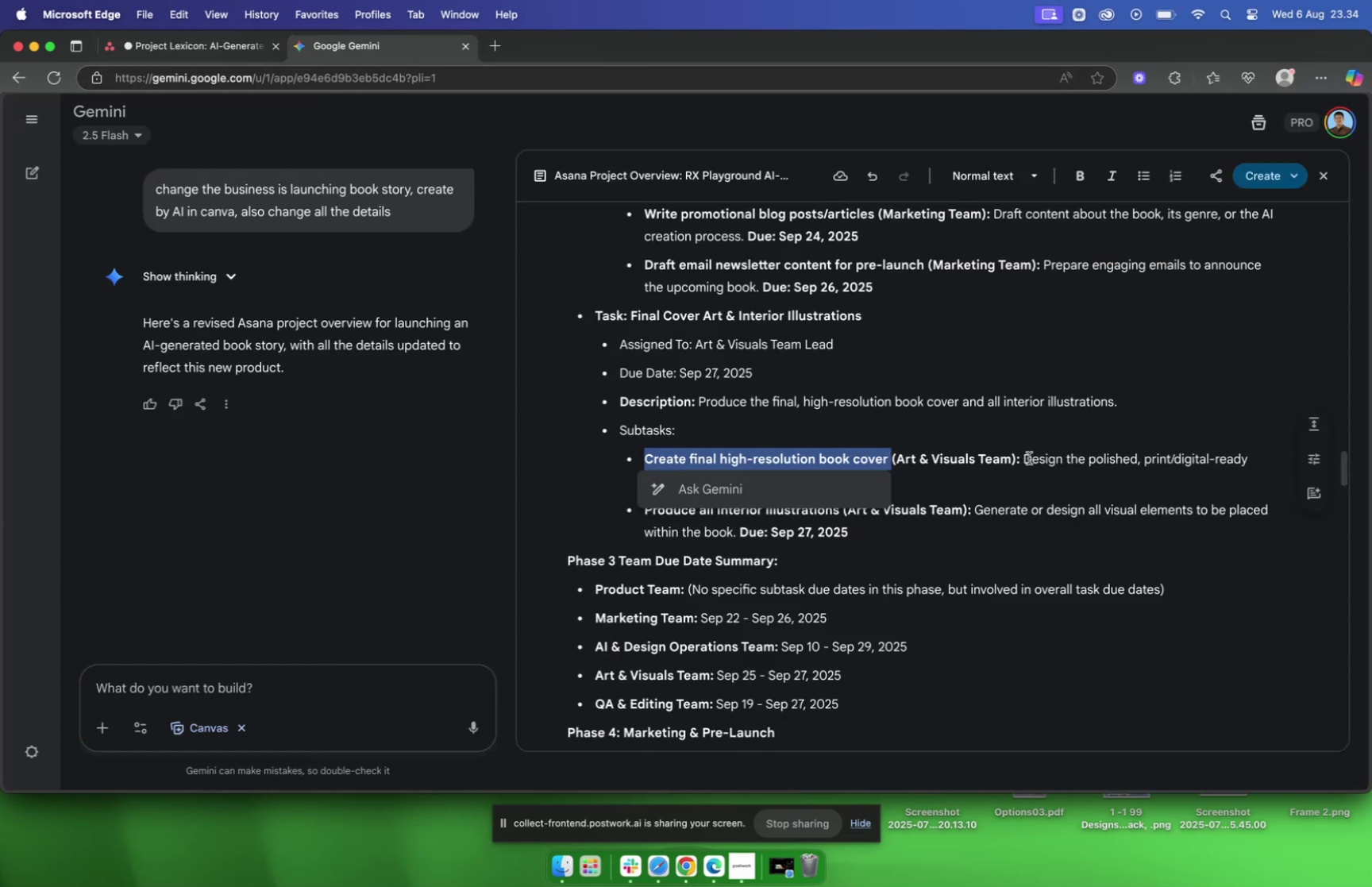 
left_click_drag(start_coordinate=[1027, 457], to_coordinate=[679, 481])
 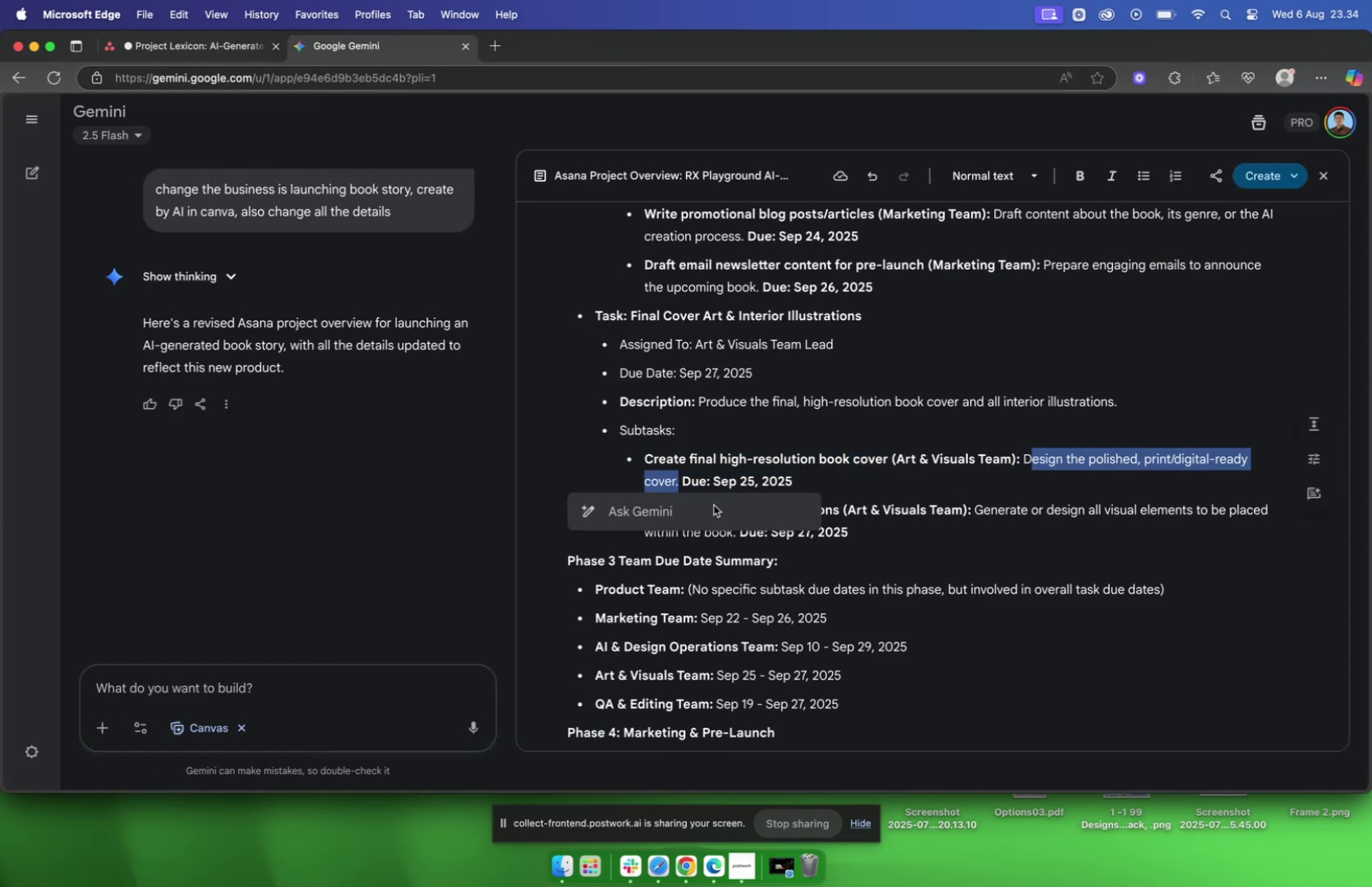 
key(Meta+C)
 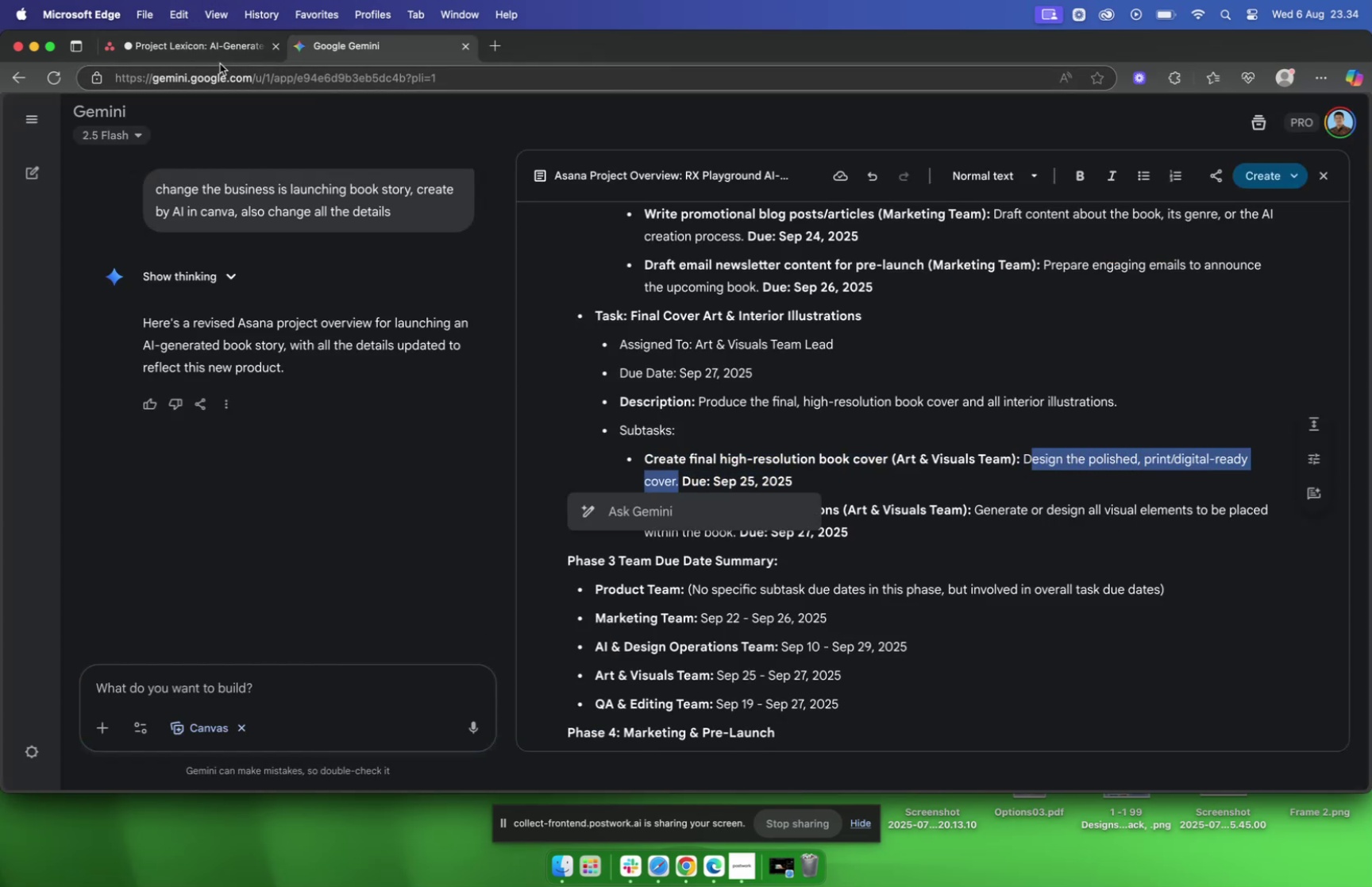 
left_click([215, 56])
 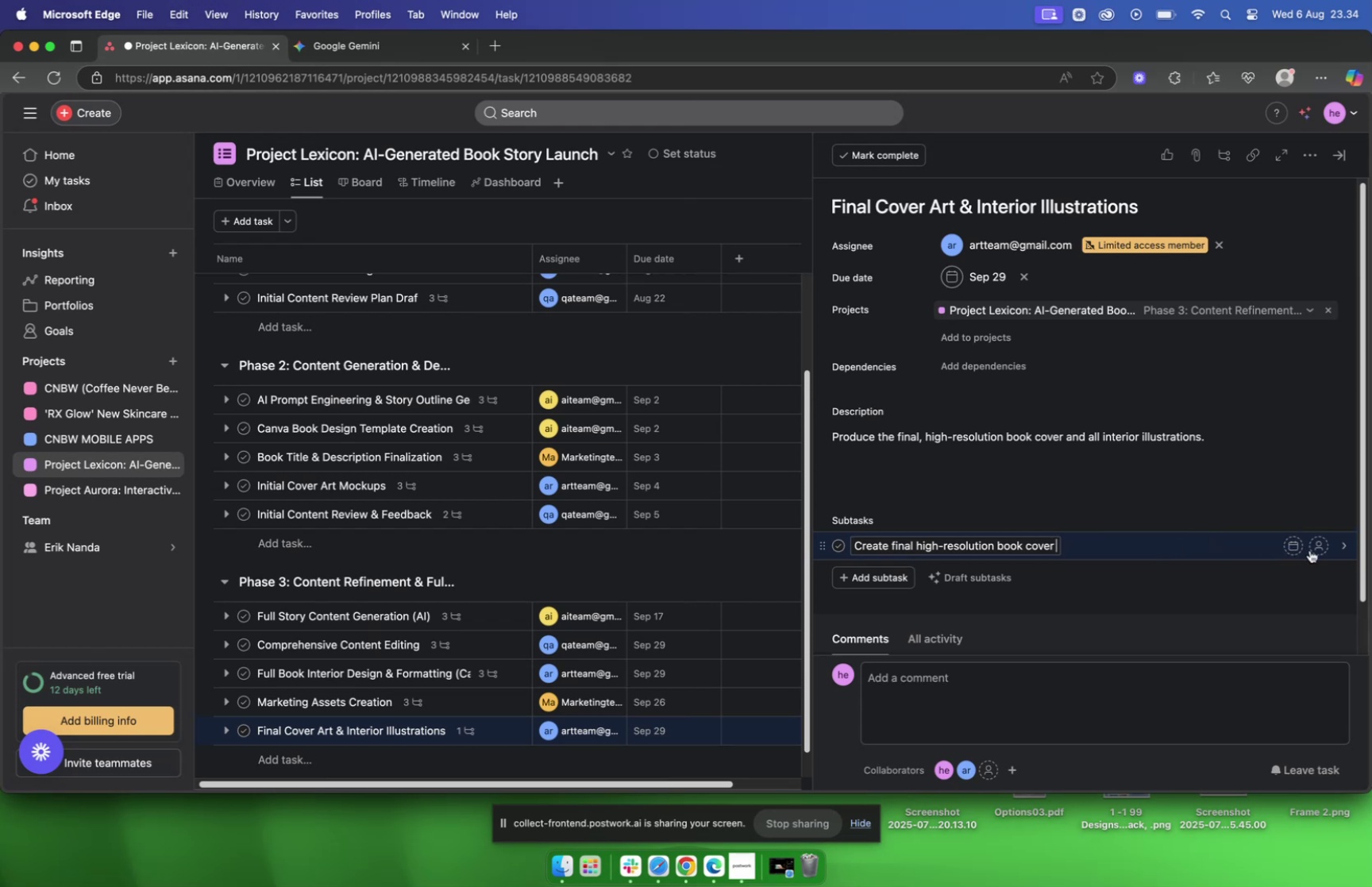 
left_click([1292, 546])
 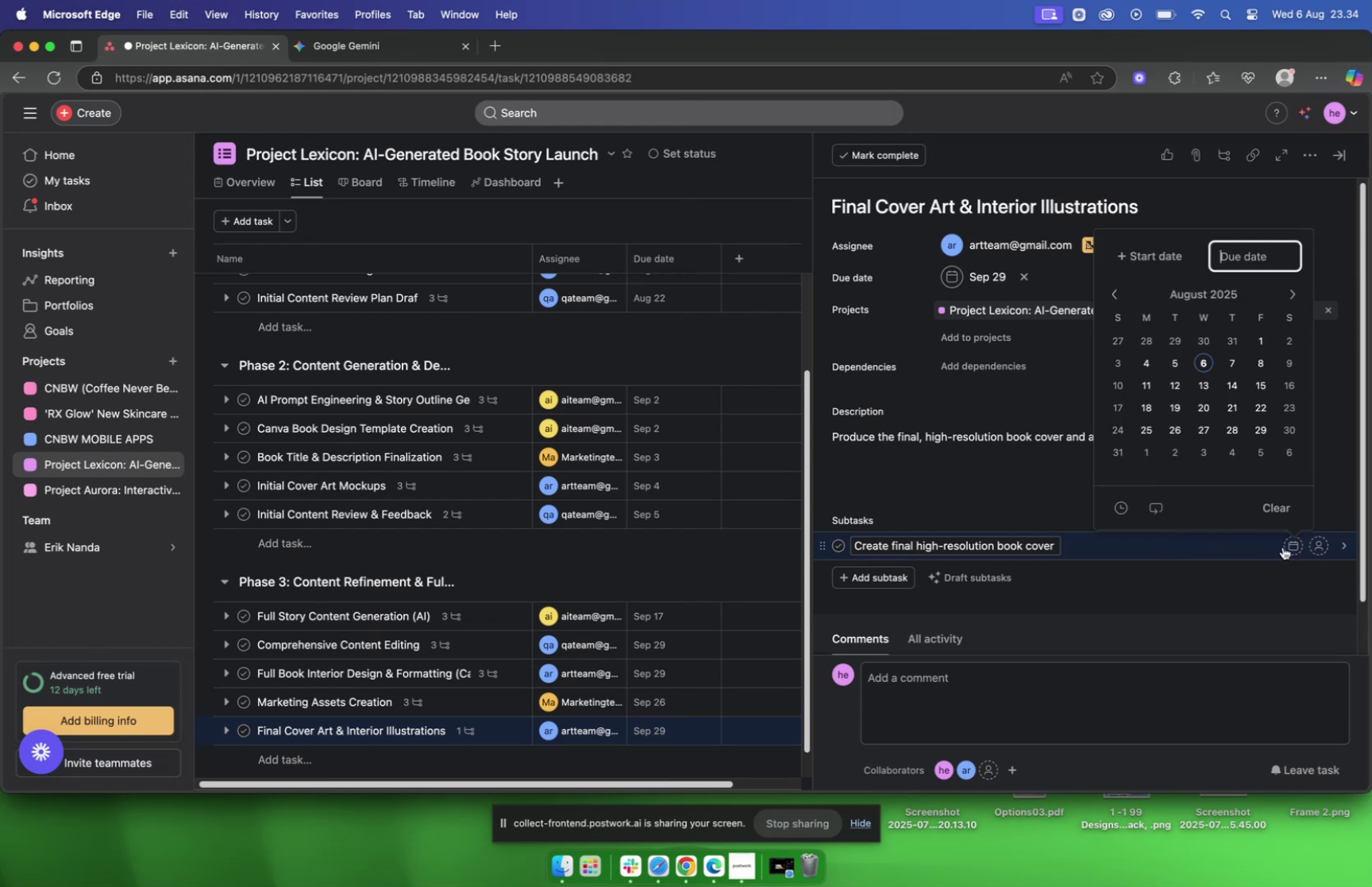 
wait(5.85)
 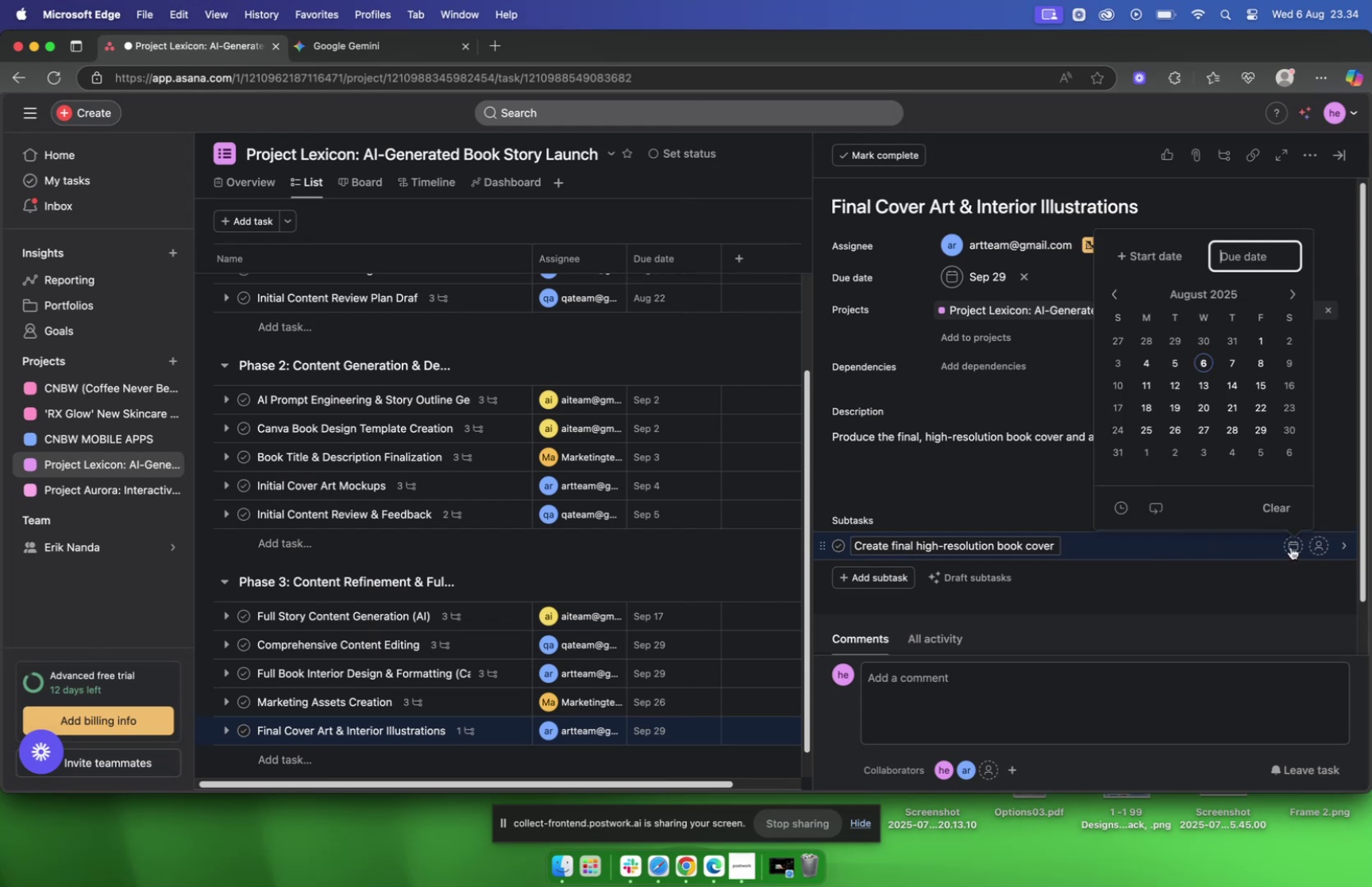 
left_click([1287, 290])
 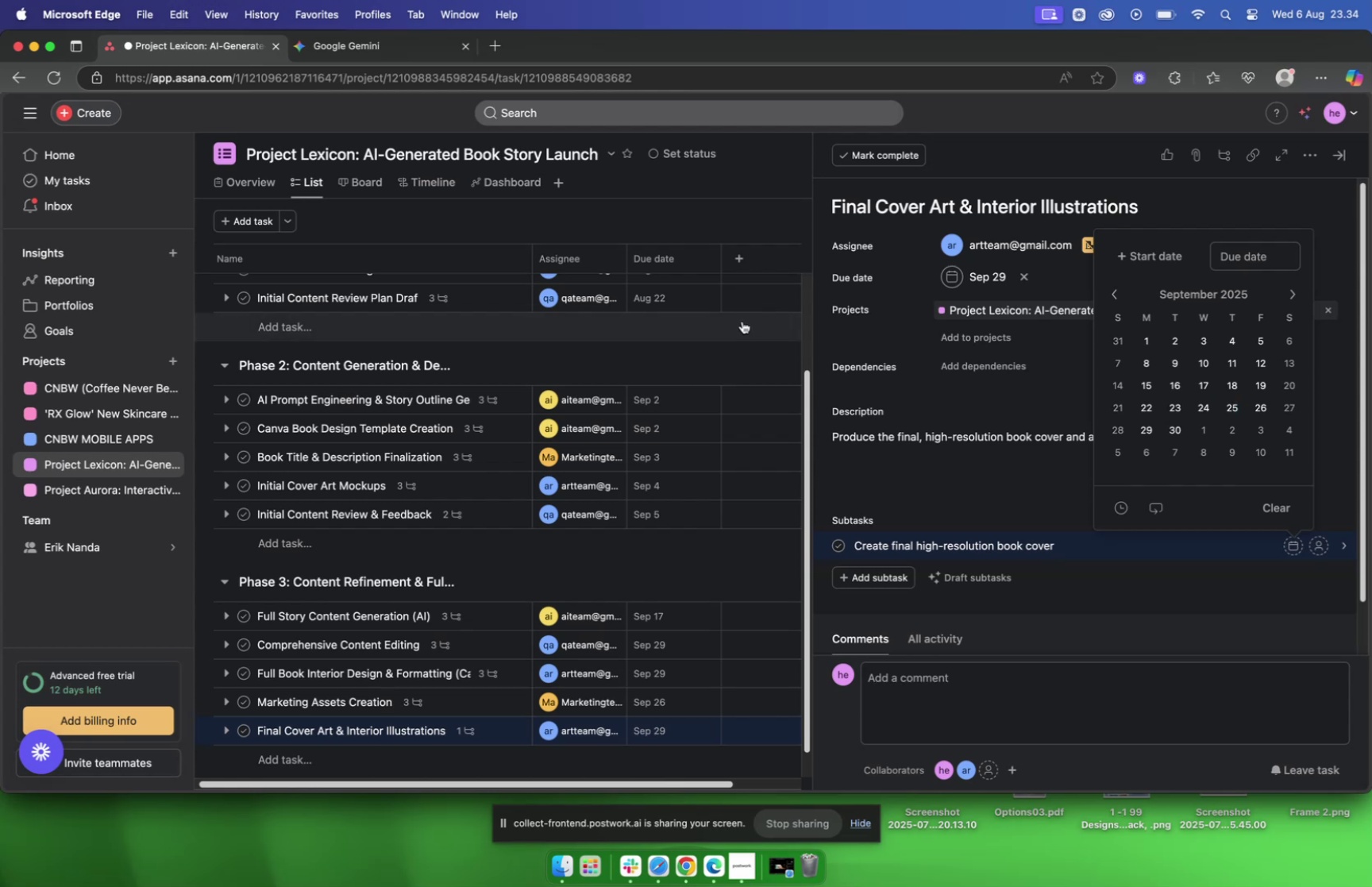 
left_click([390, 48])
 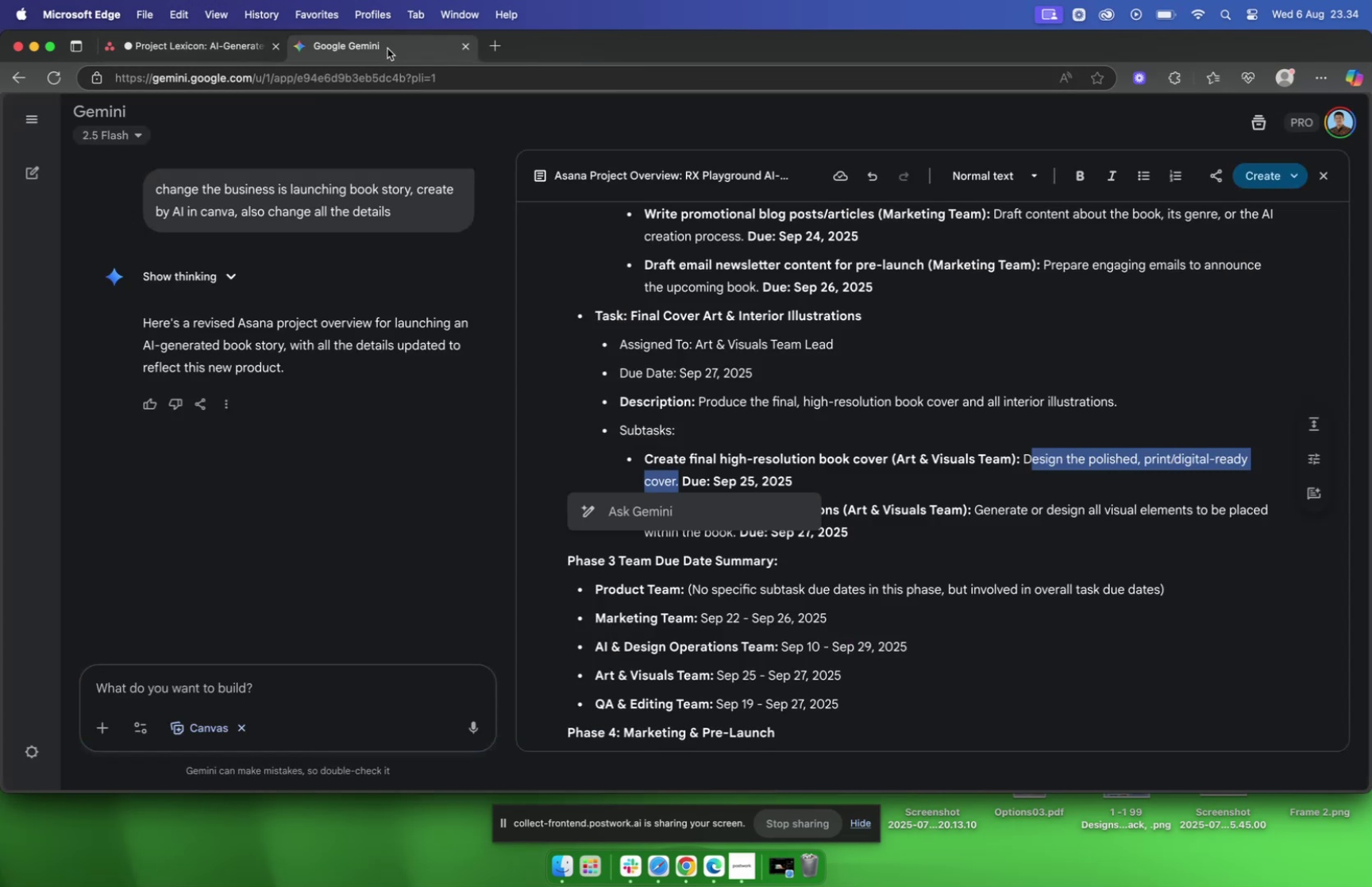 
left_click([242, 49])
 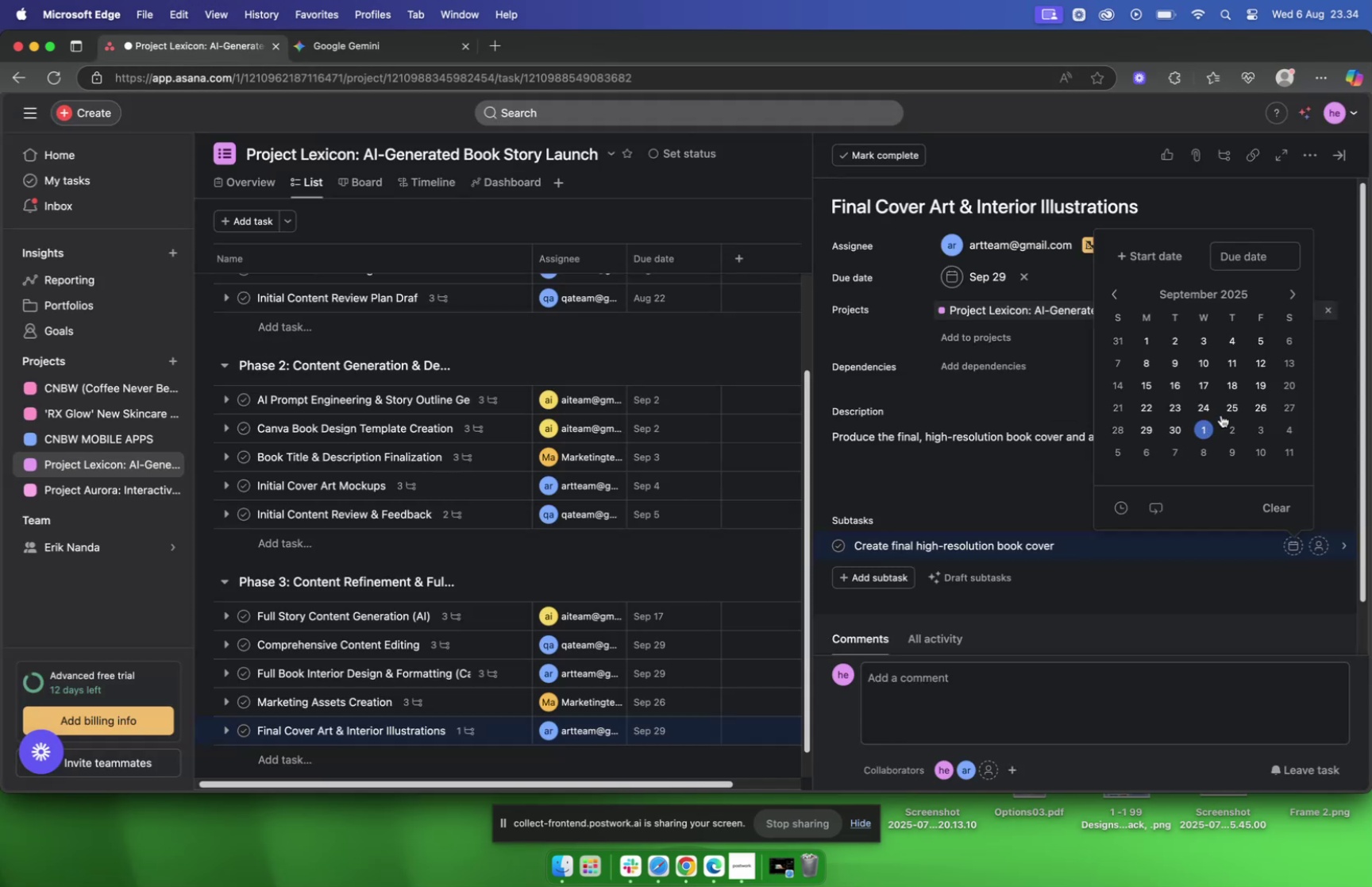 
left_click([1226, 411])
 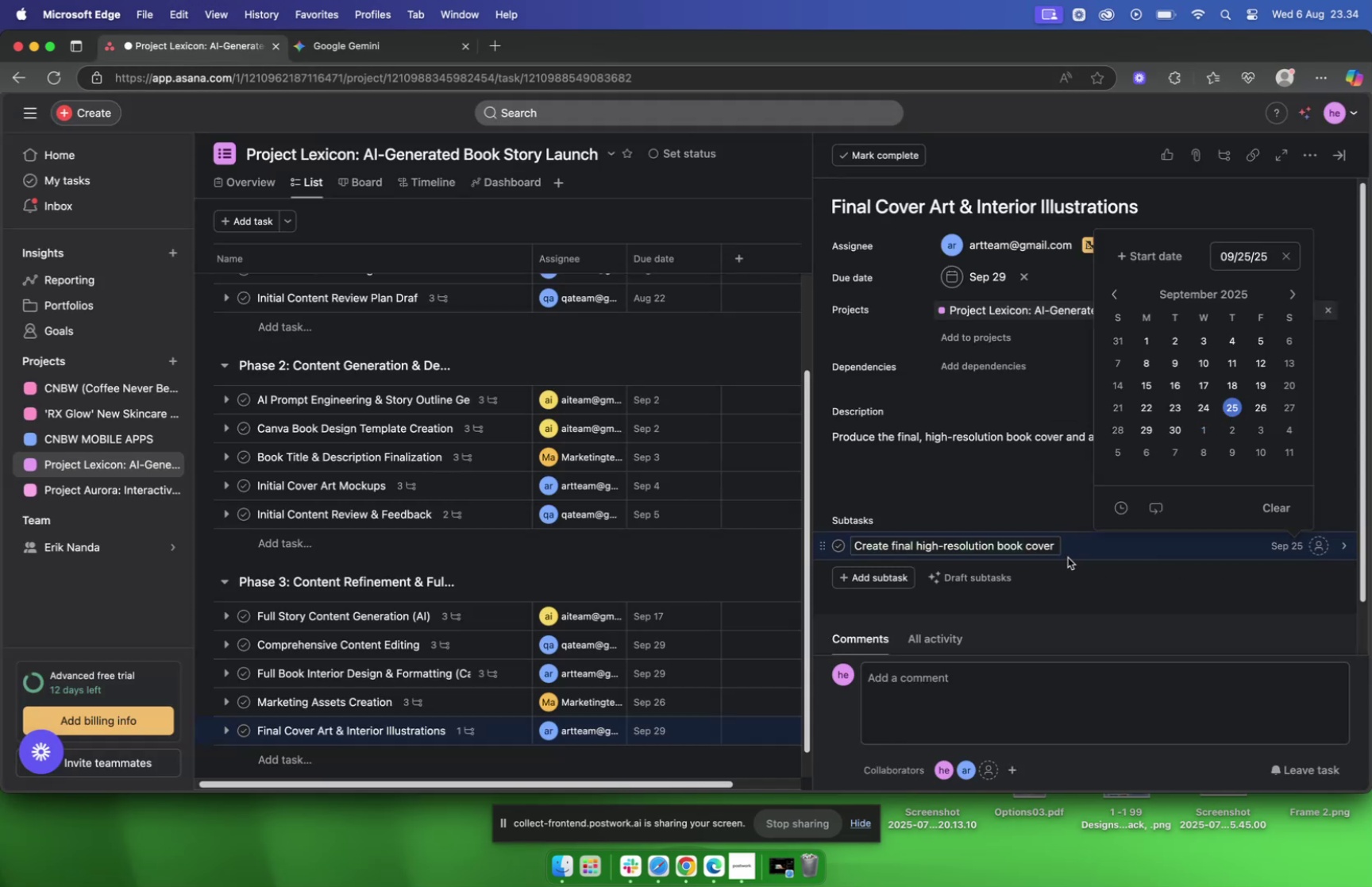 
left_click([1320, 552])
 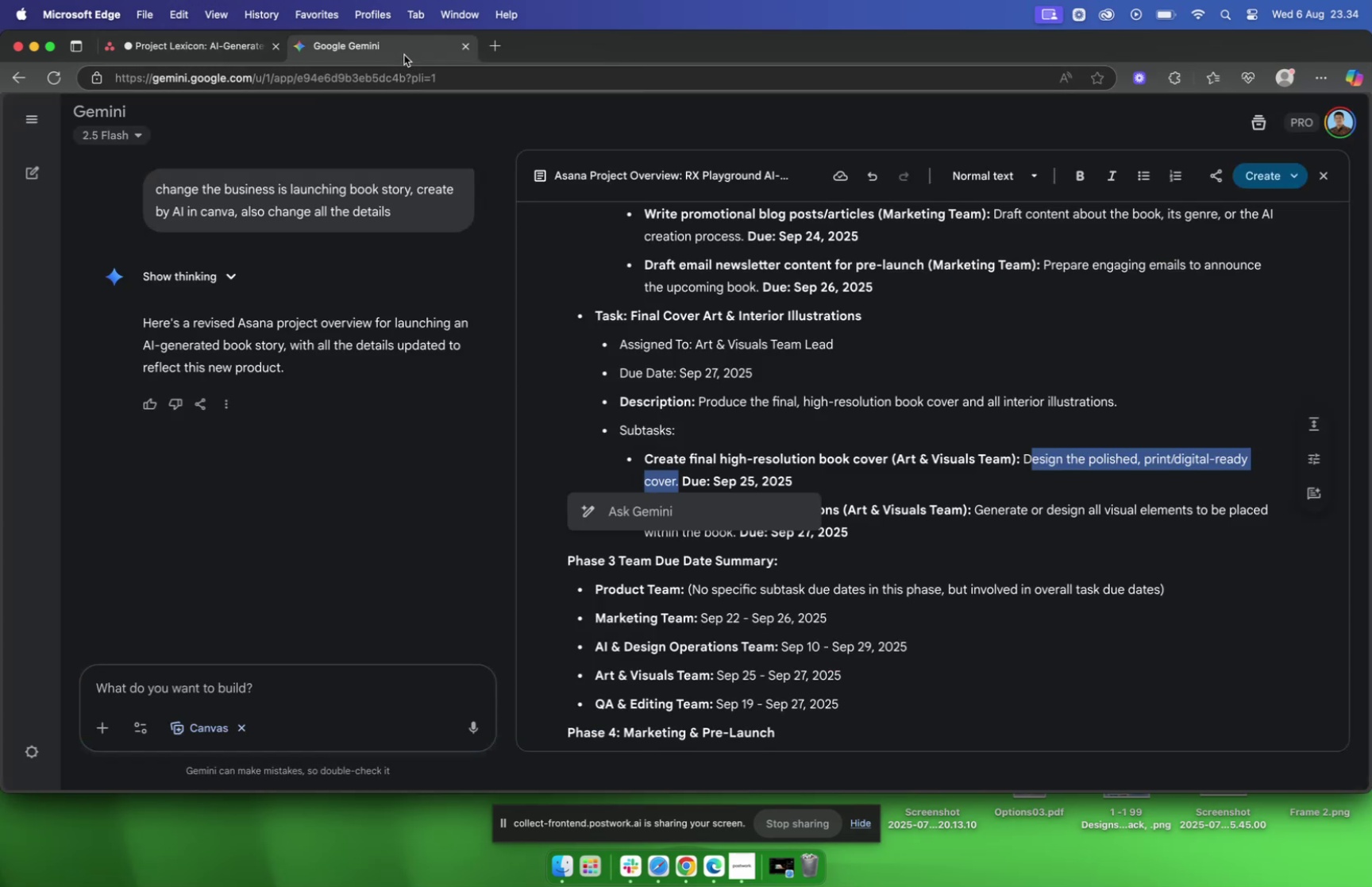 
left_click([218, 40])
 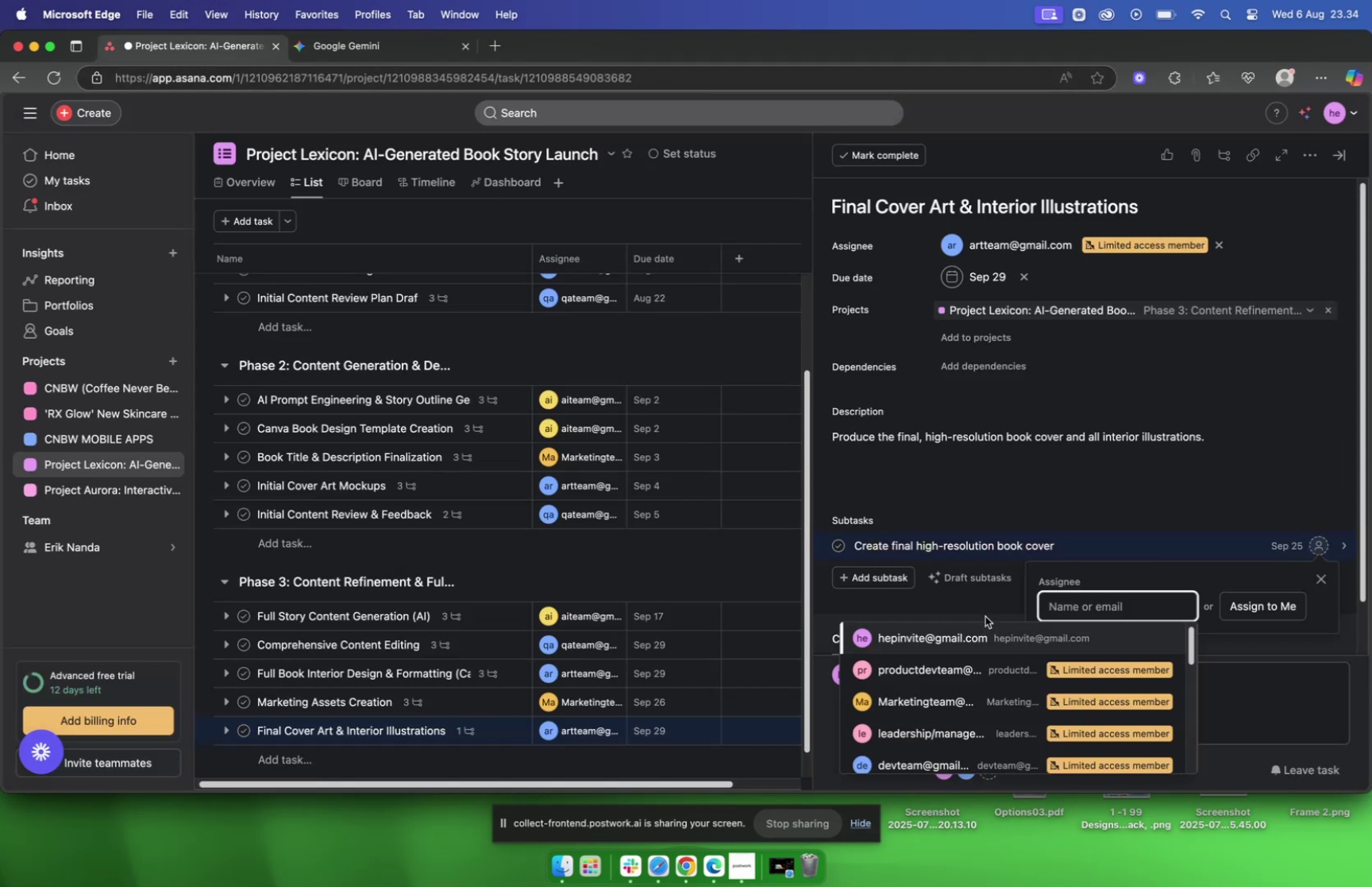 
type(art)
 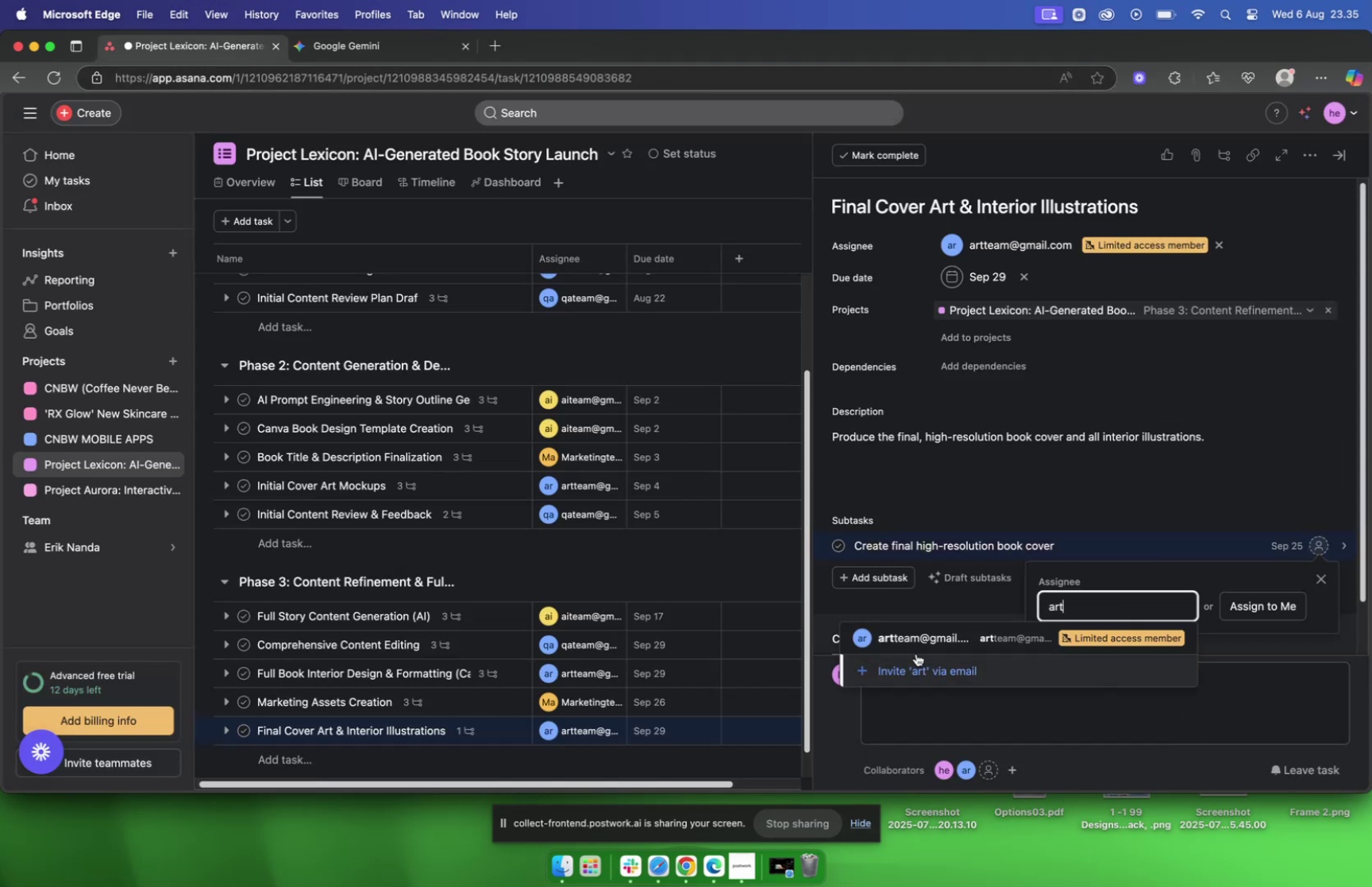 
left_click([931, 636])
 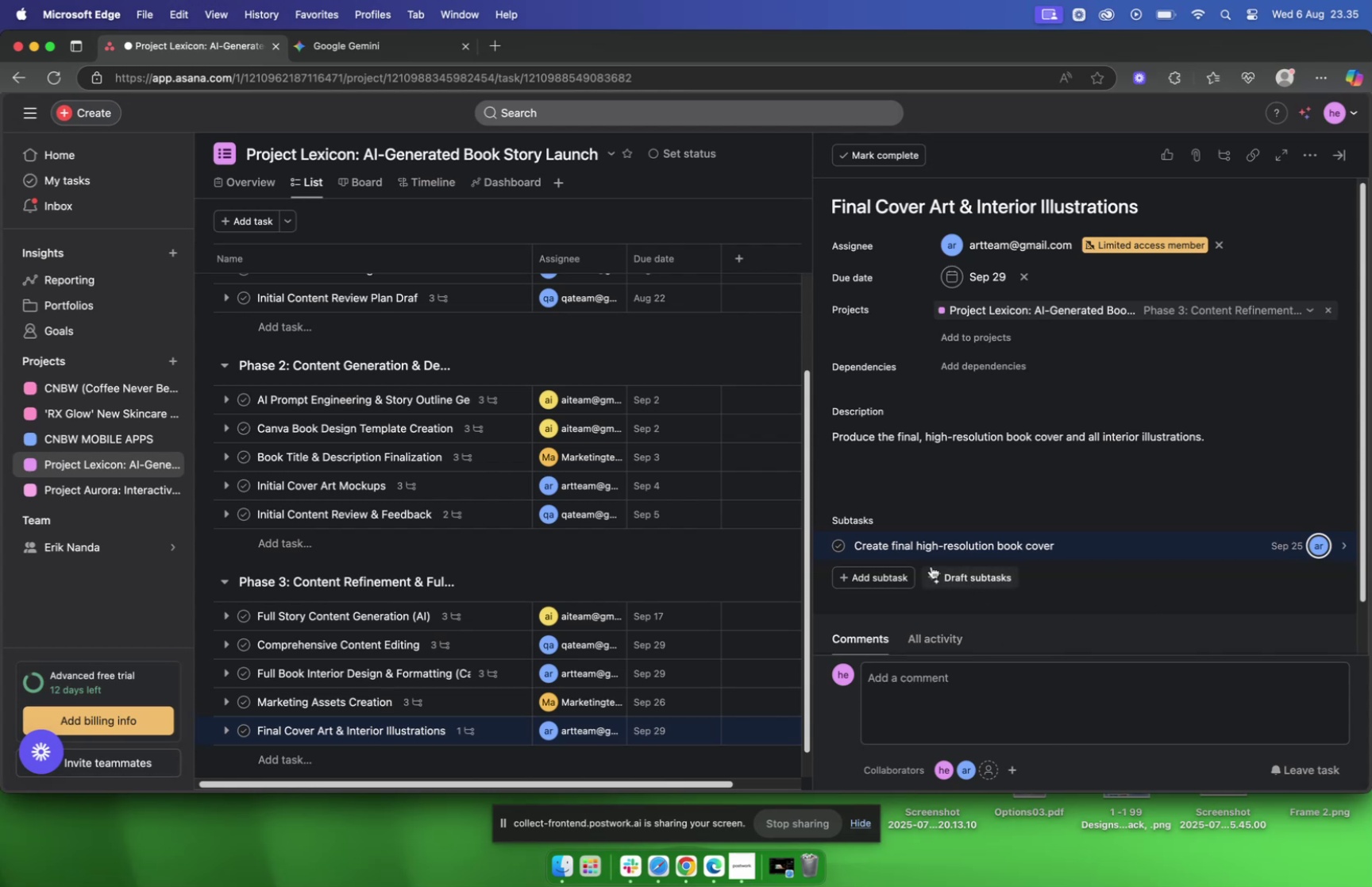 
left_click([869, 580])
 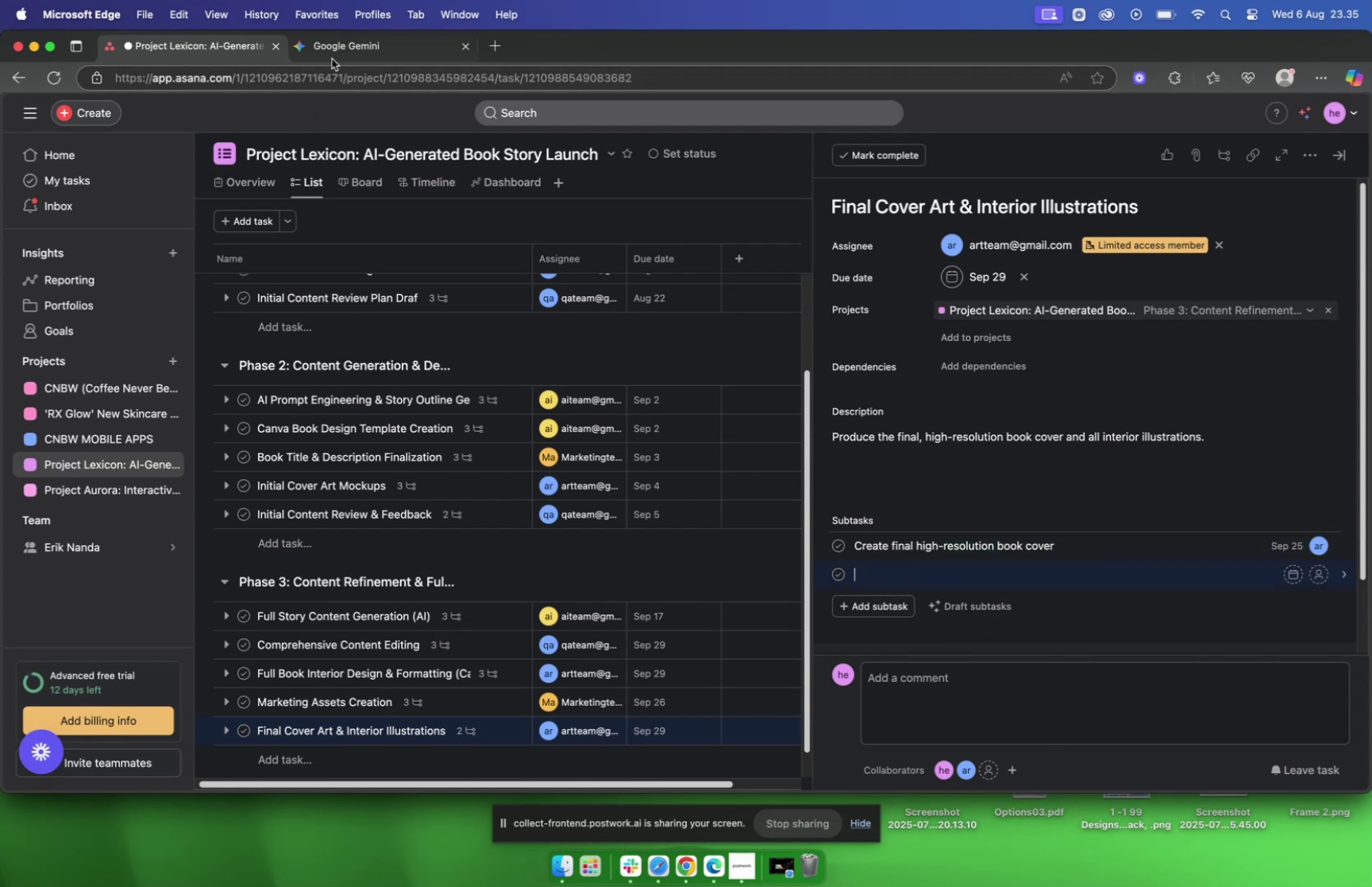 
left_click([333, 56])
 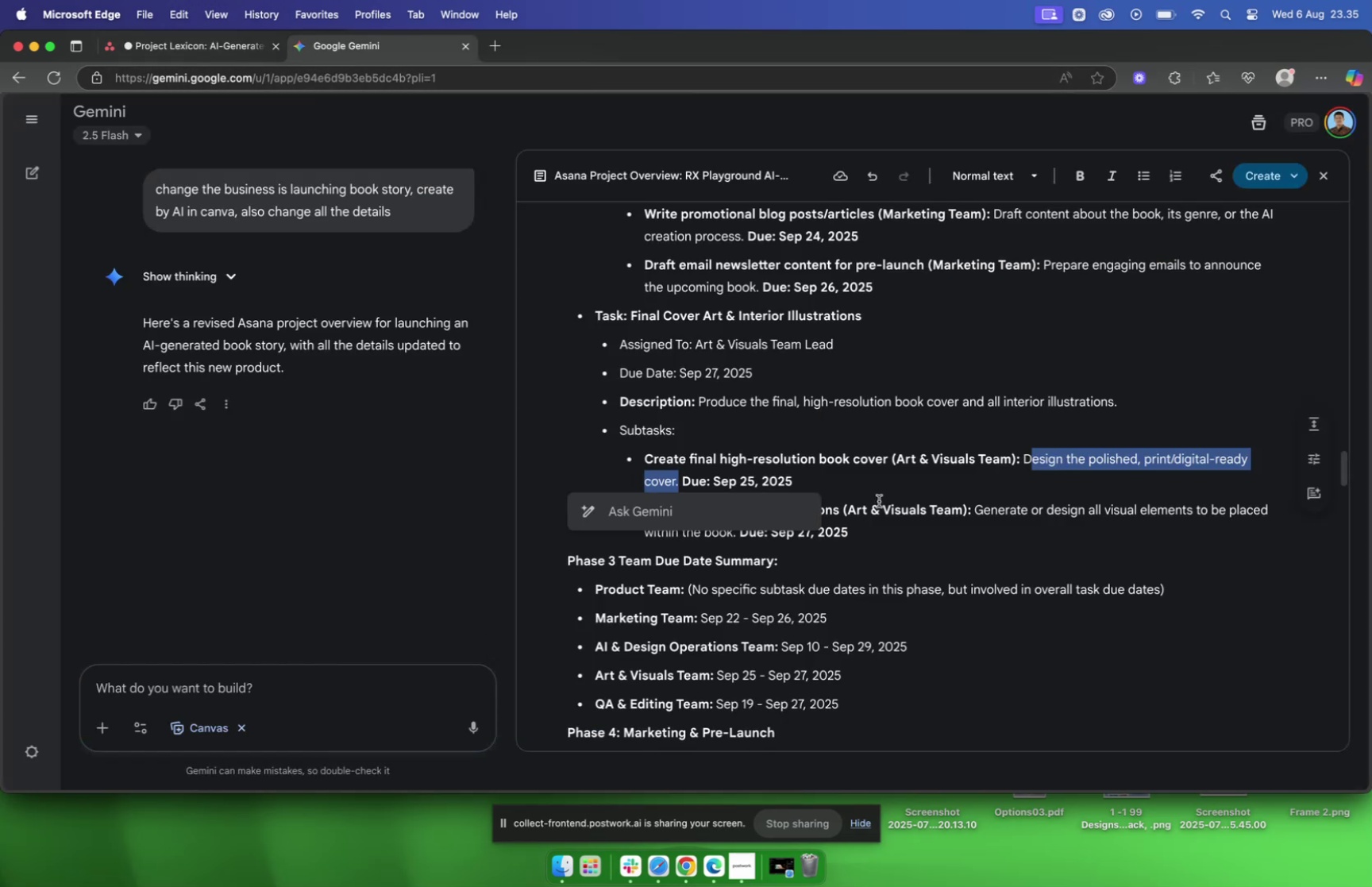 
left_click([891, 492])
 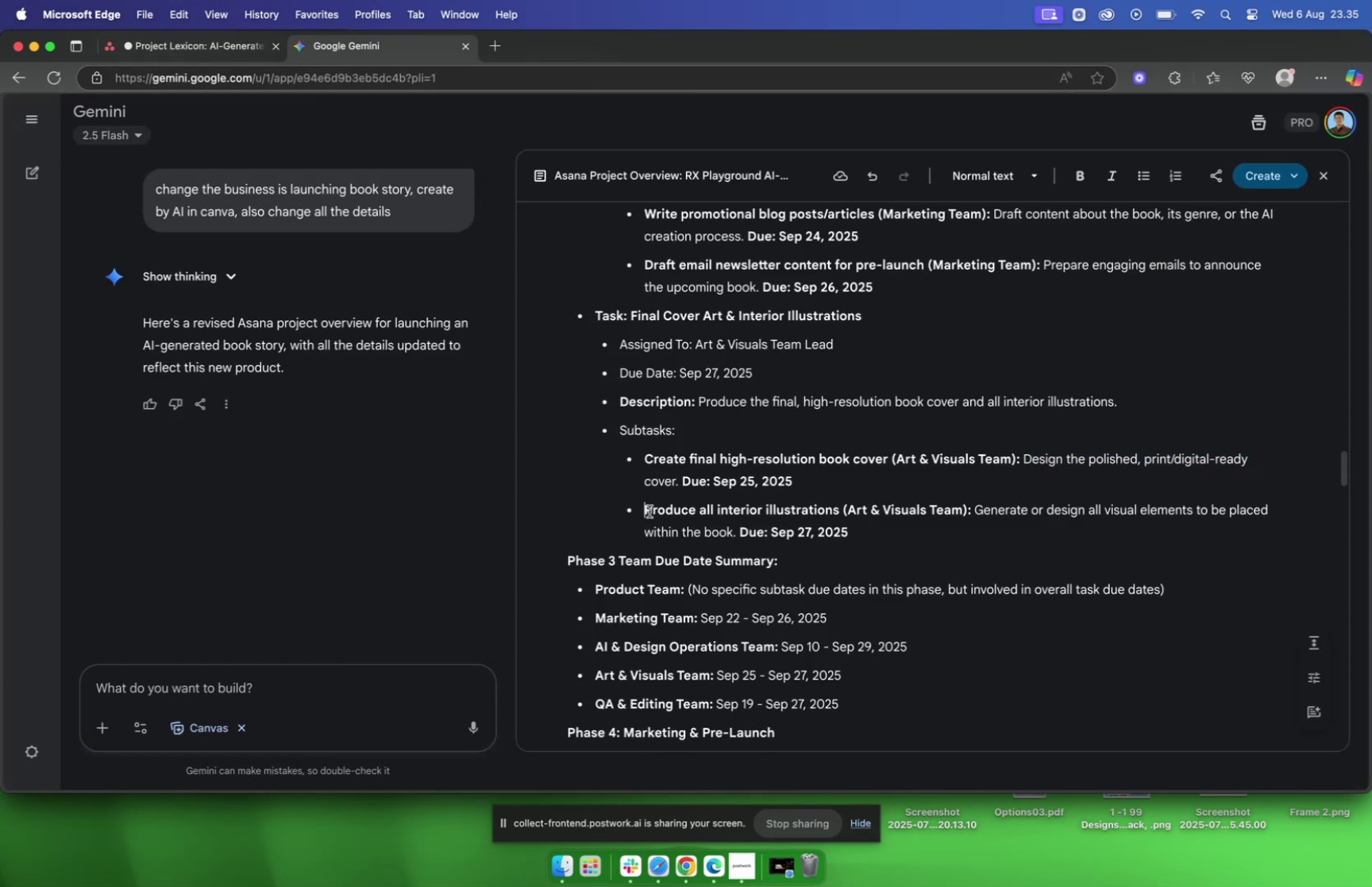 
left_click_drag(start_coordinate=[646, 509], to_coordinate=[838, 508])
 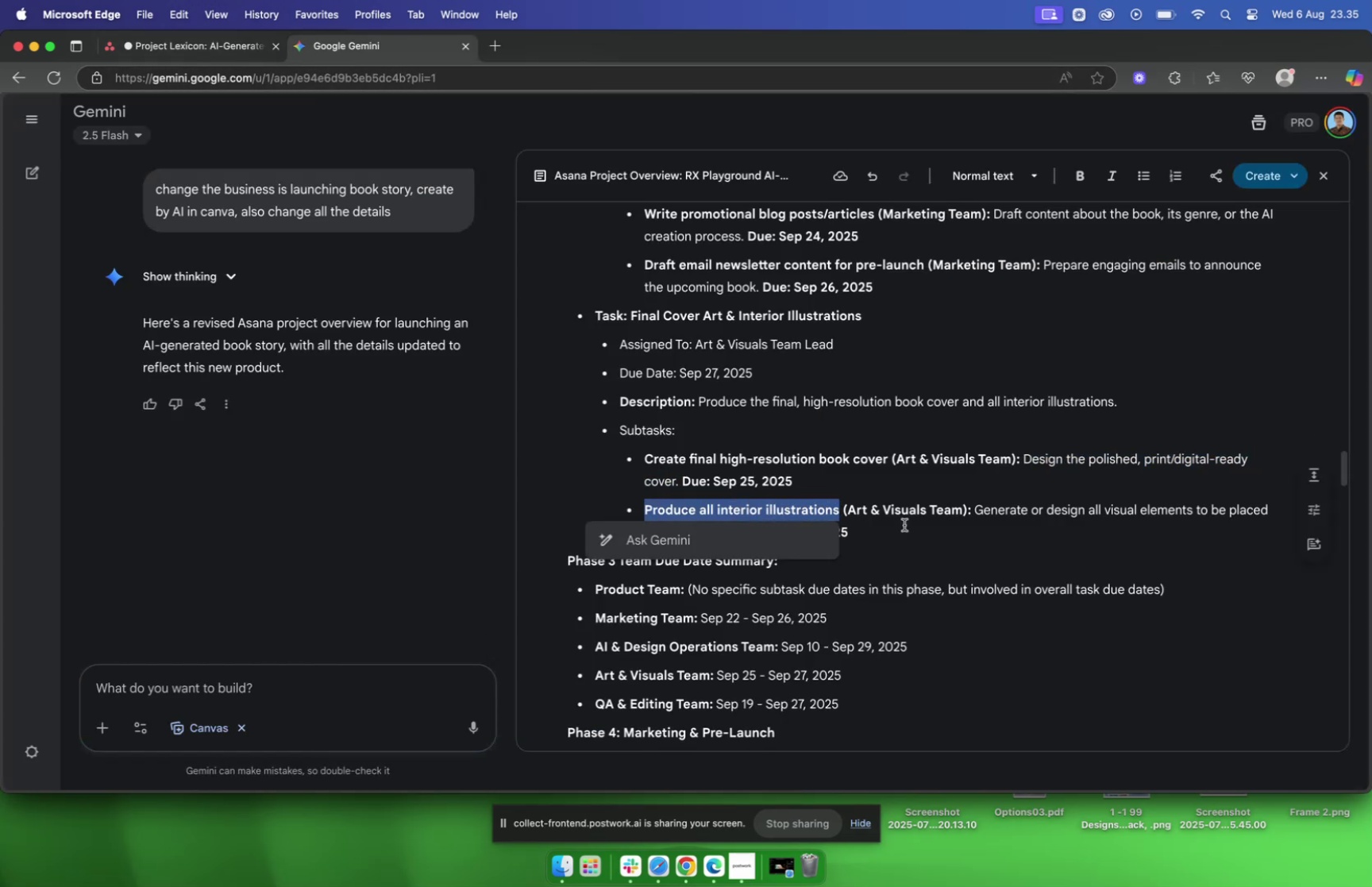 
key(Meta+C)
 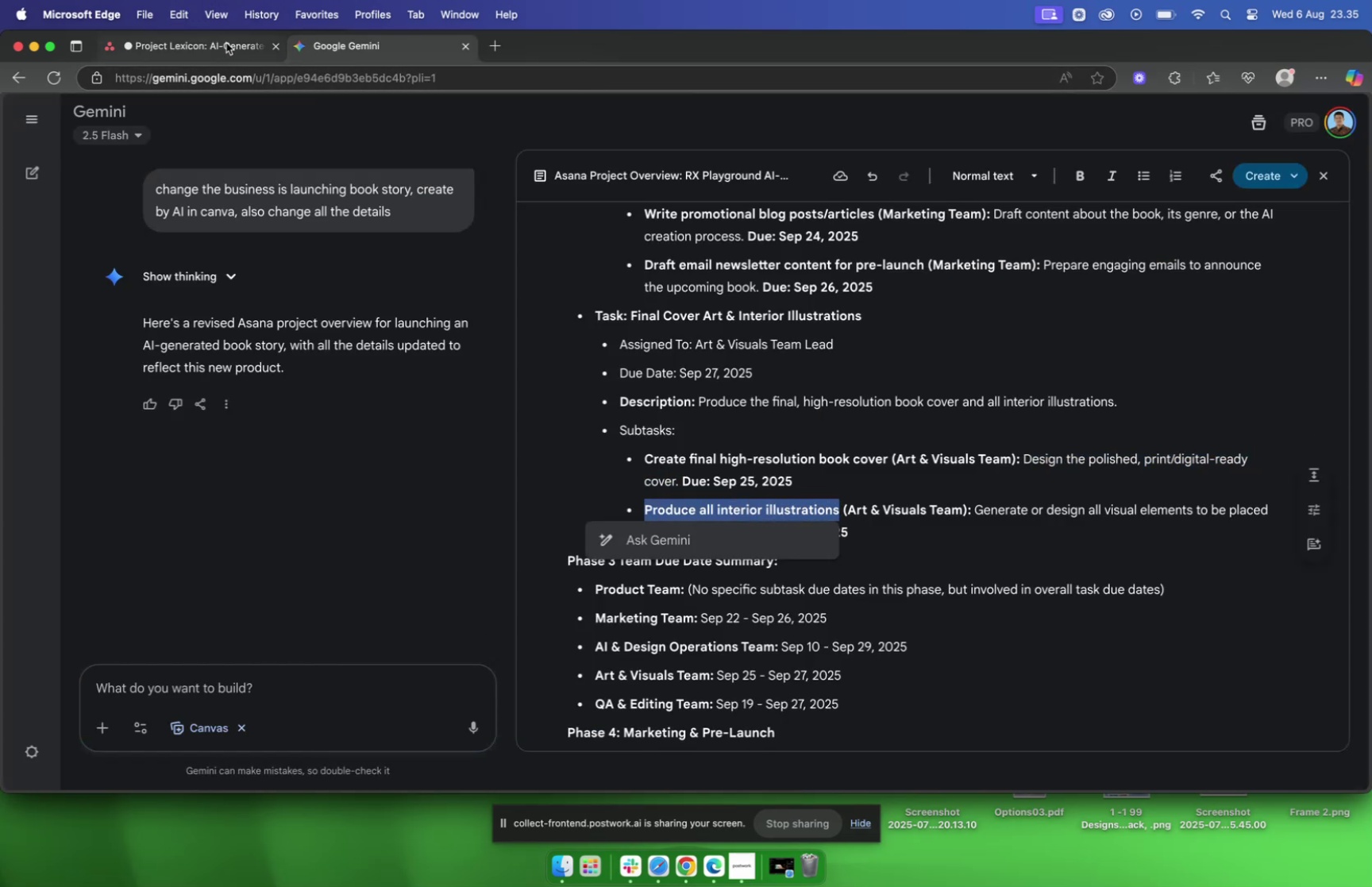 
left_click([226, 43])
 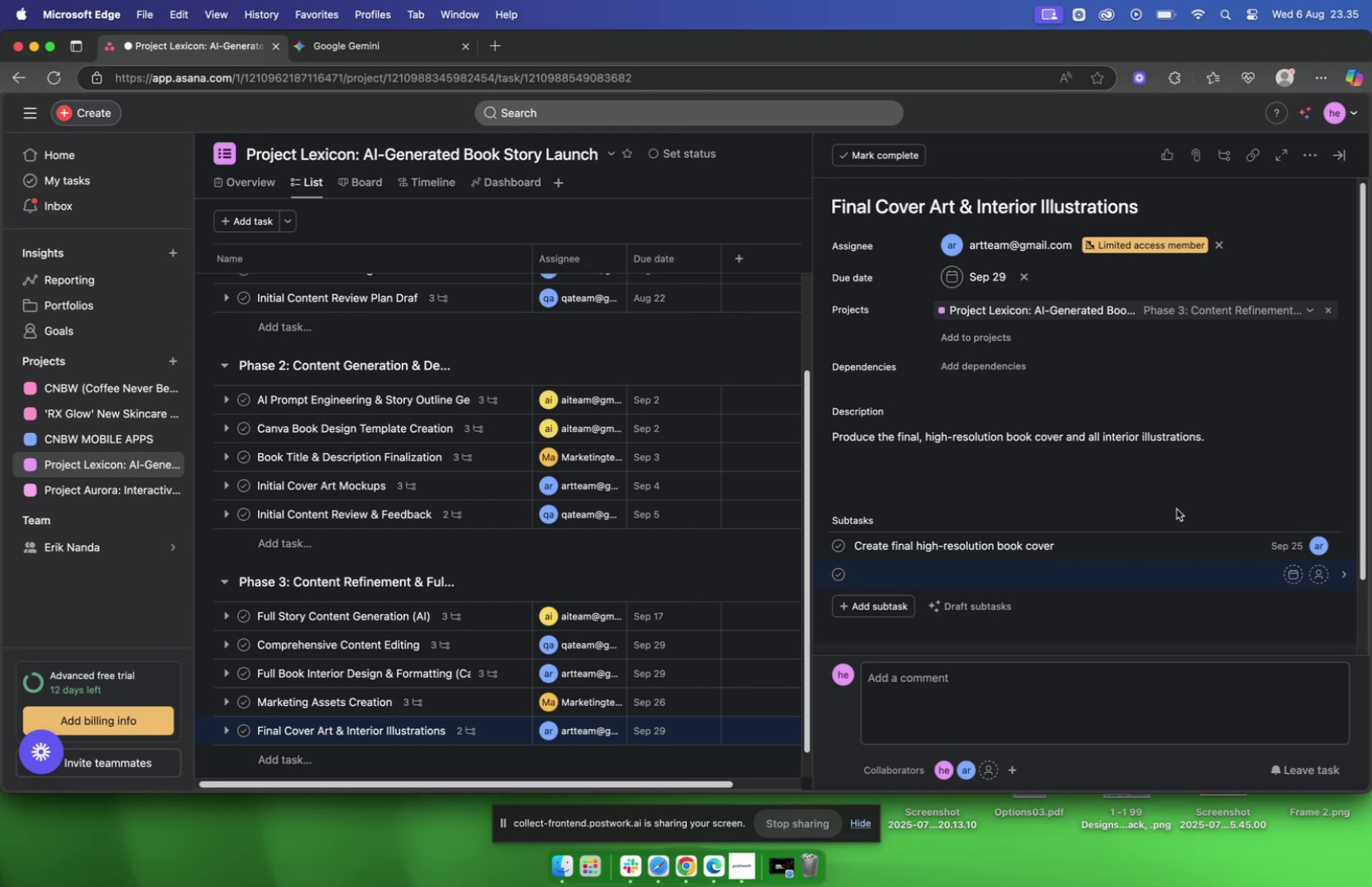 
key(Meta+V)
 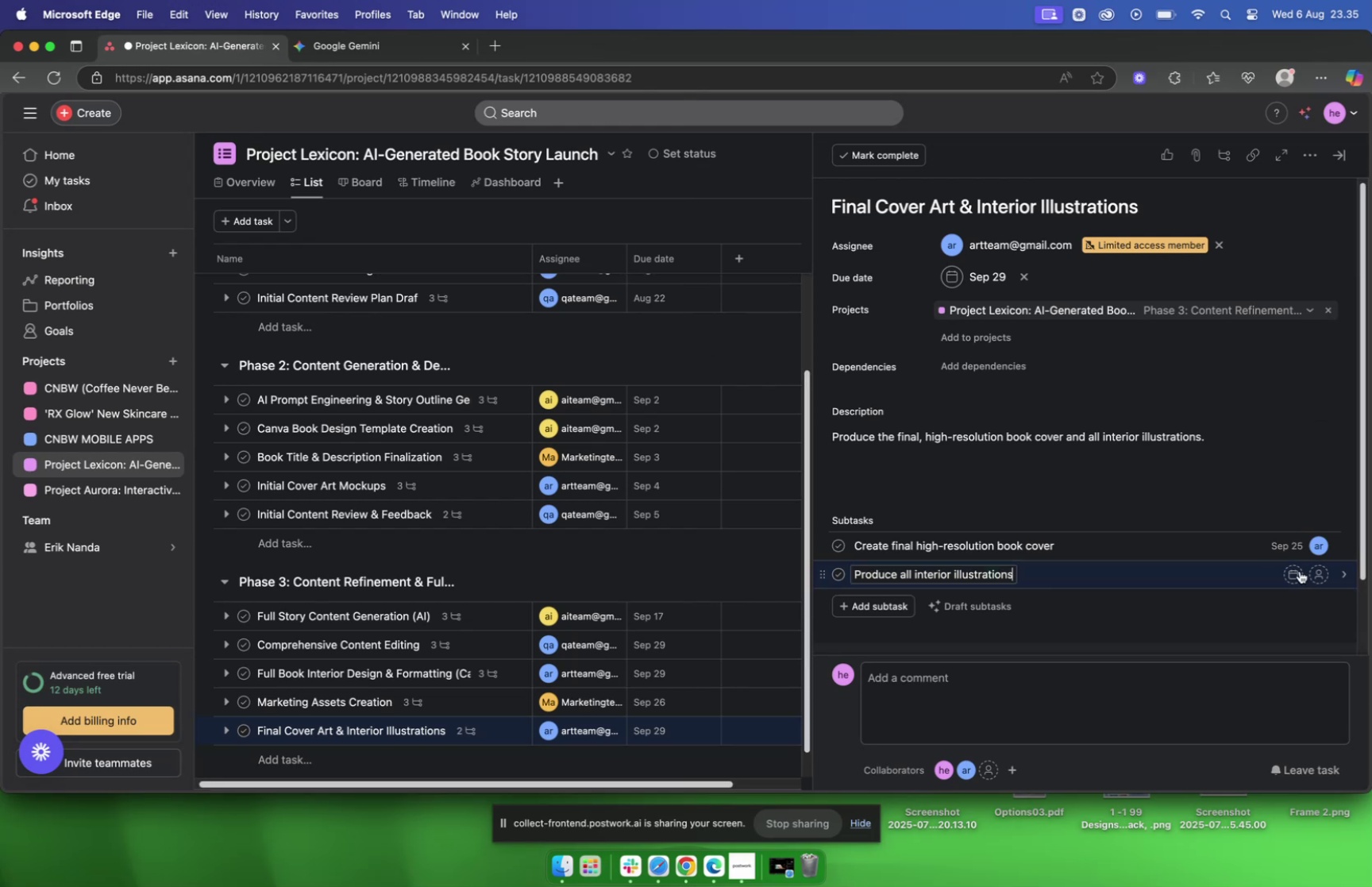 
left_click([1297, 570])
 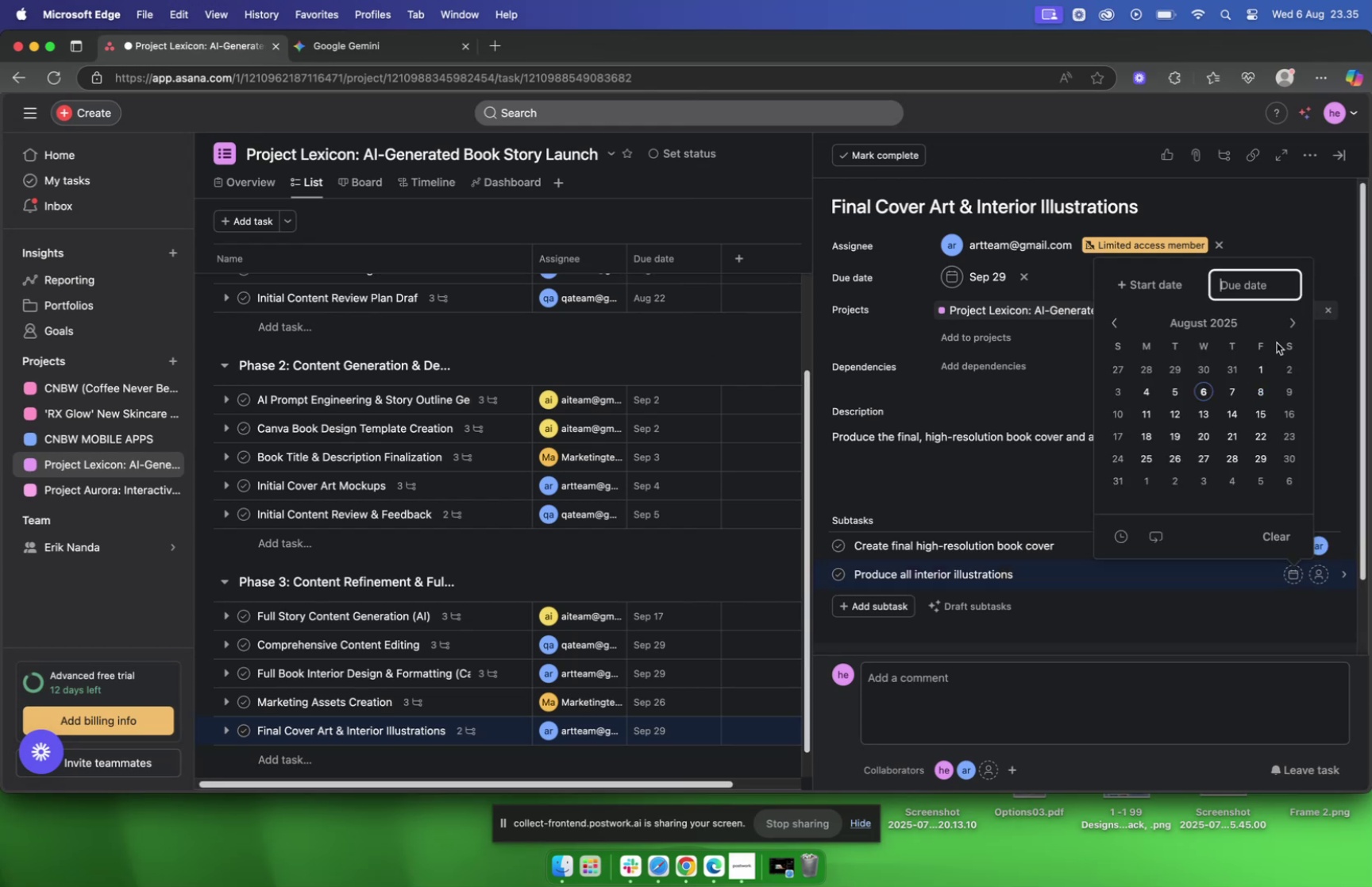 
left_click([1289, 325])
 